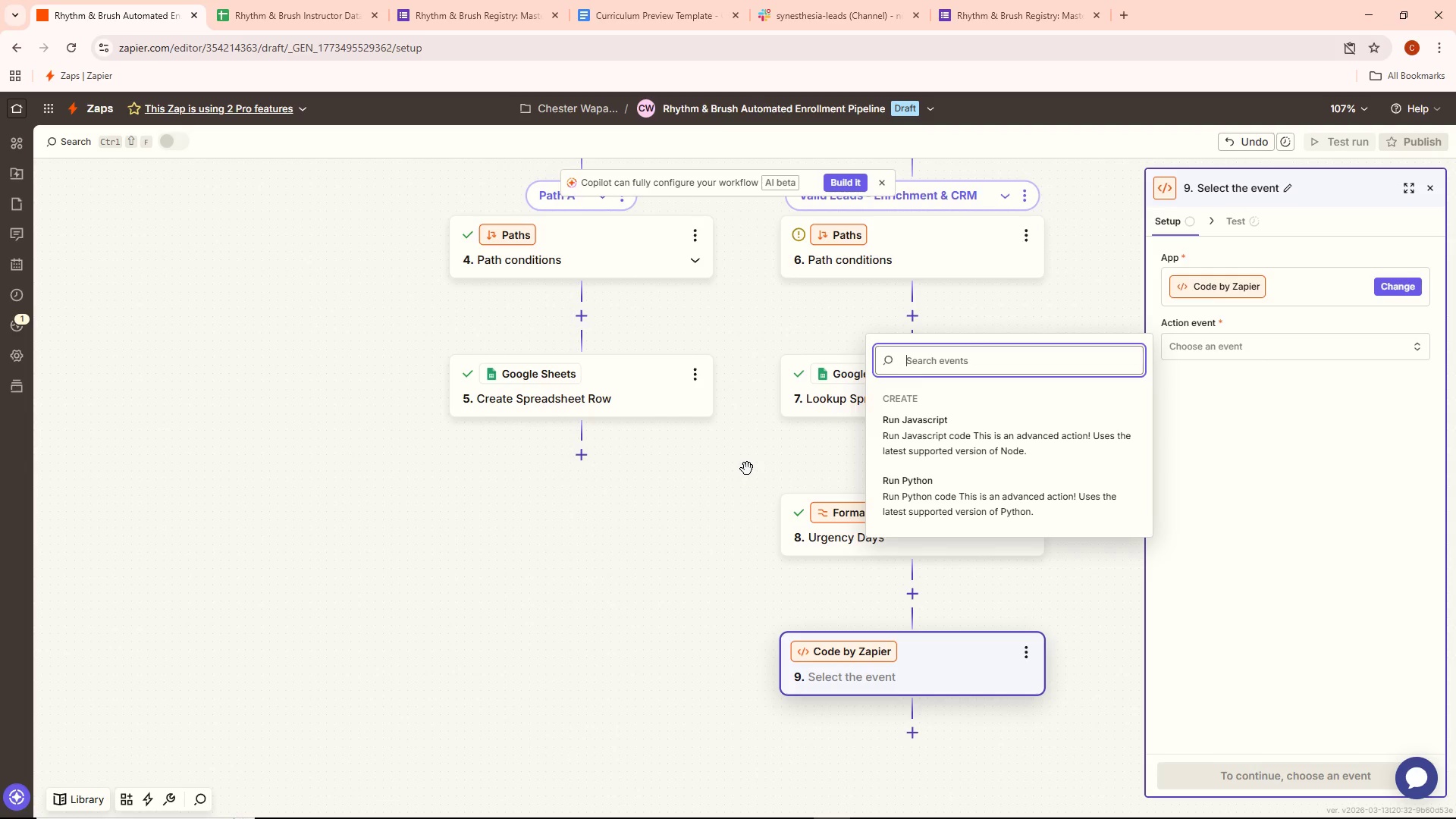 
left_click([1250, 587])
 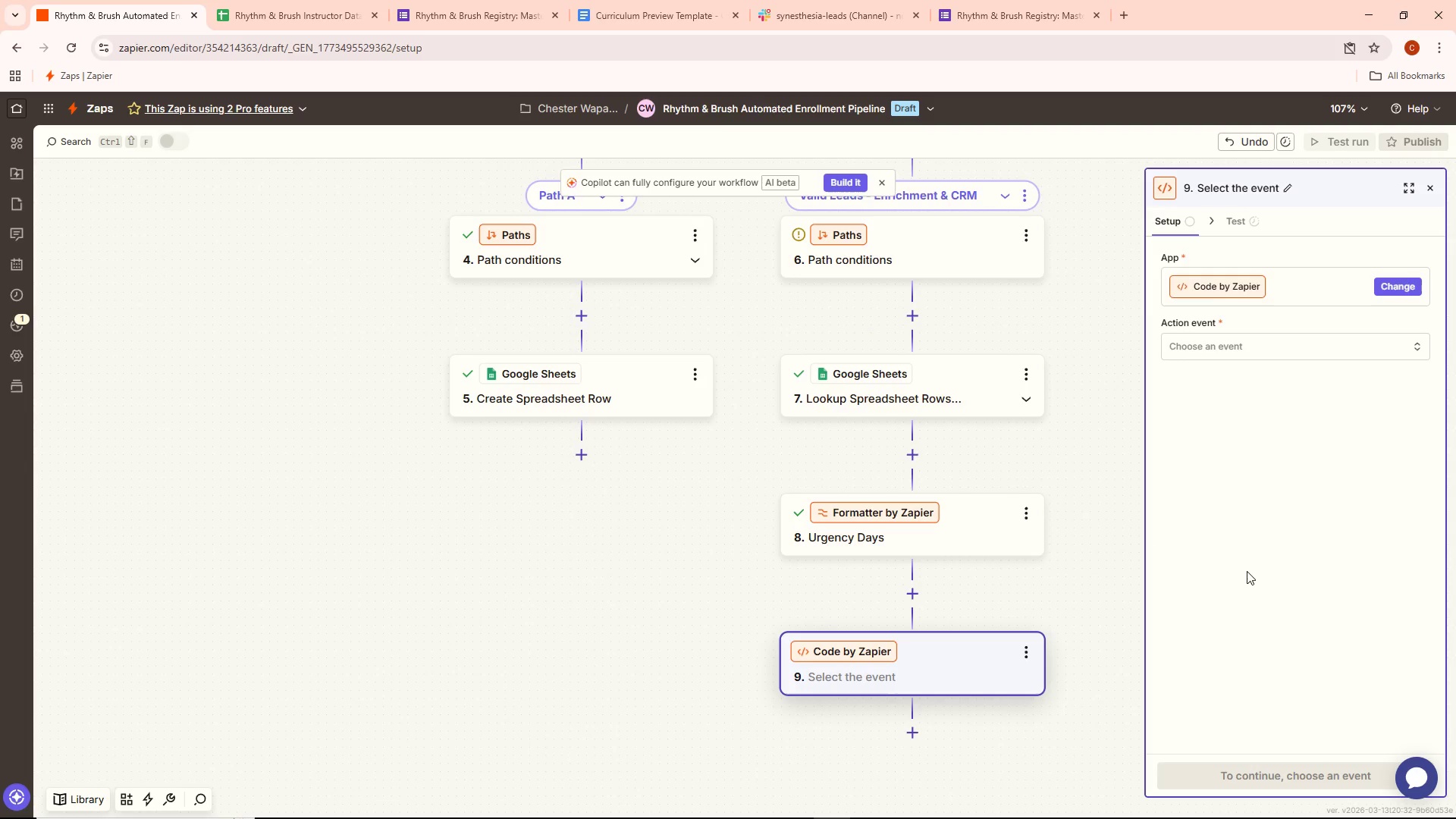 
wait(5.92)
 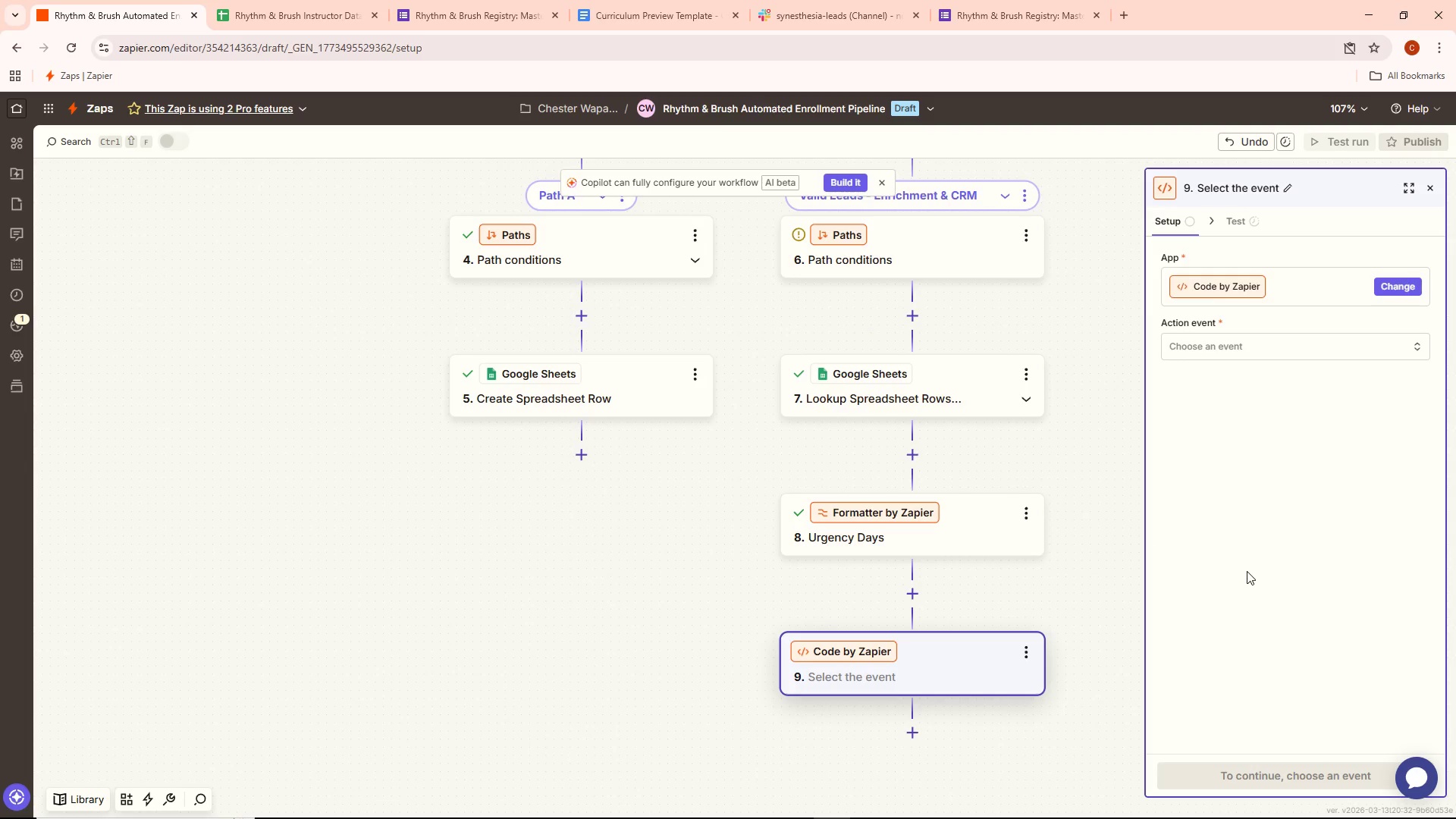 
scroll: coordinate [1254, 575], scroll_direction: down, amount: 2.0
 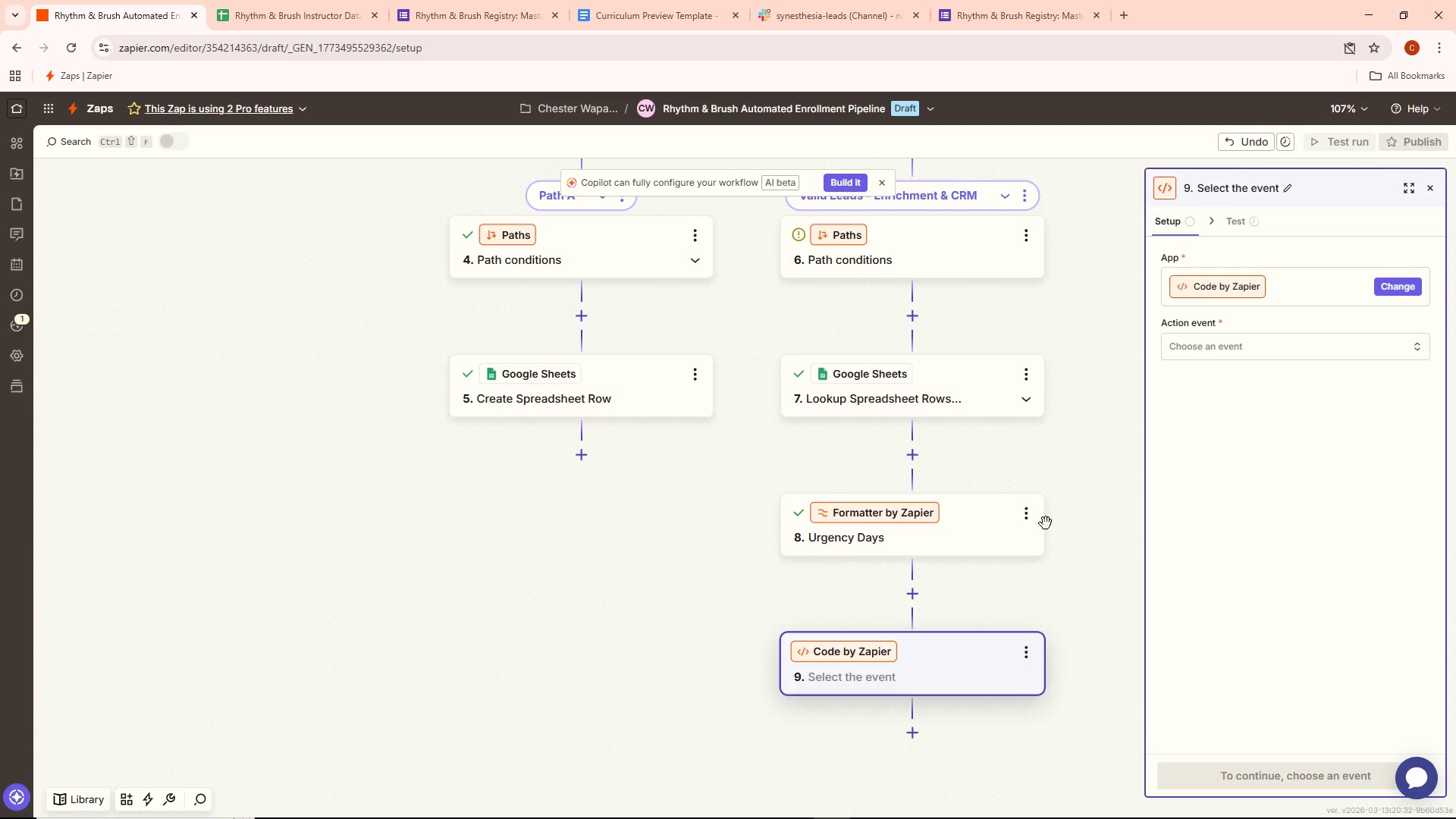 
left_click([323, 0])
 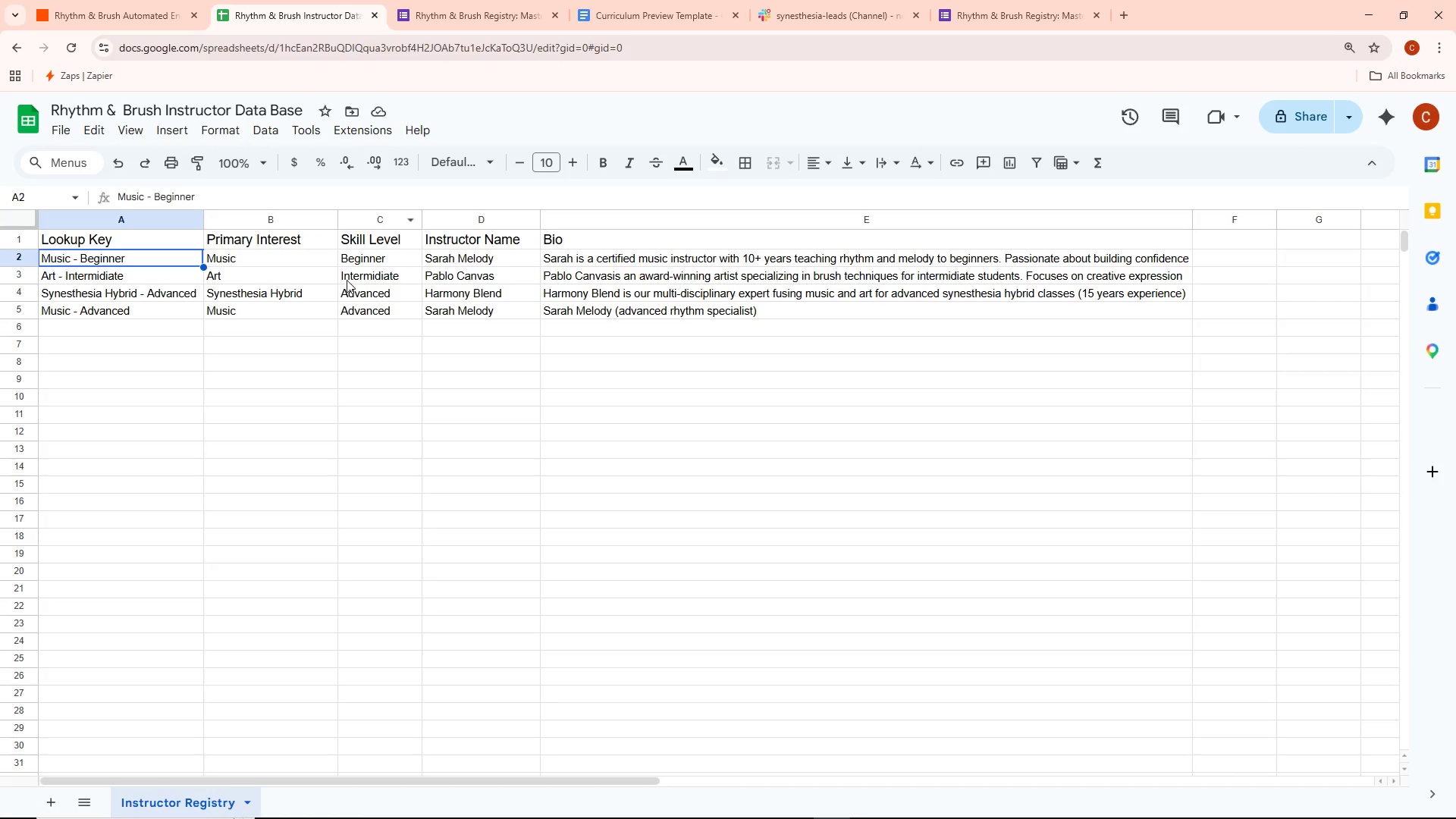 
left_click([327, 350])
 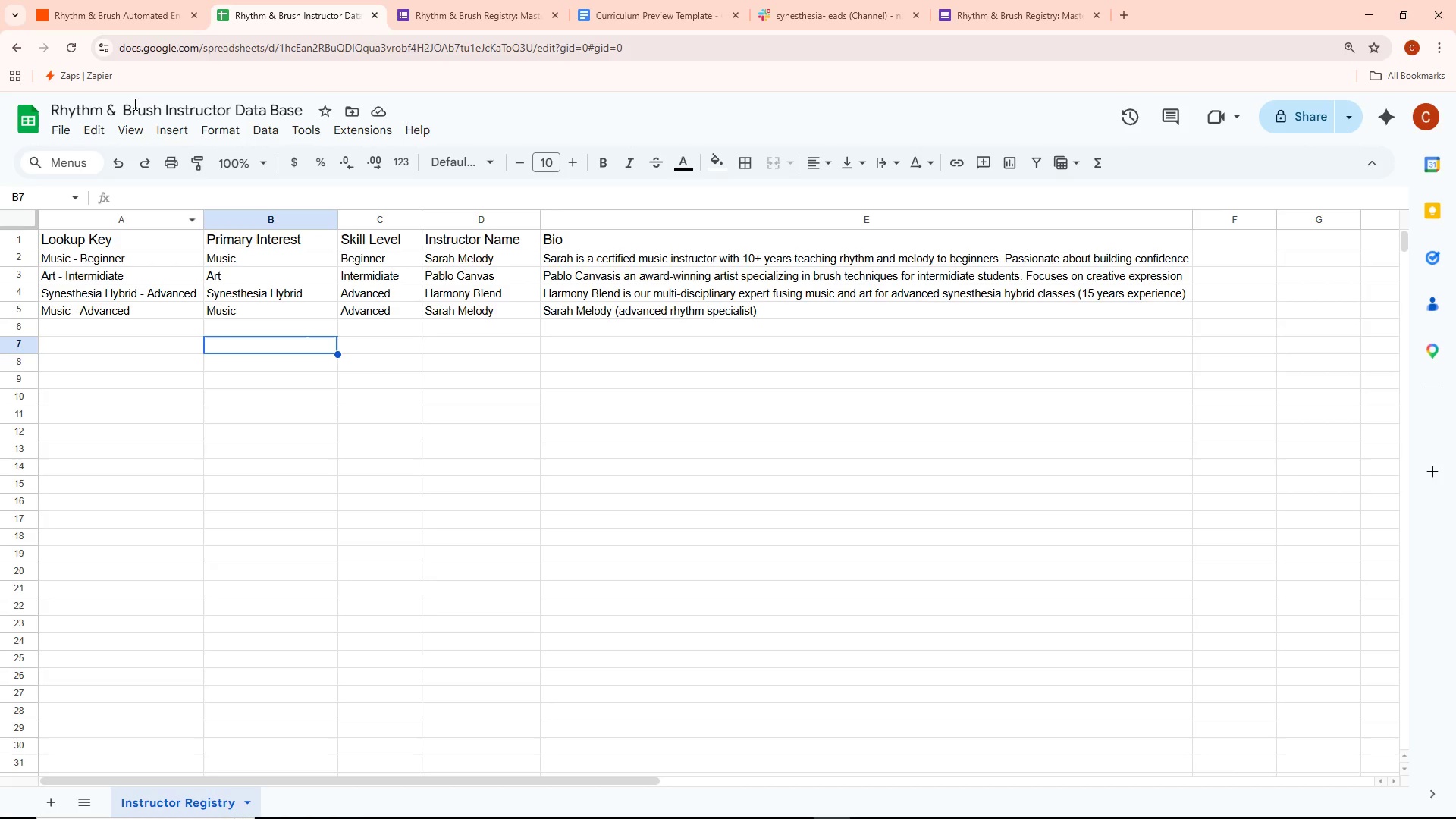 
left_click([124, 27])
 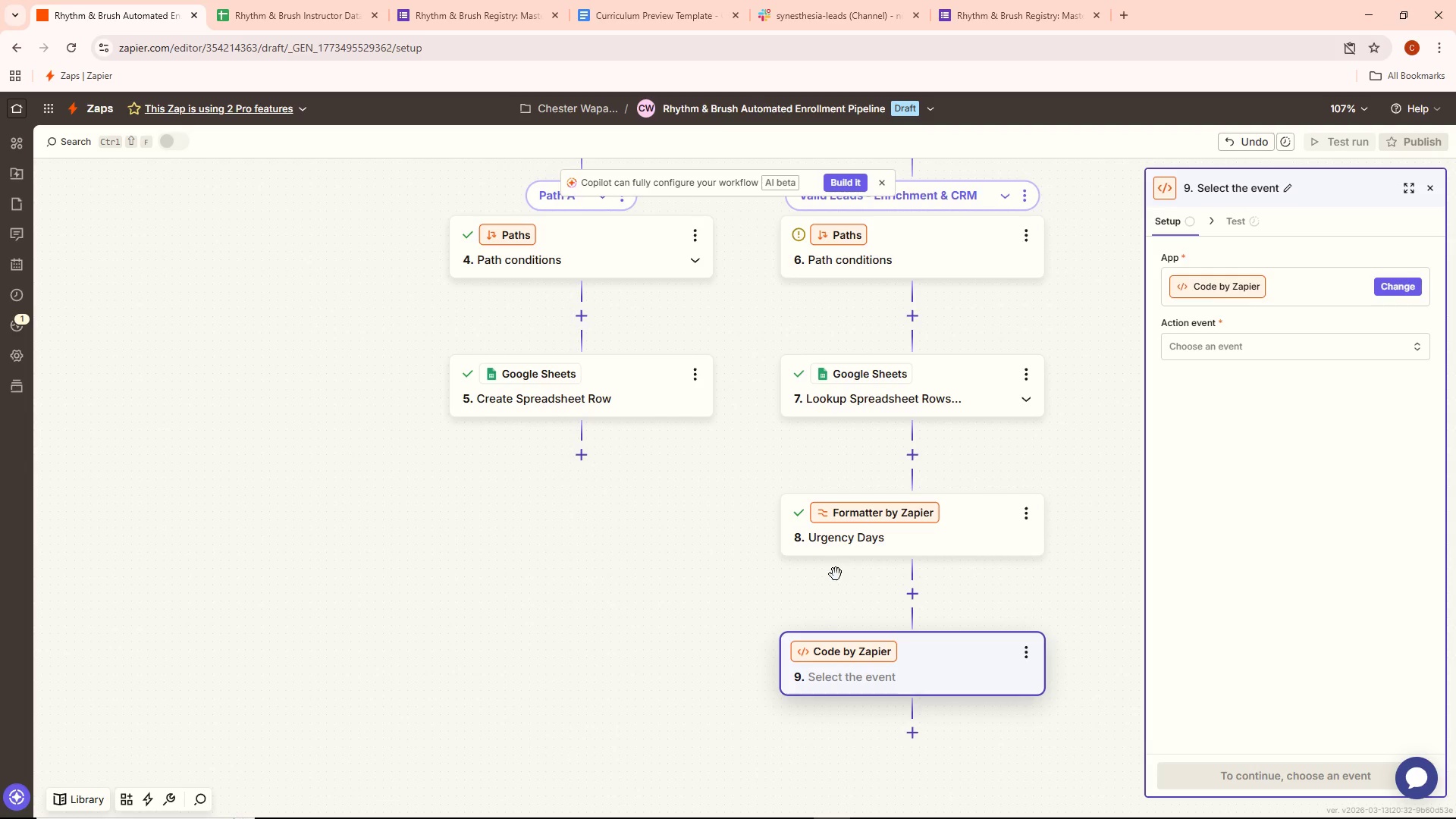 
wait(20.19)
 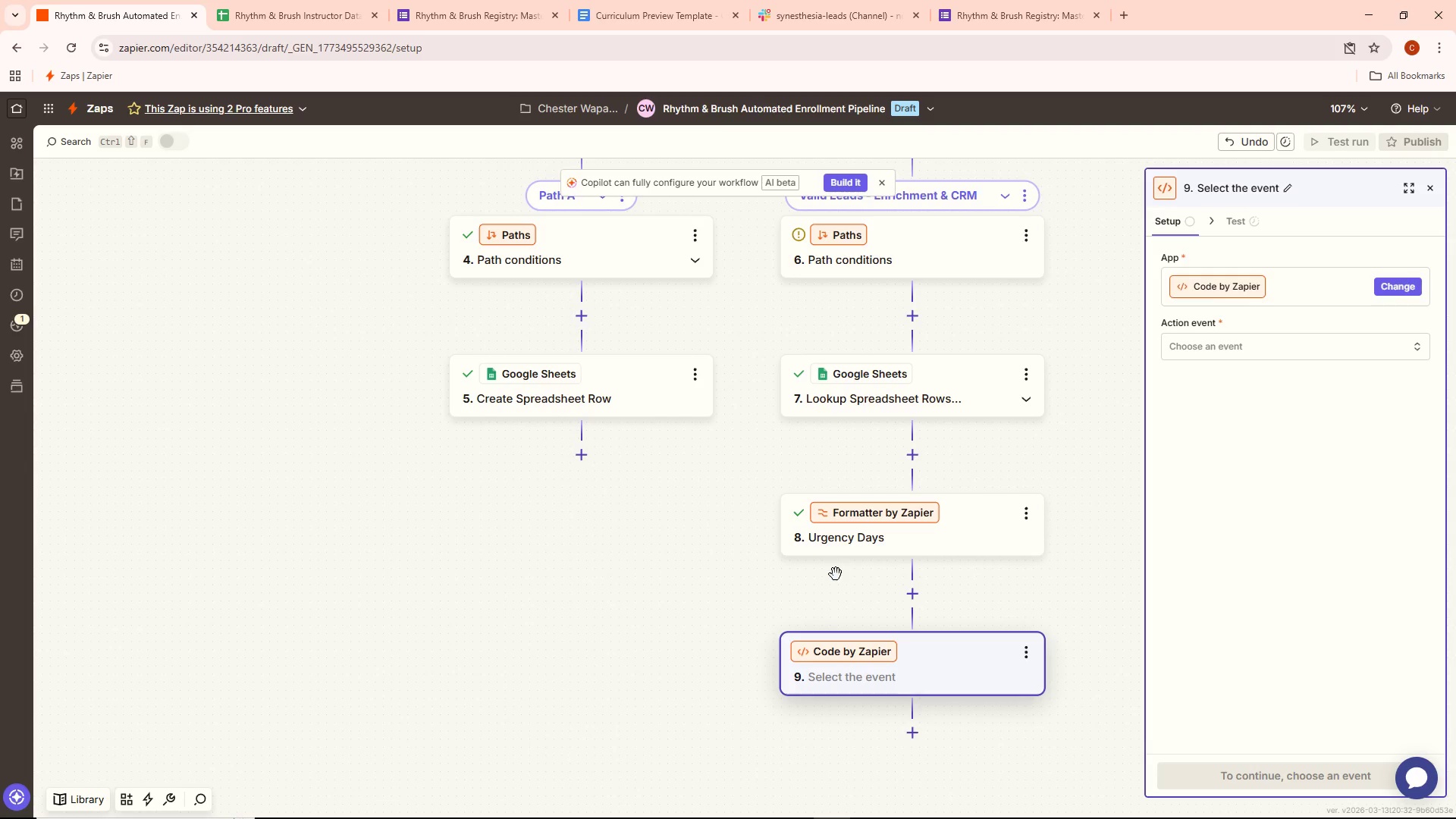 
left_click([1235, 356])
 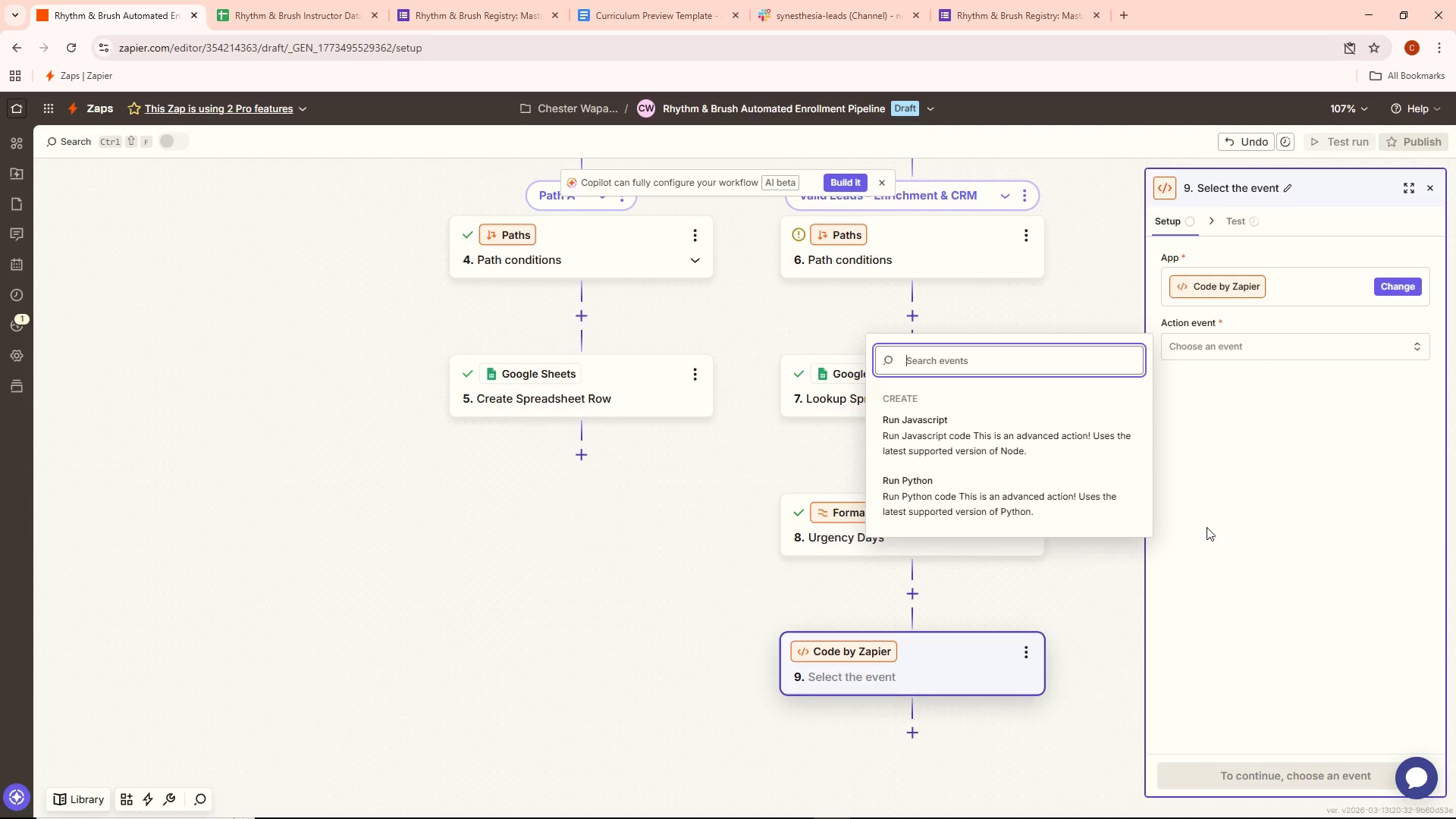 
wait(12.47)
 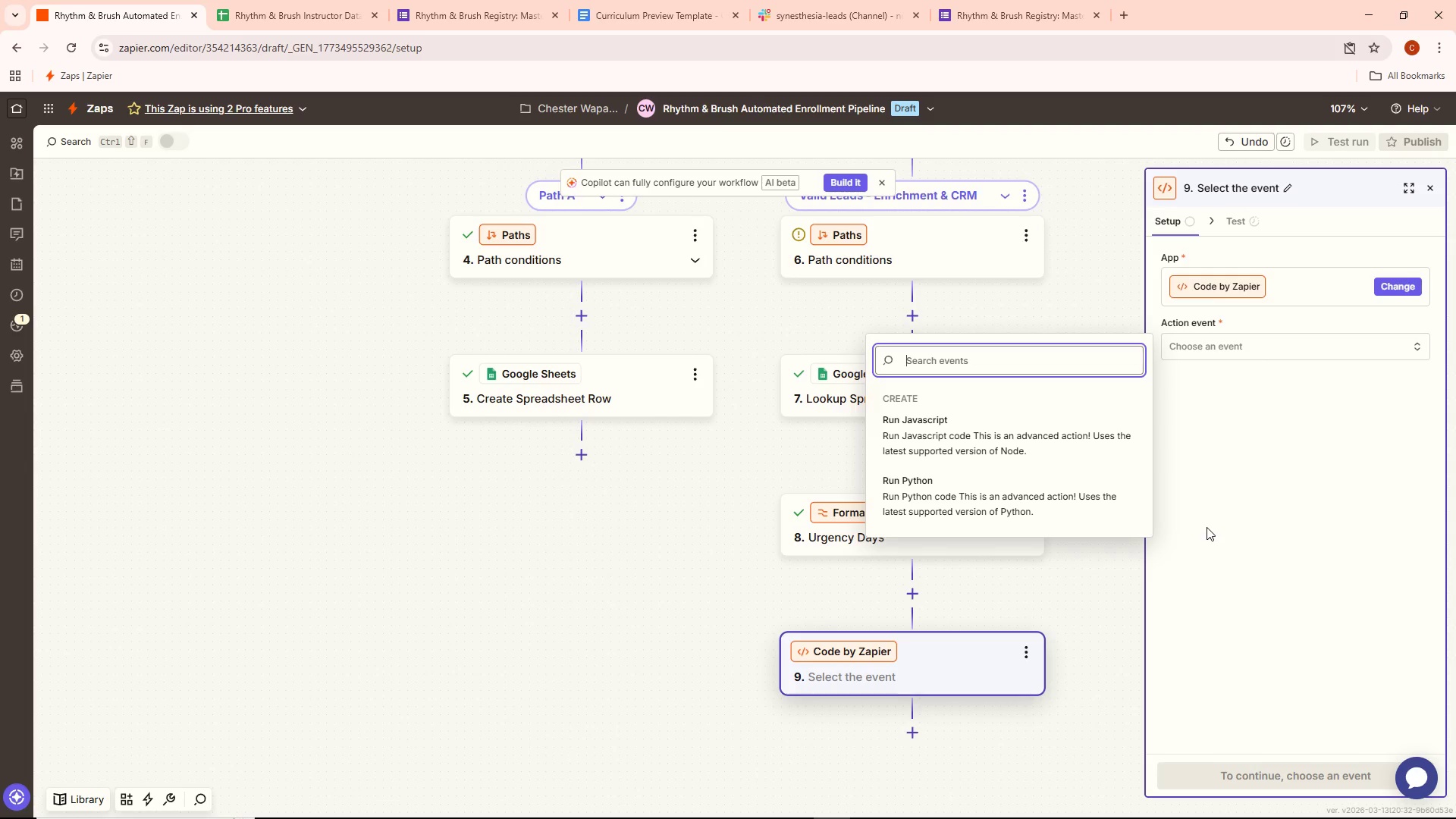 
left_click([1034, 444])
 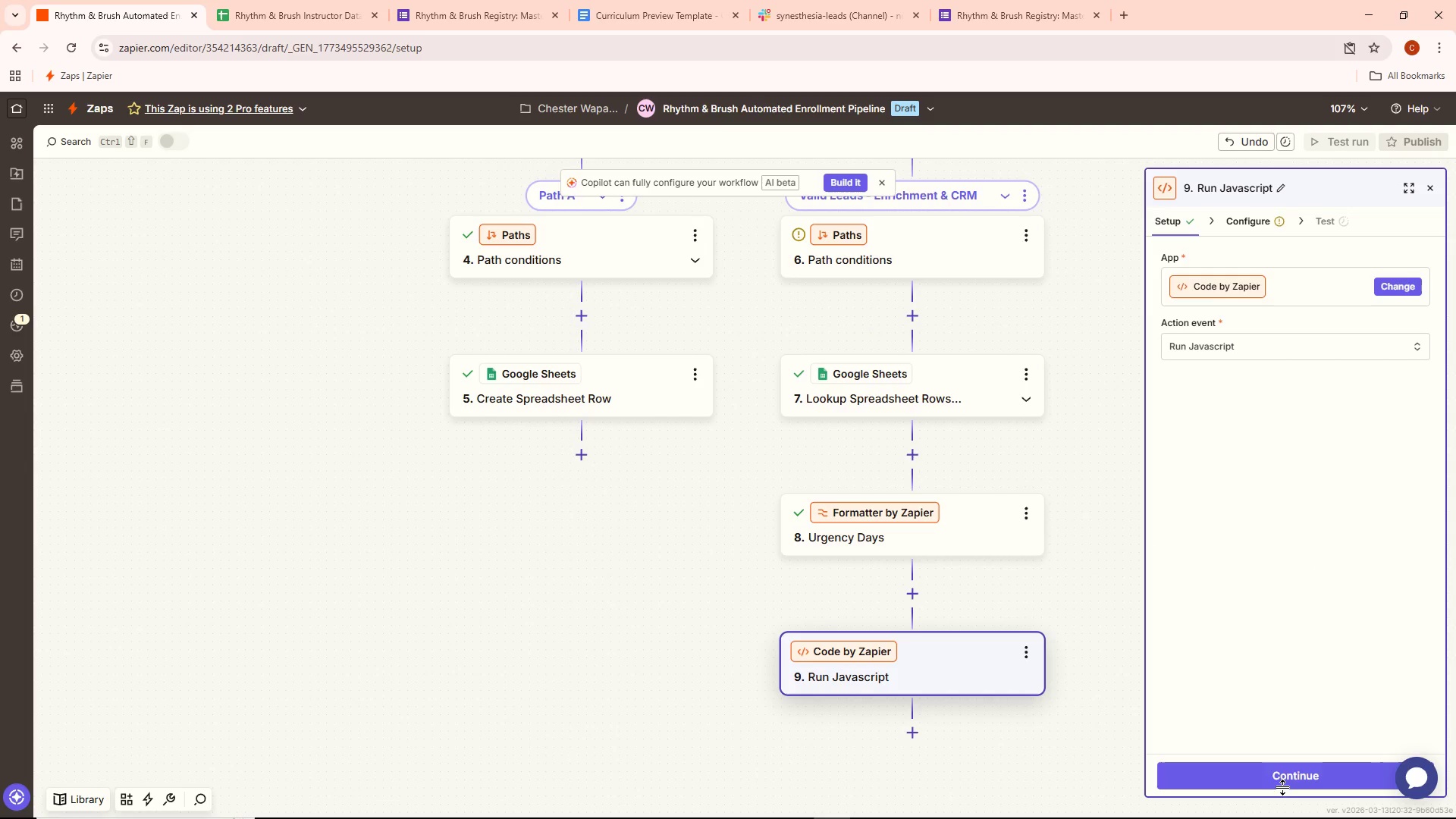 
left_click([1282, 779])
 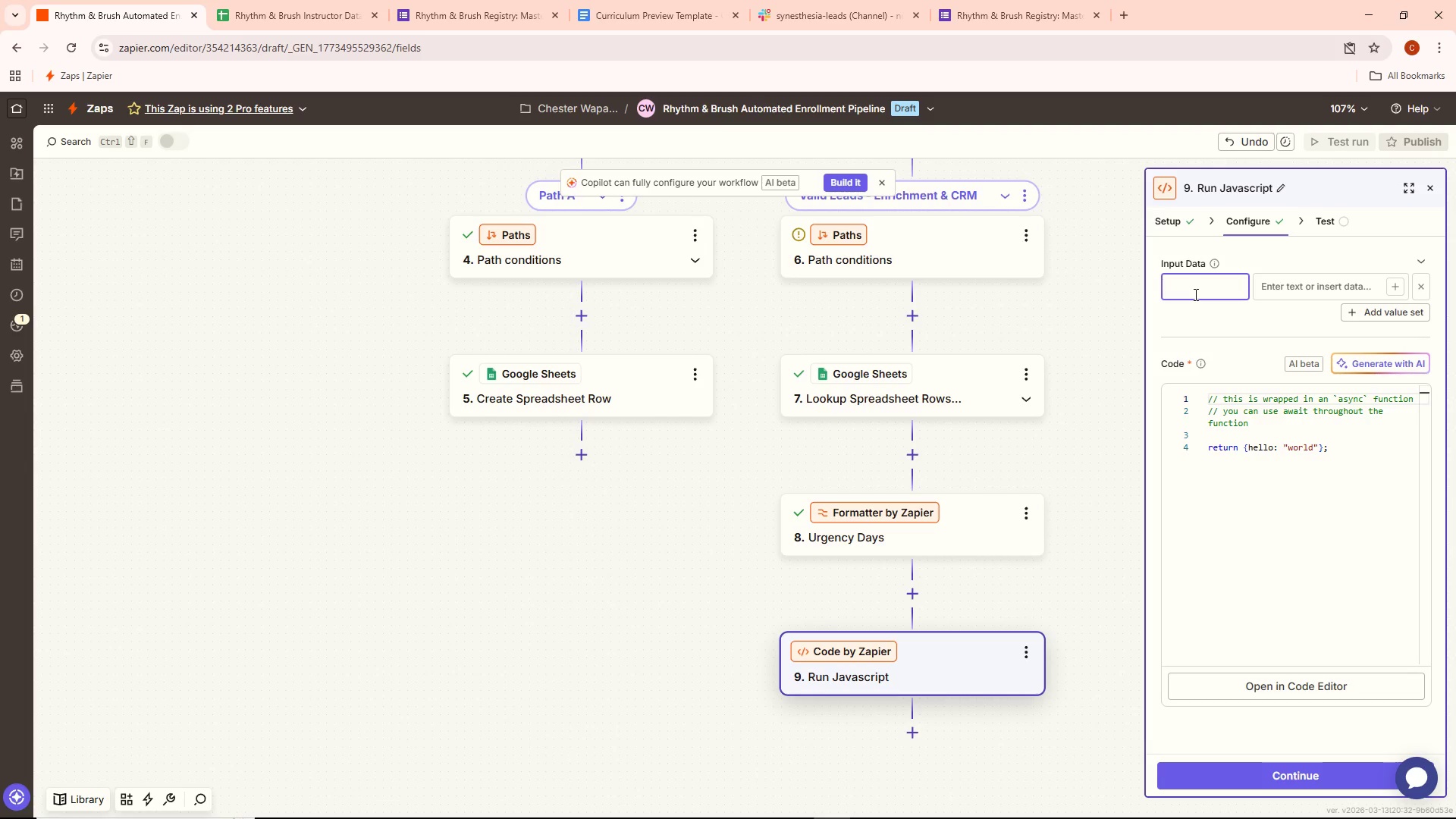 
wait(11.73)
 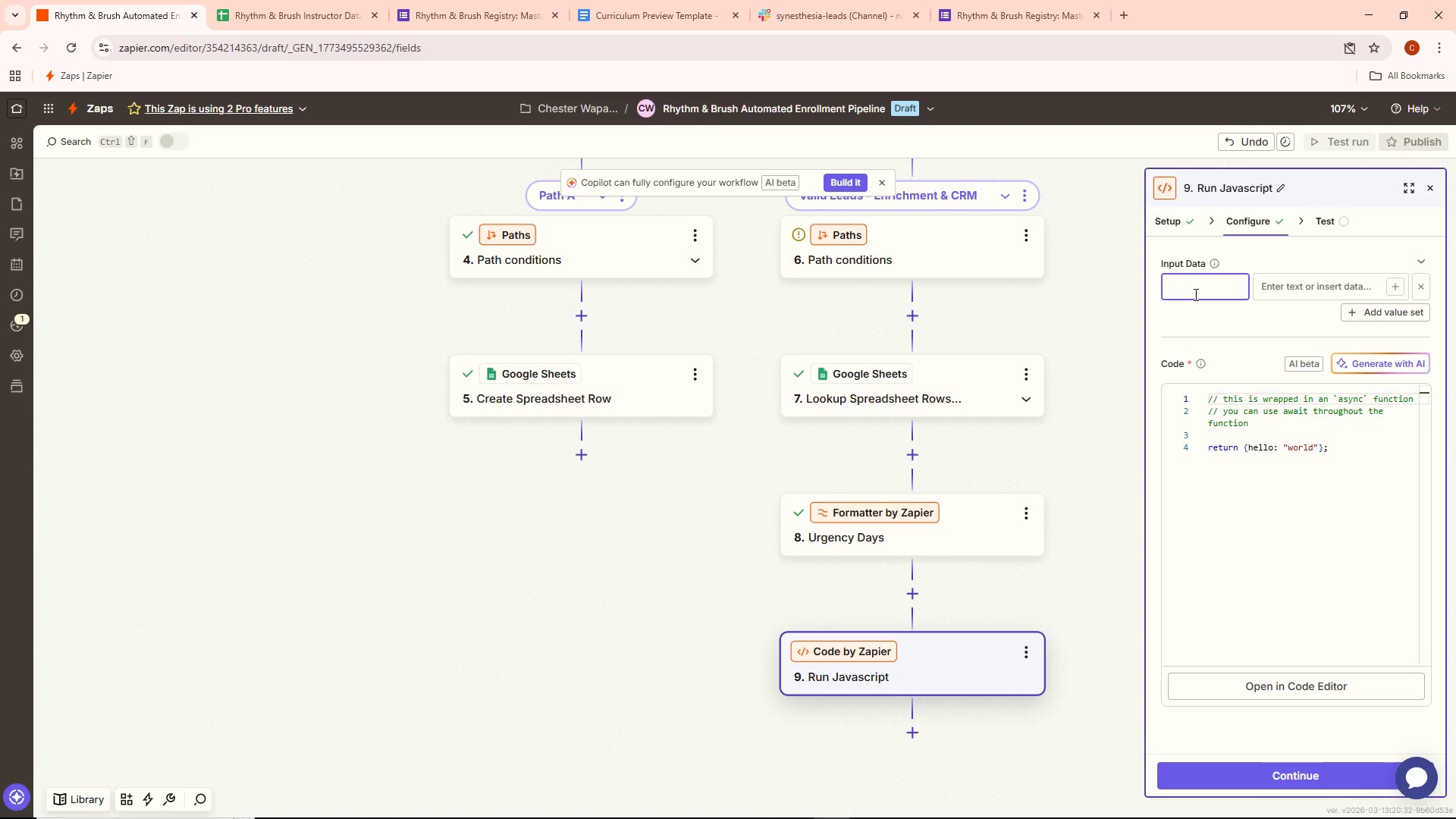 
left_click([1179, 218])
 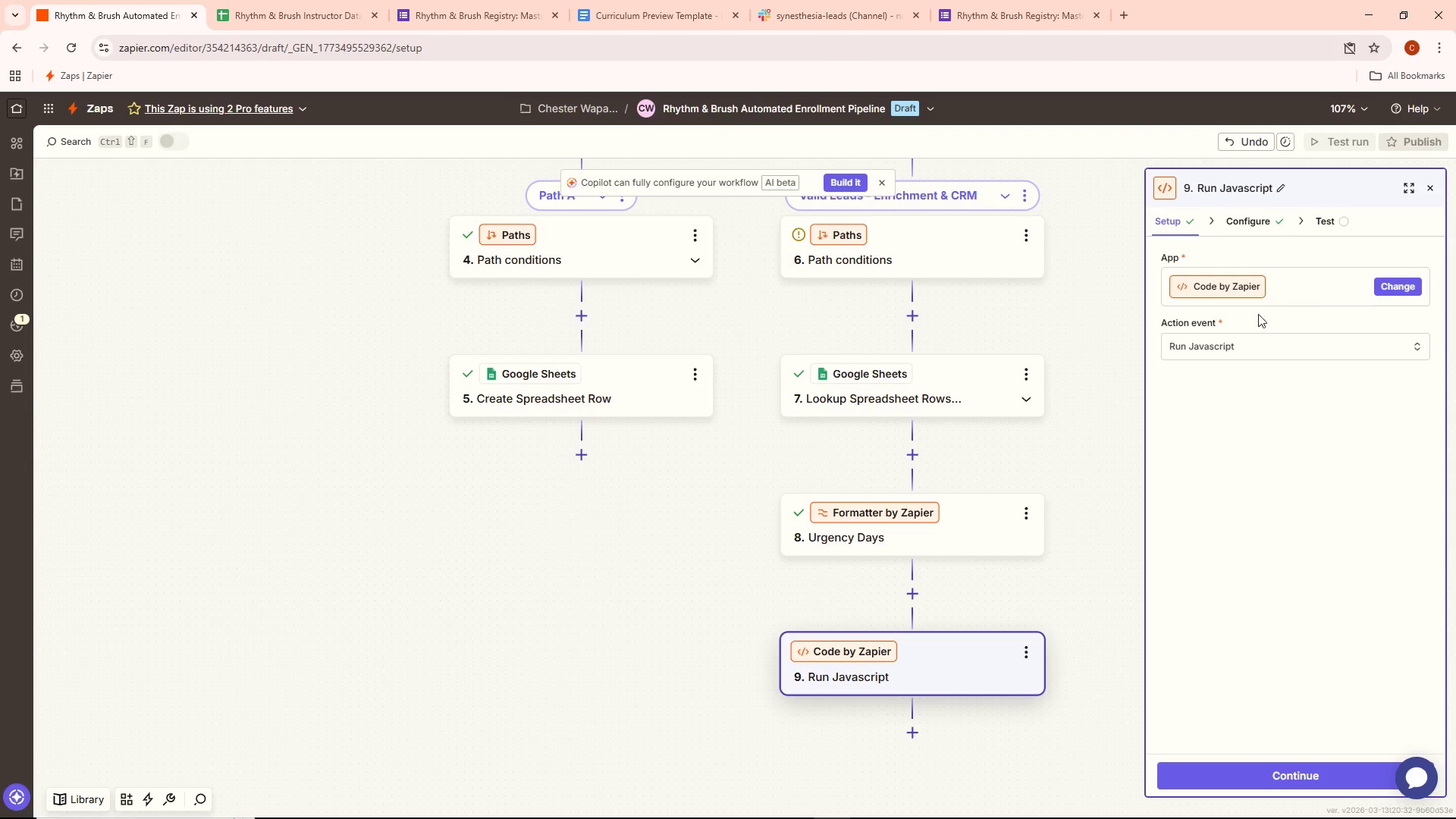 
left_click([1247, 340])
 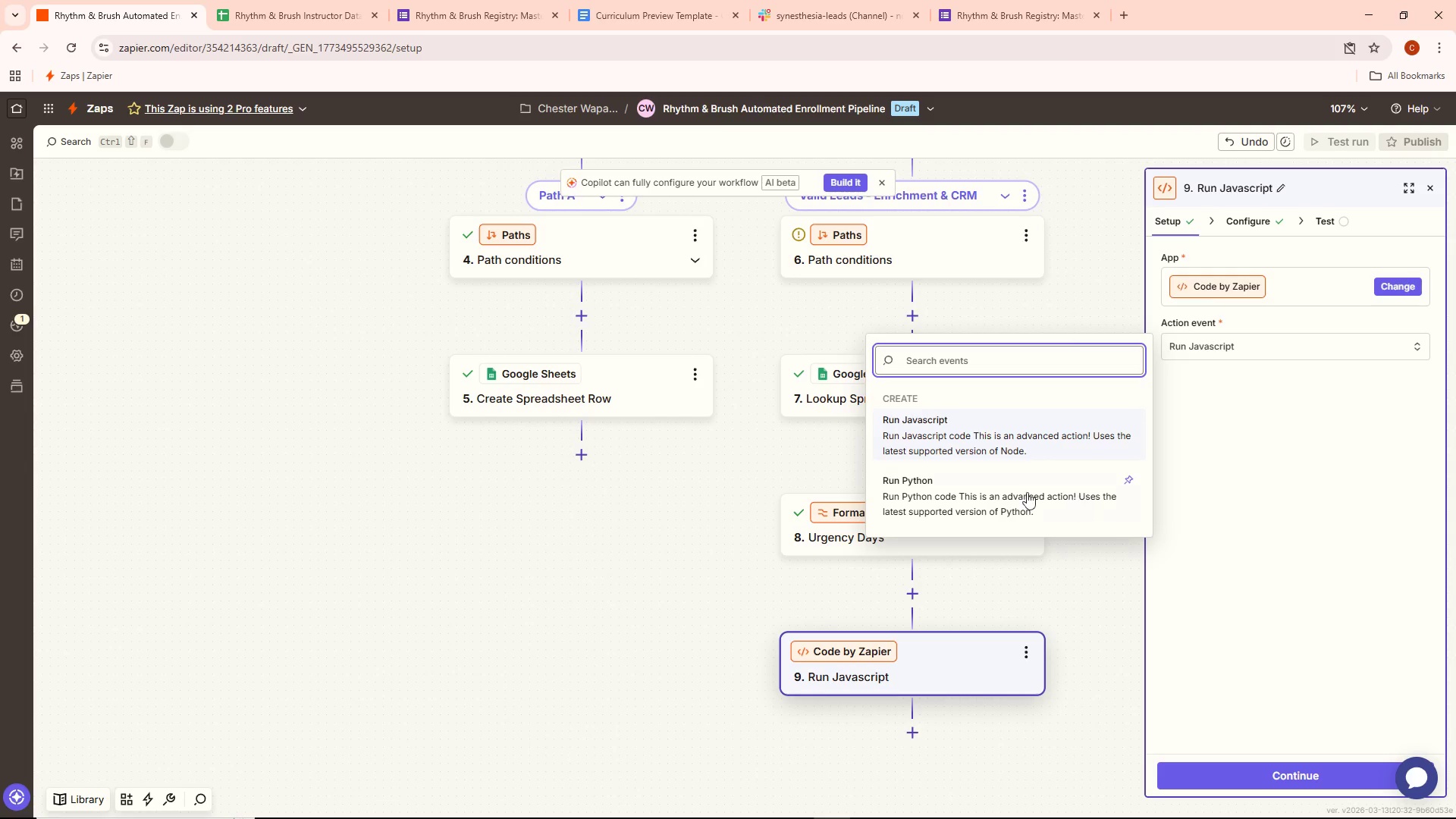 
left_click([993, 493])
 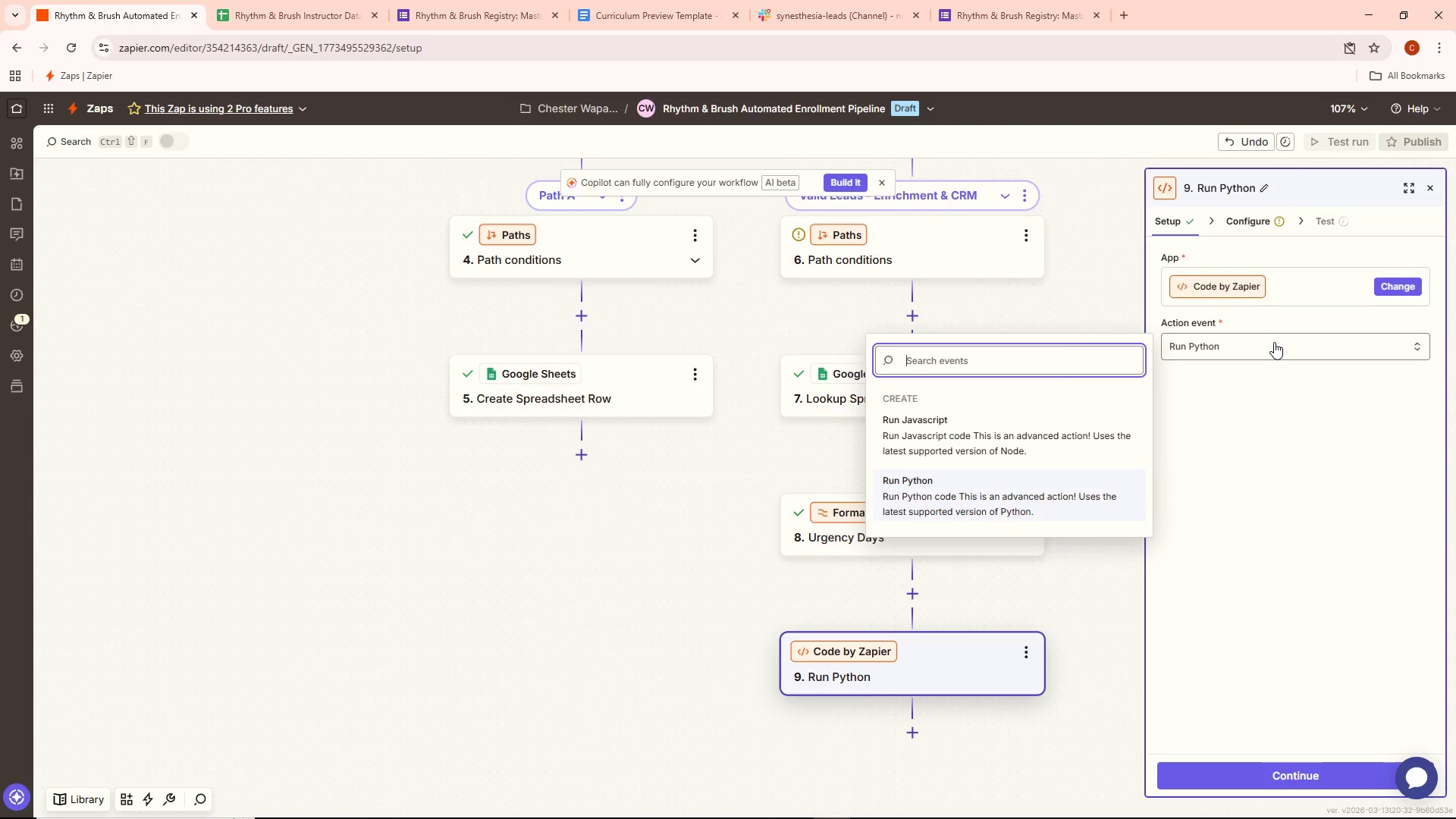 
left_click([1274, 407])
 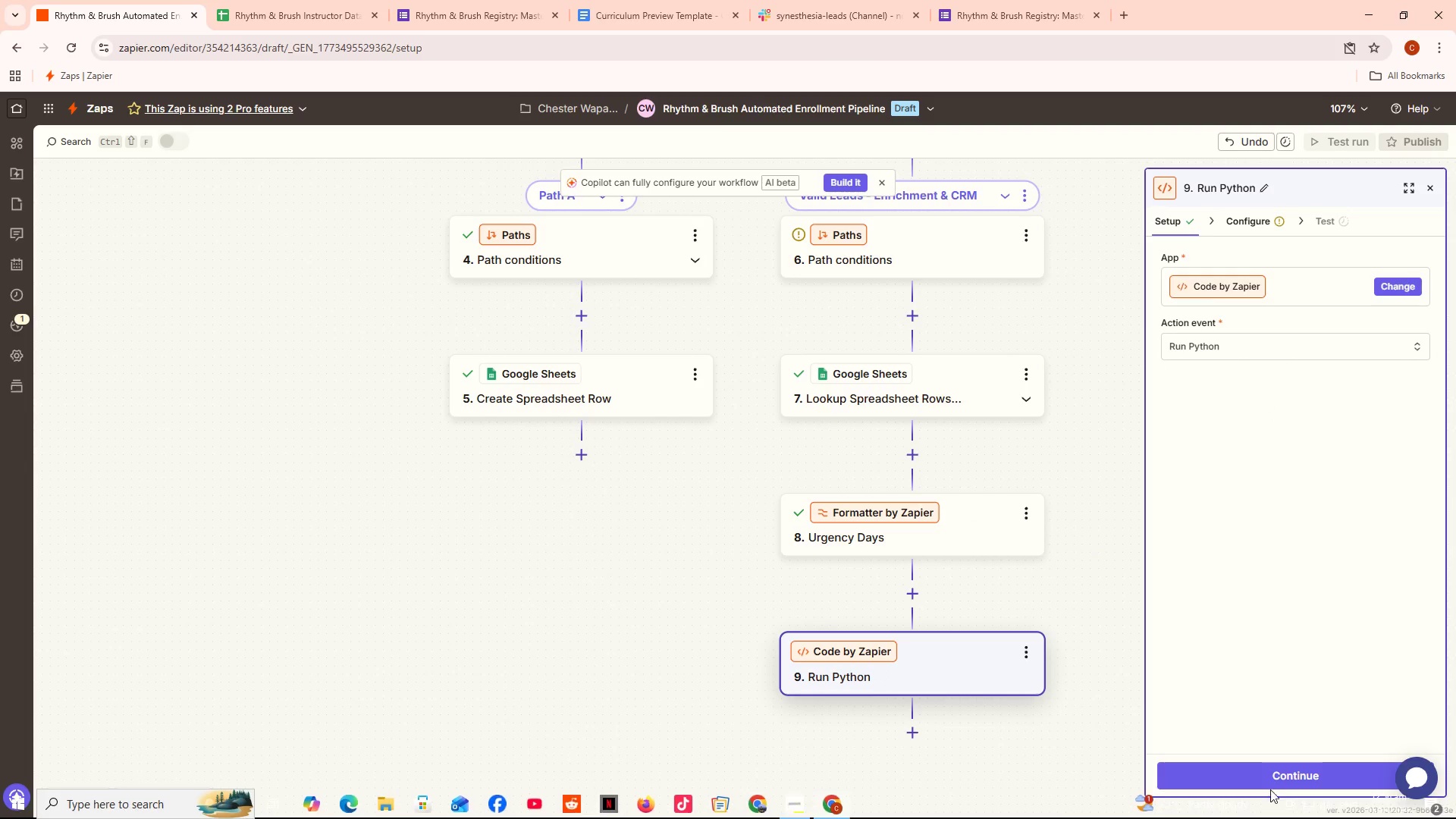 
left_click([1279, 766])
 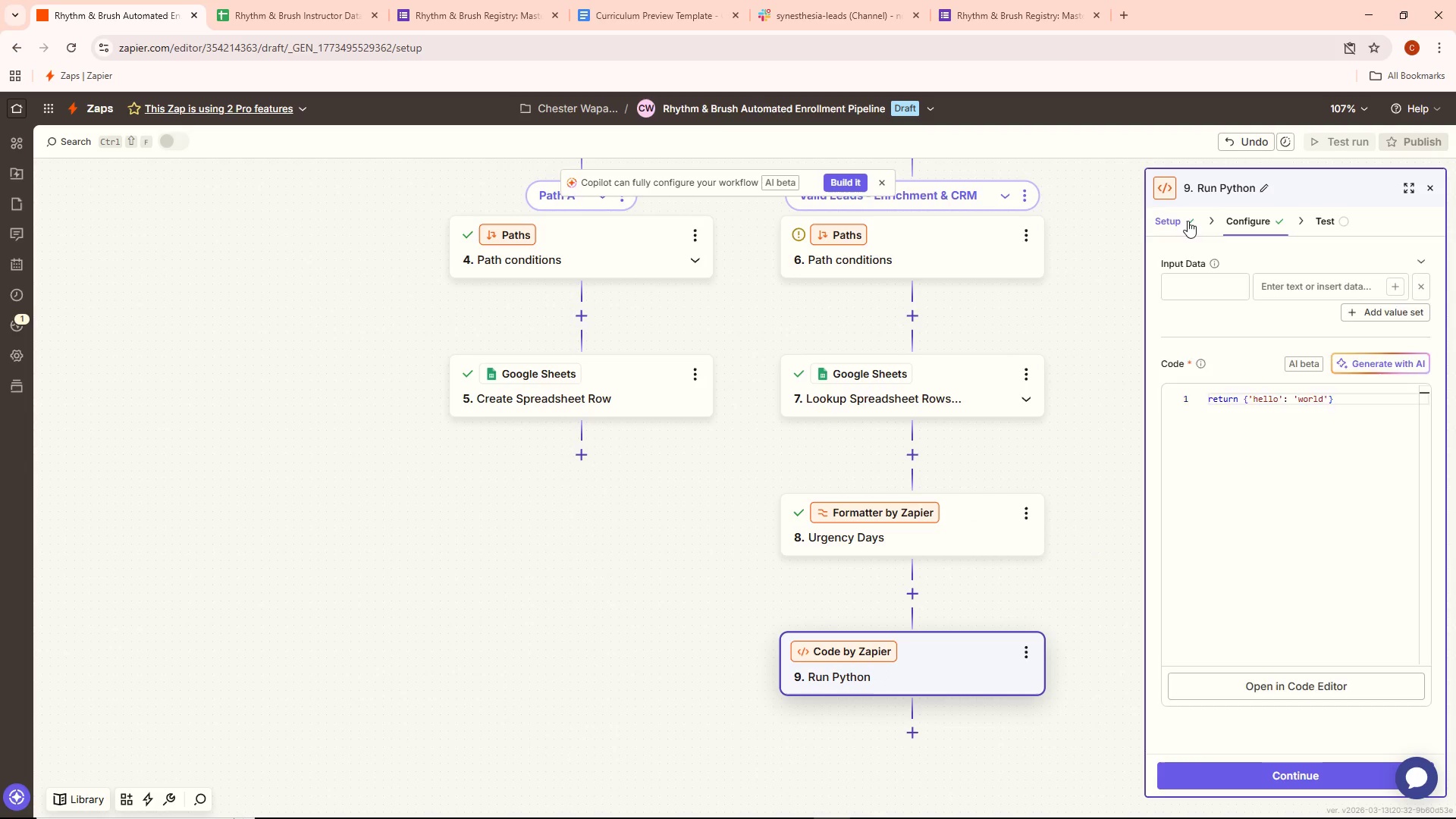 
left_click([1235, 334])
 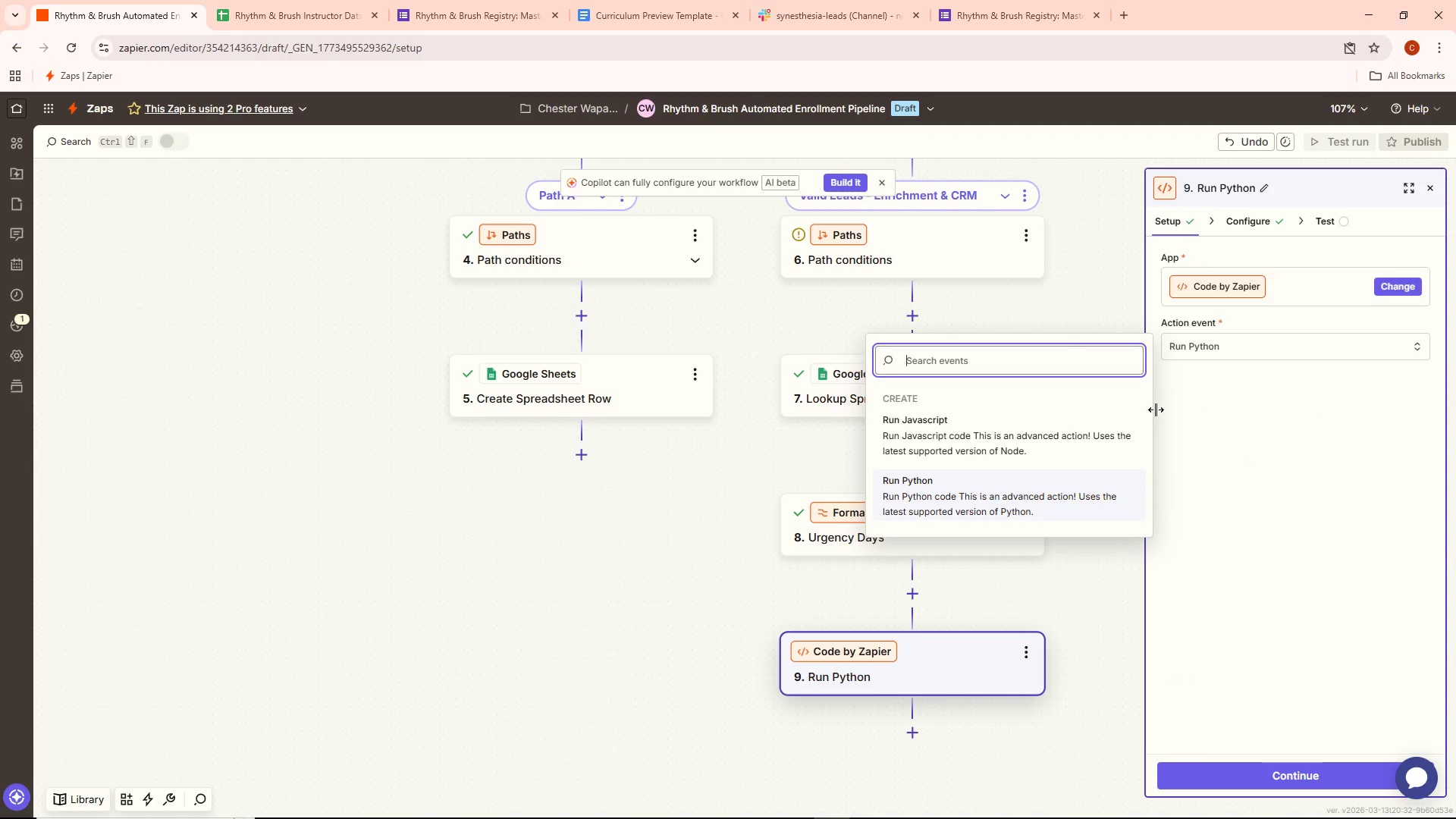 
left_click([1084, 416])
 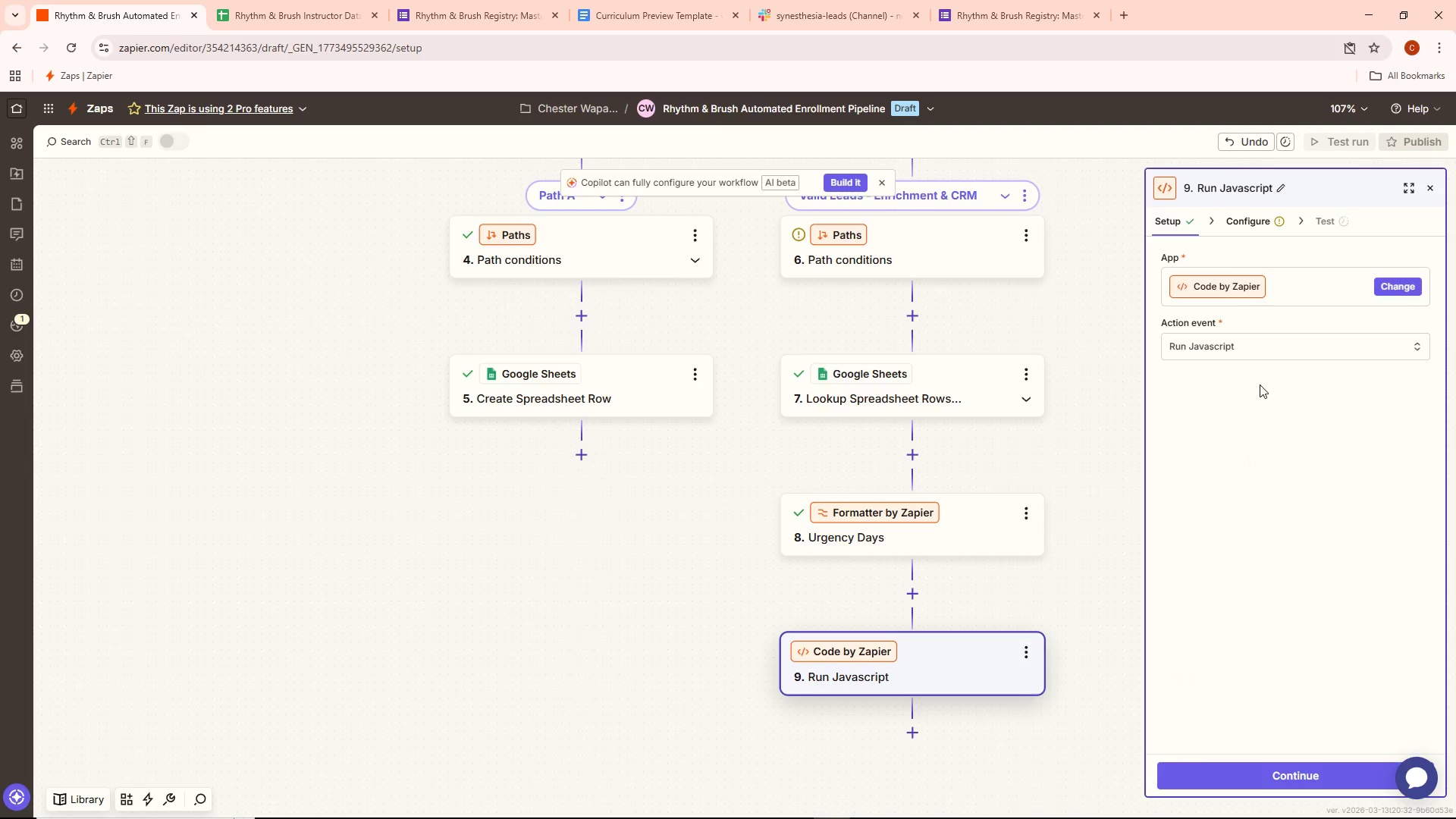 
left_click([1258, 779])
 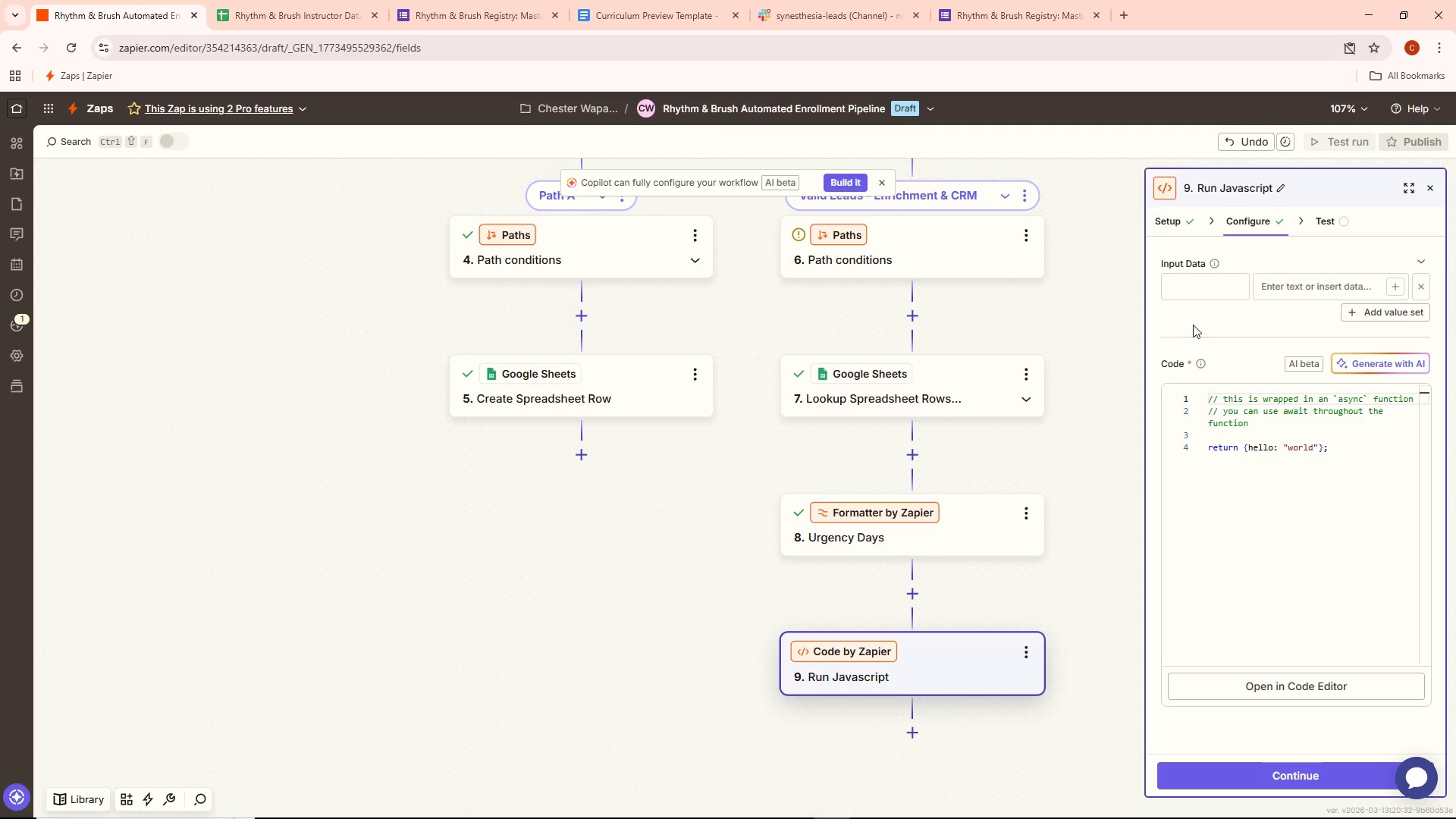 
left_click([1205, 294])
 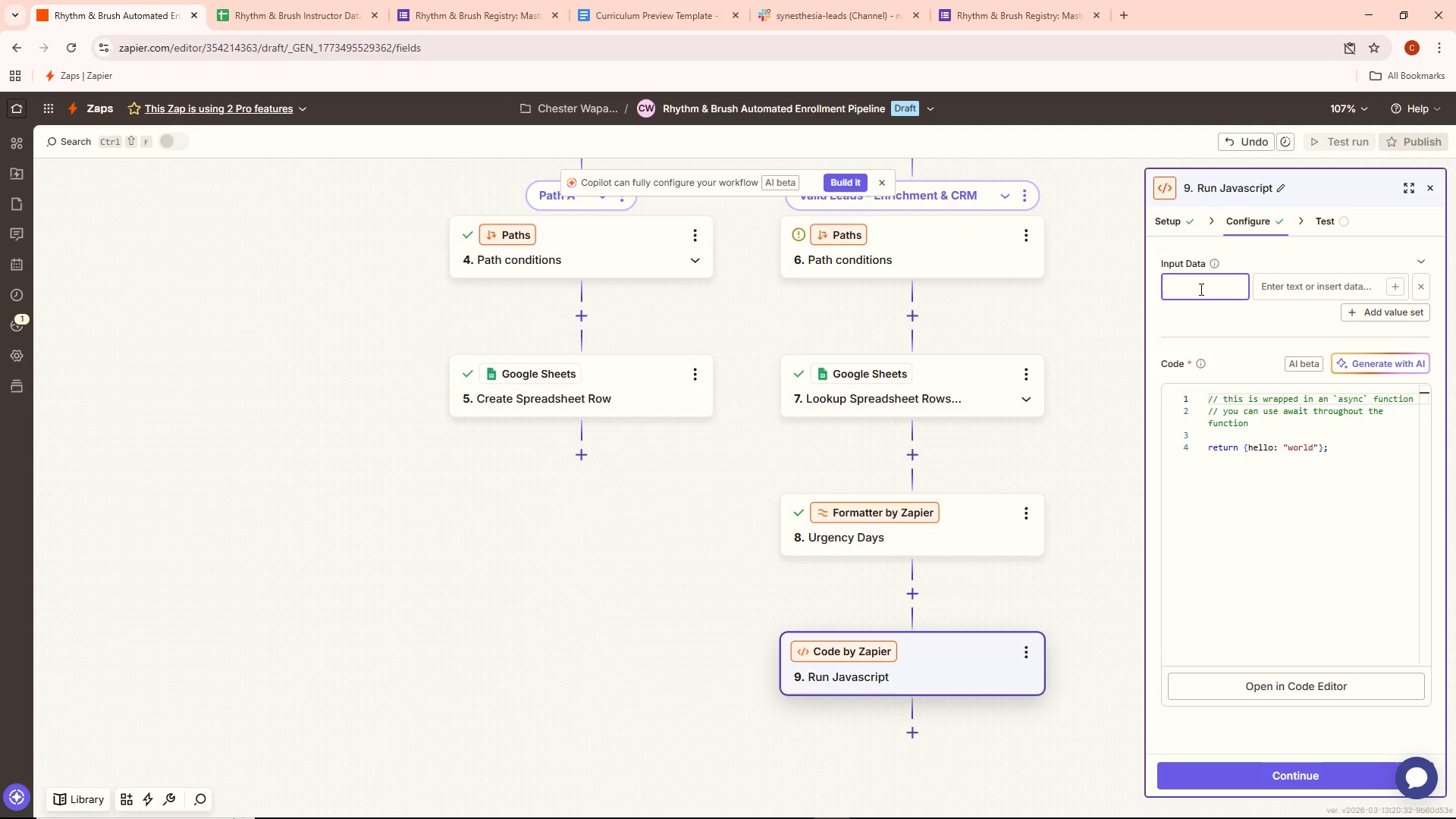 
wait(12.99)
 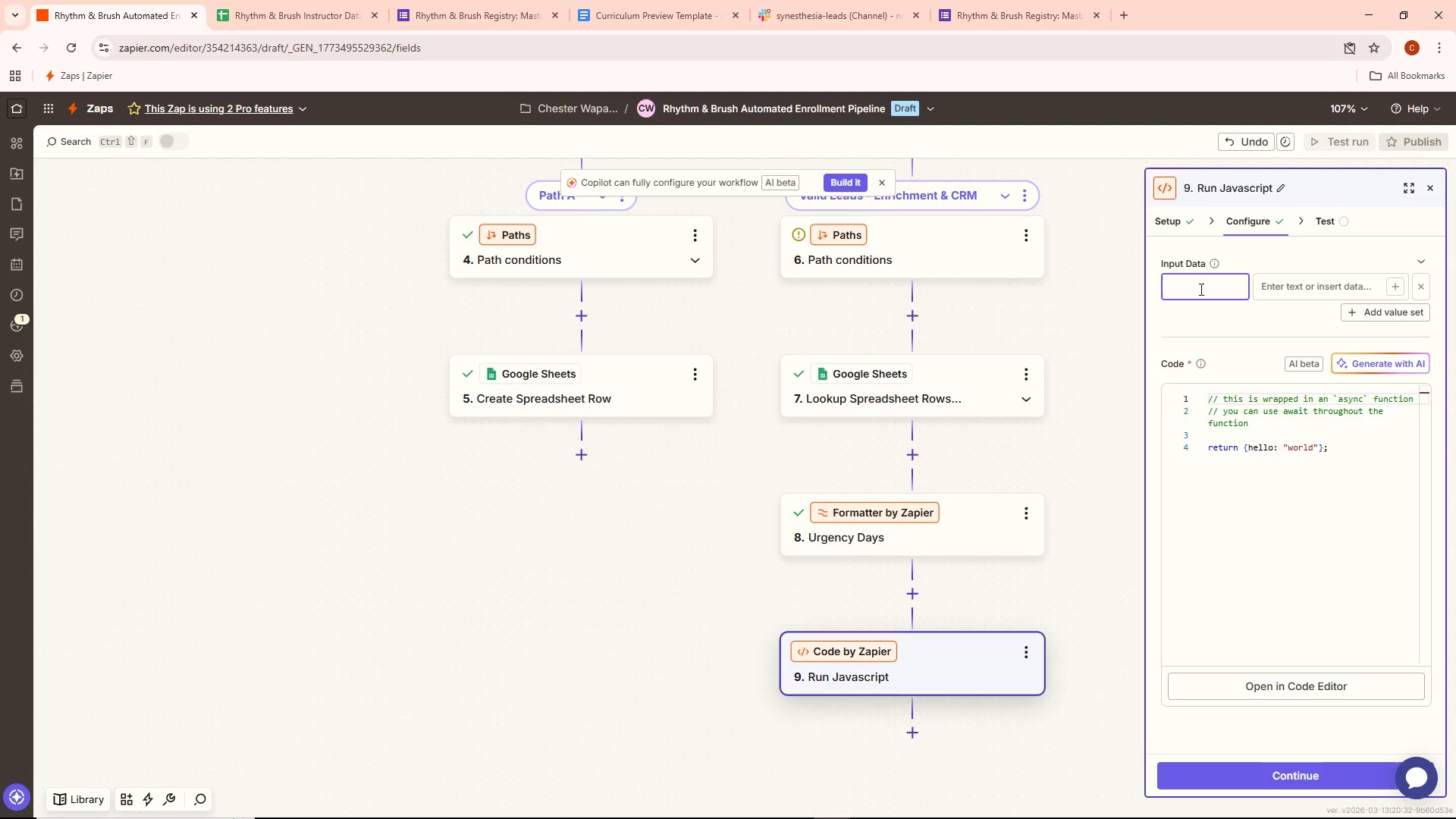 
type(budget)
 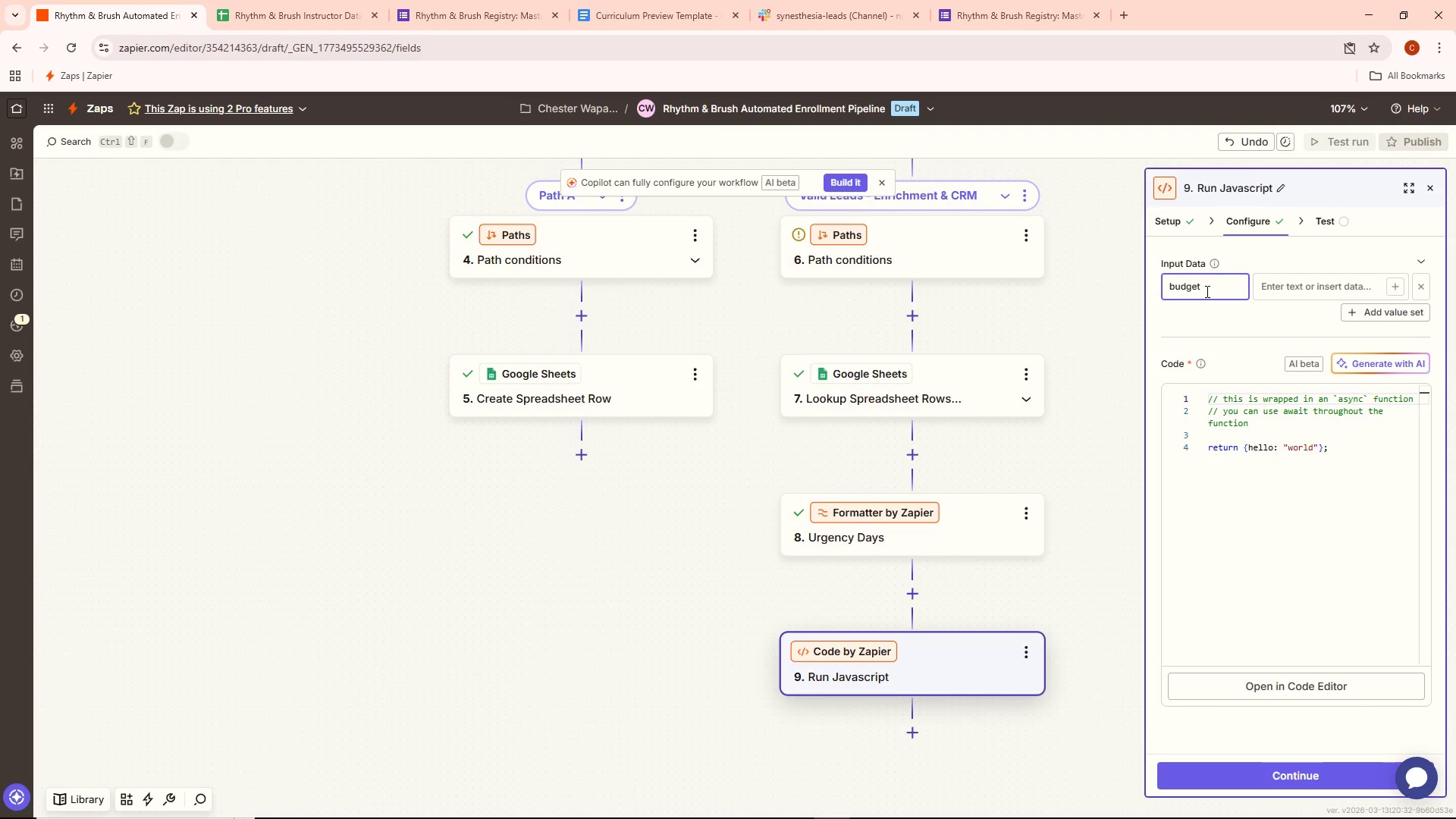 
wait(8.09)
 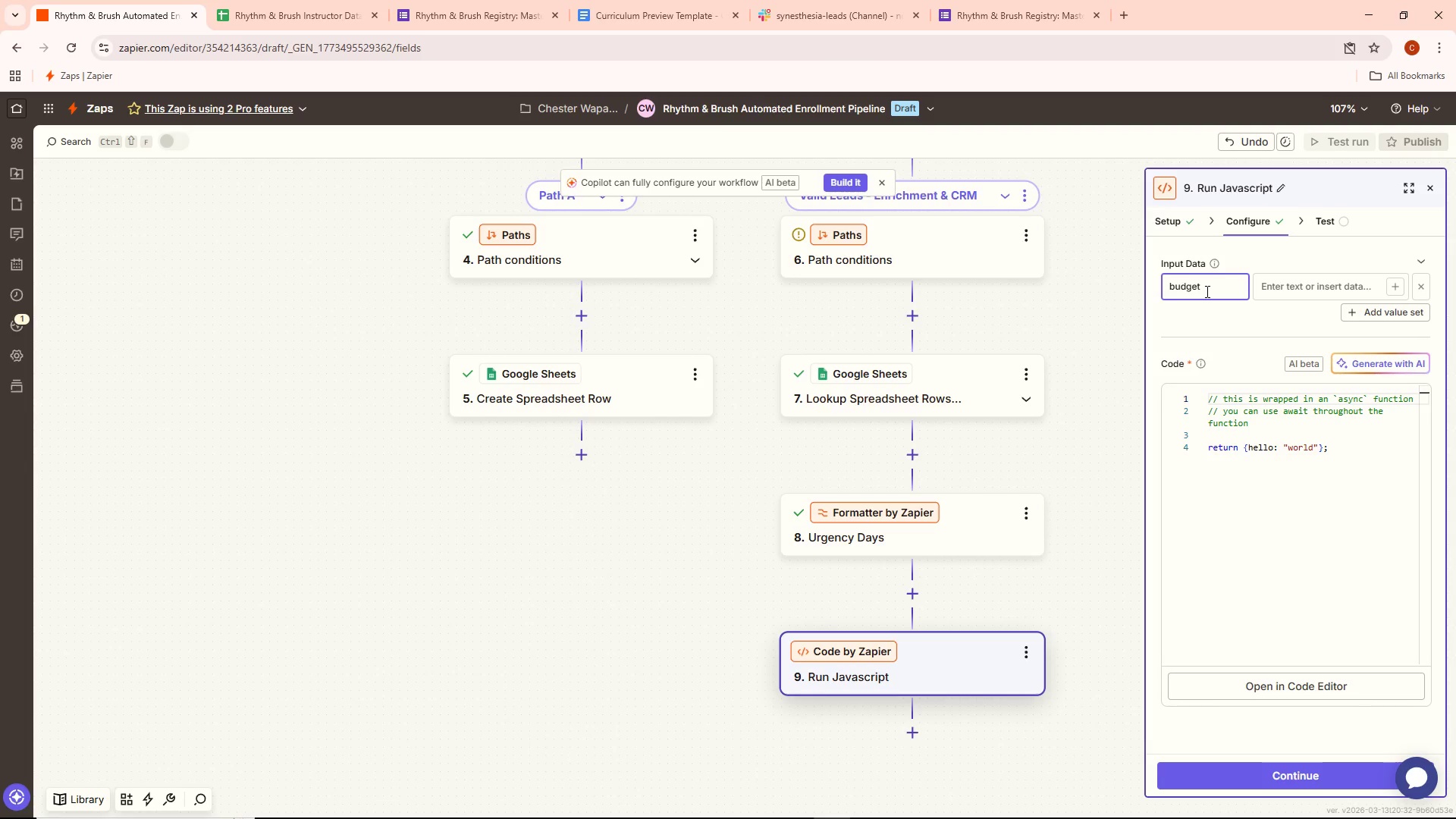 
left_click([1311, 282])
 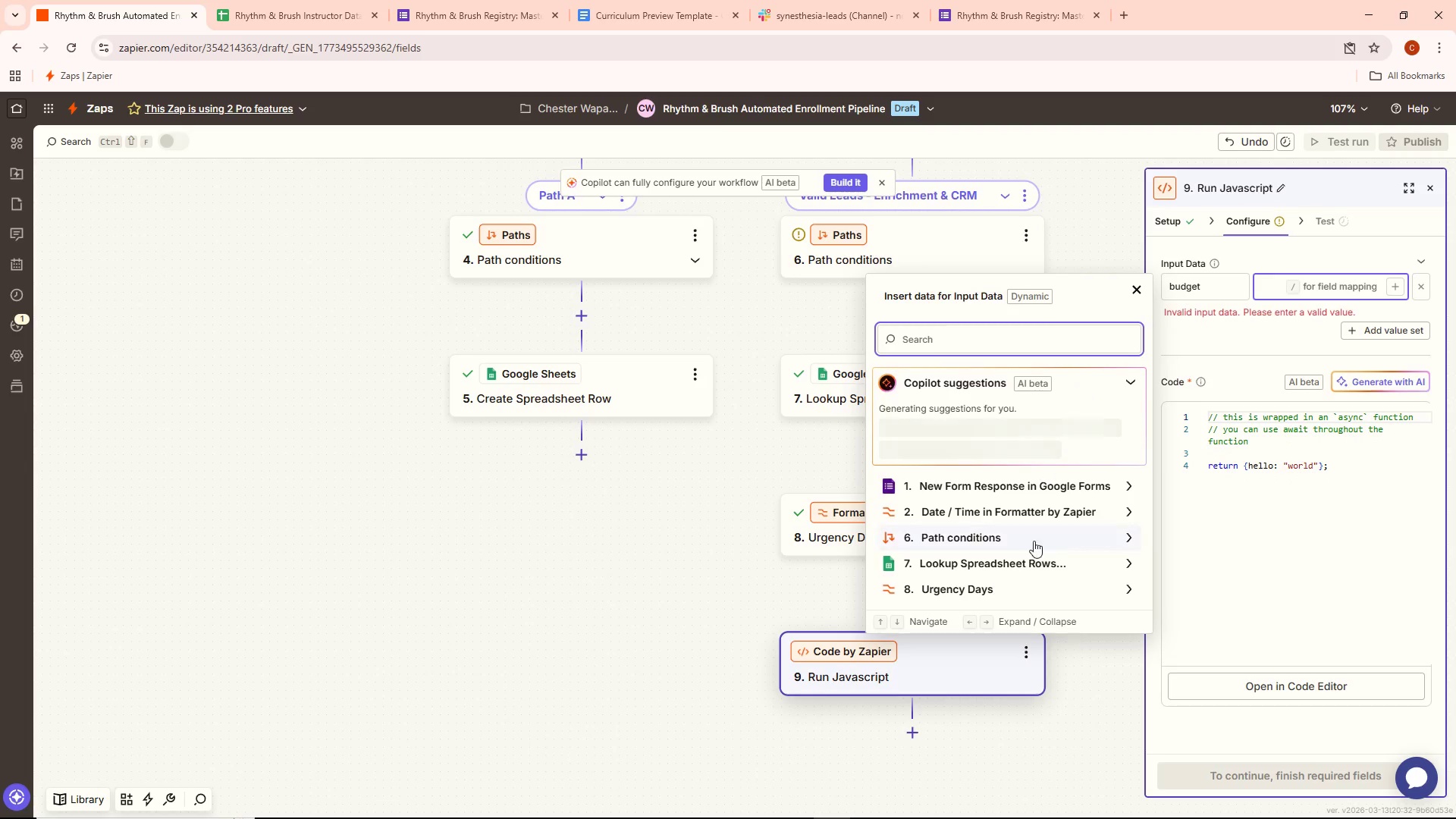 
left_click([1020, 483])
 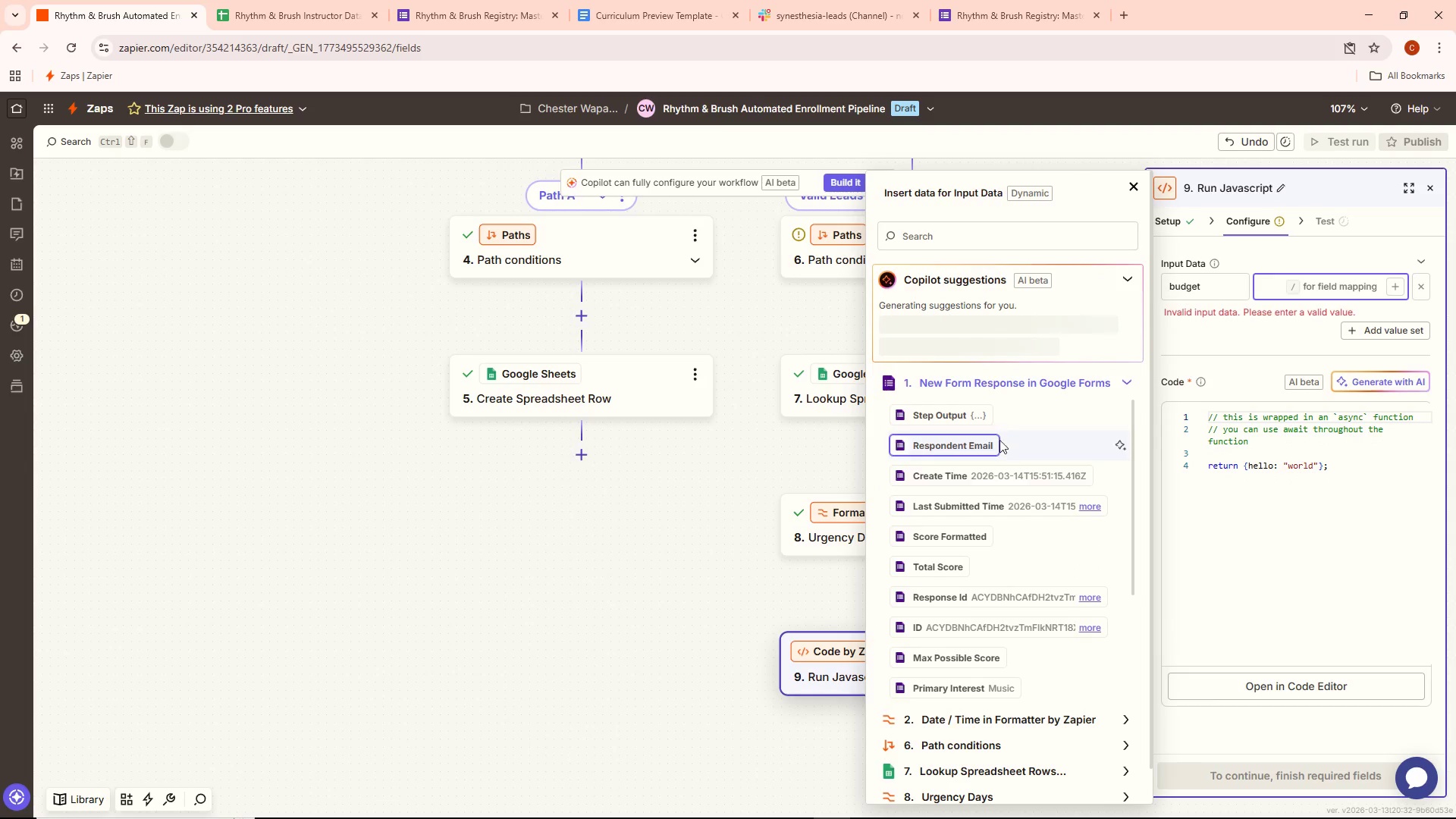 
scroll: coordinate [1001, 598], scroll_direction: down, amount: 4.0
 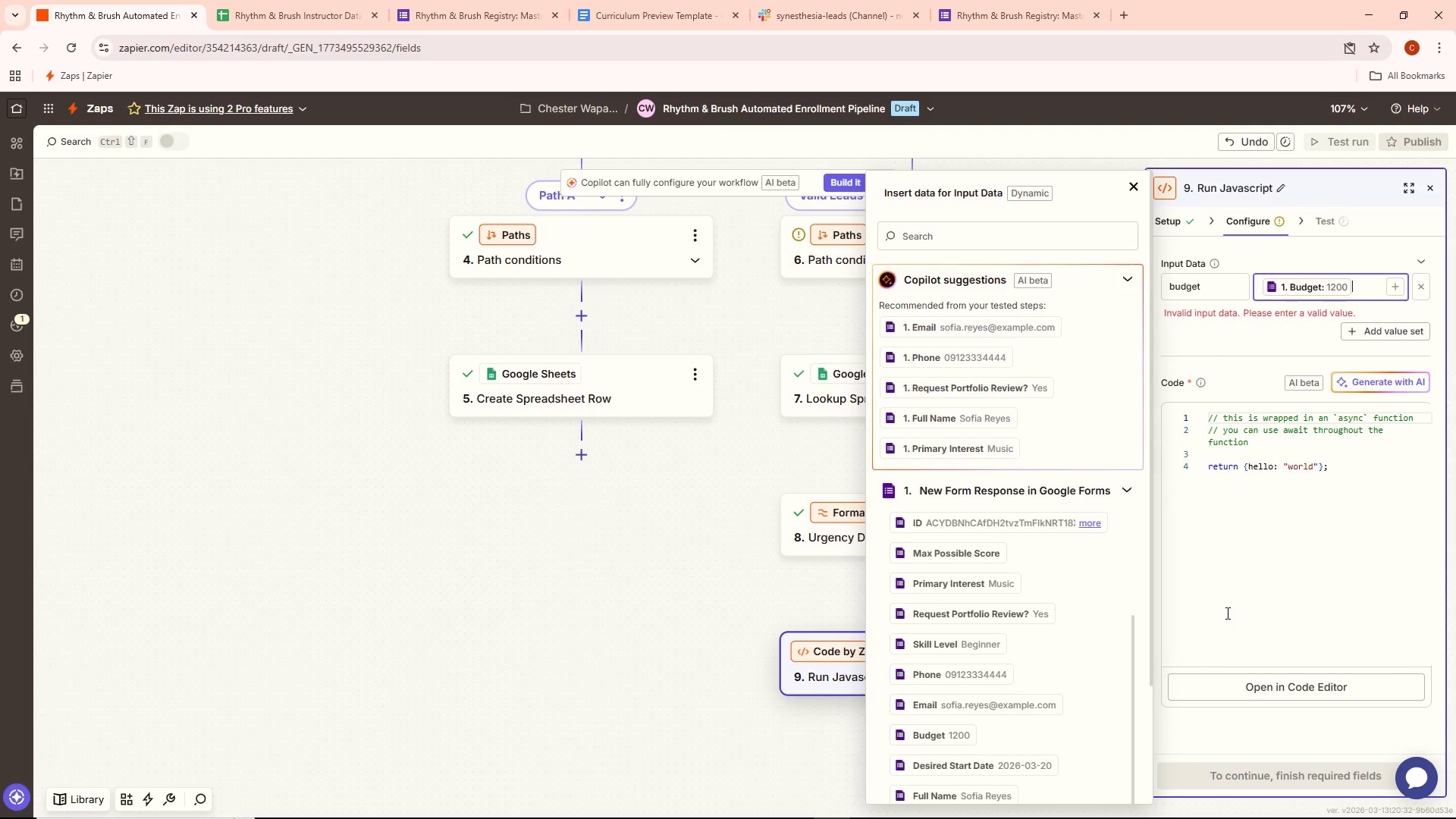 
wait(15.59)
 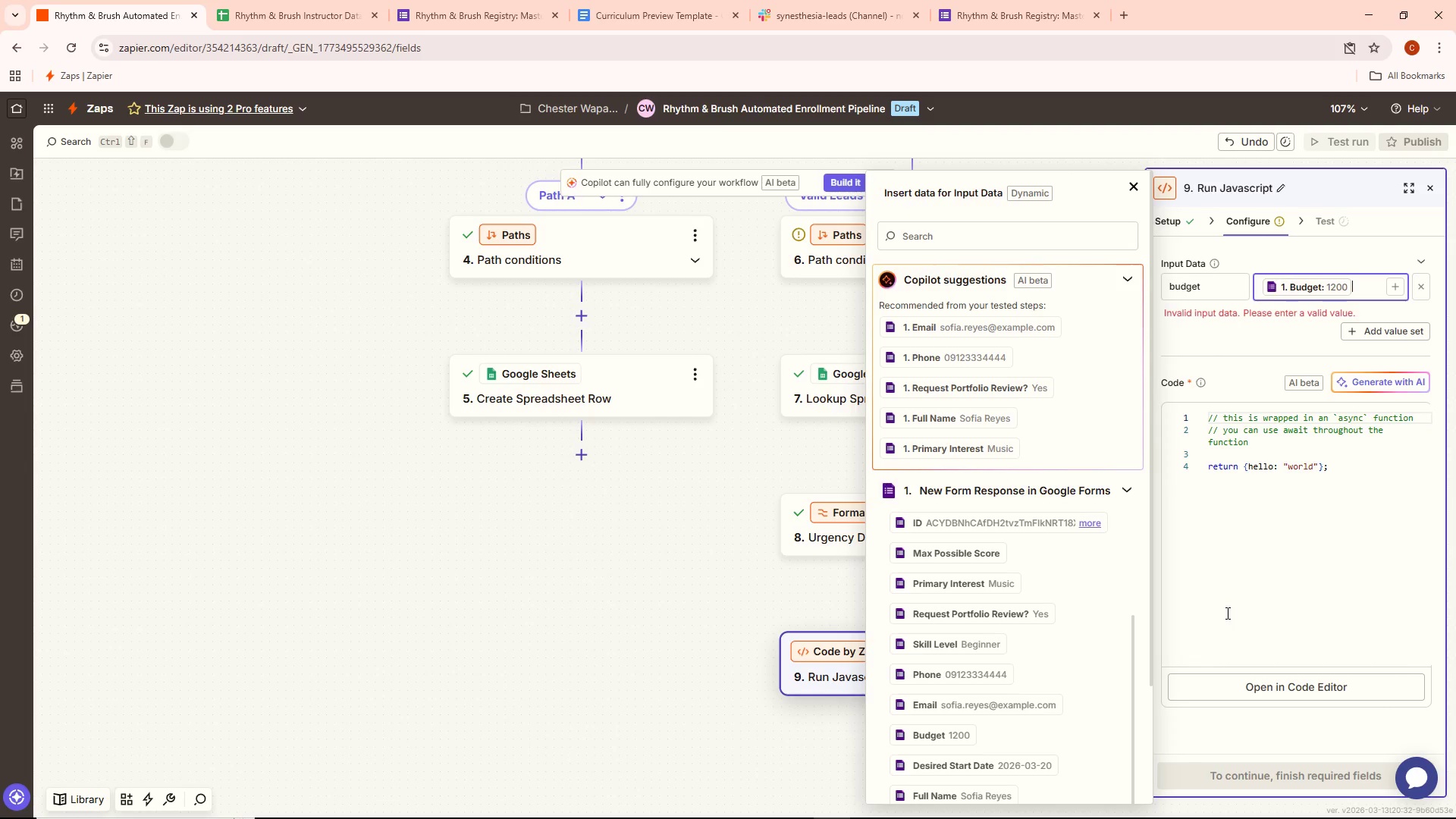 
left_click([1310, 576])
 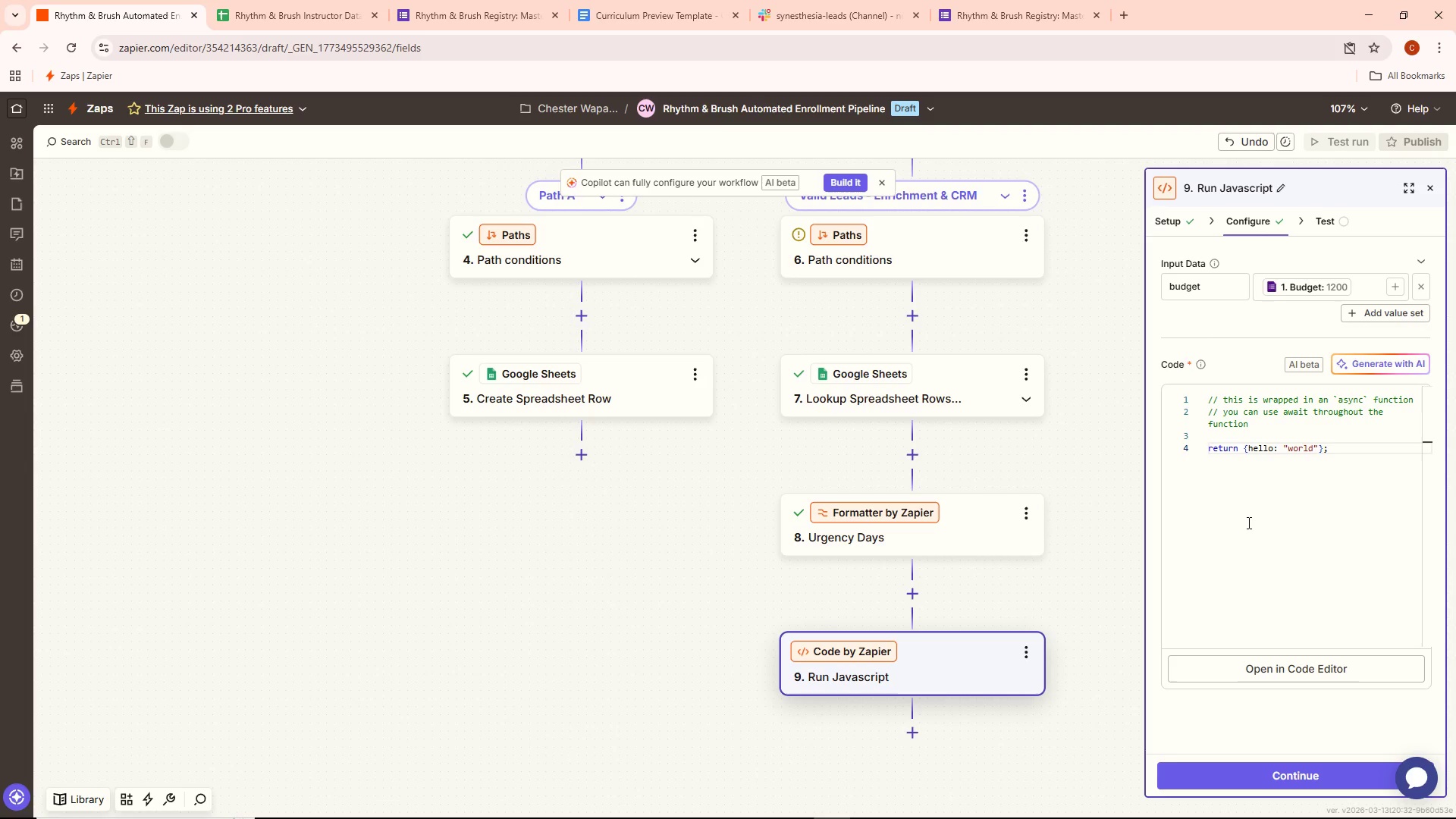 
wait(6.19)
 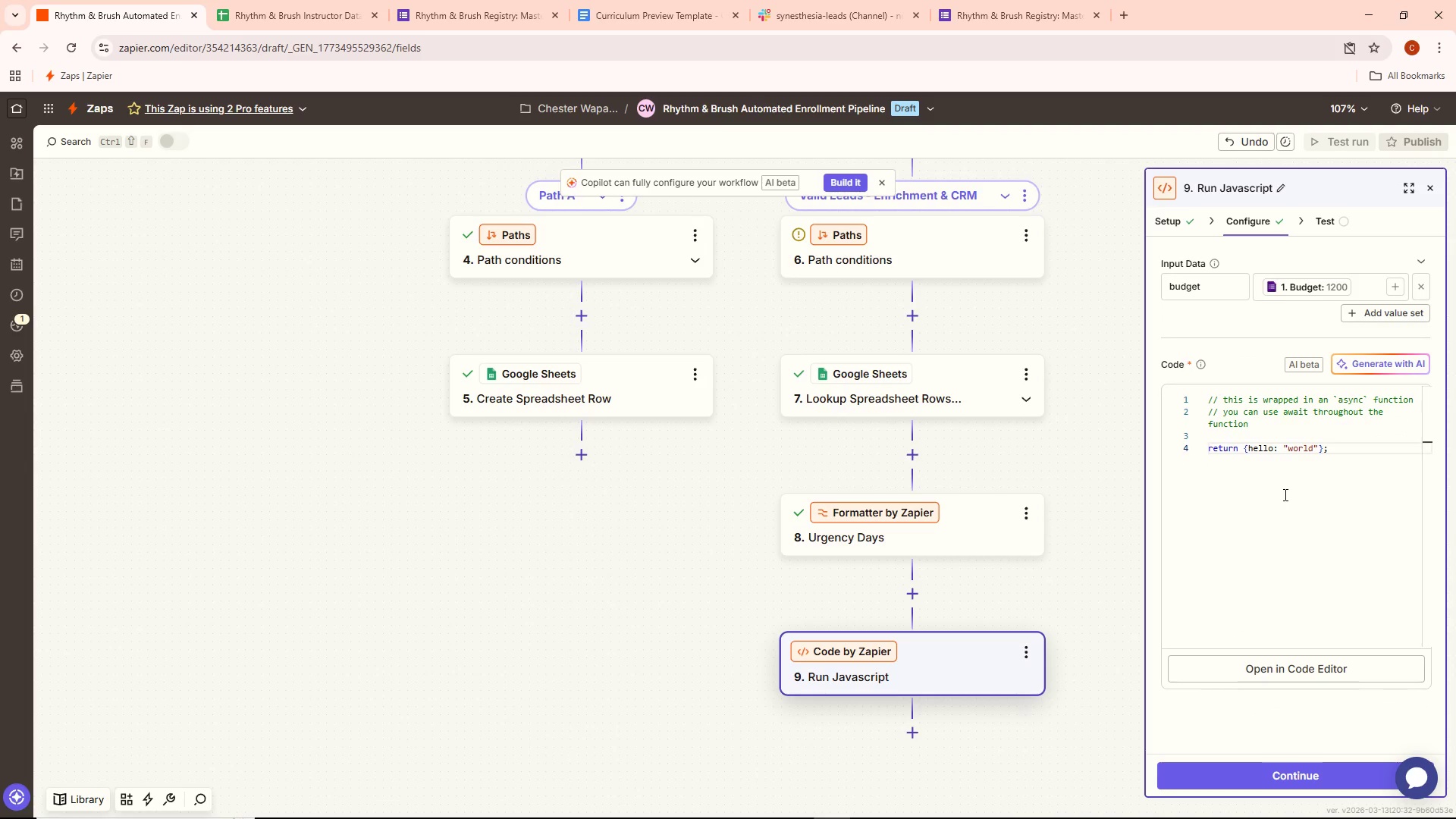 
left_click([1399, 315])
 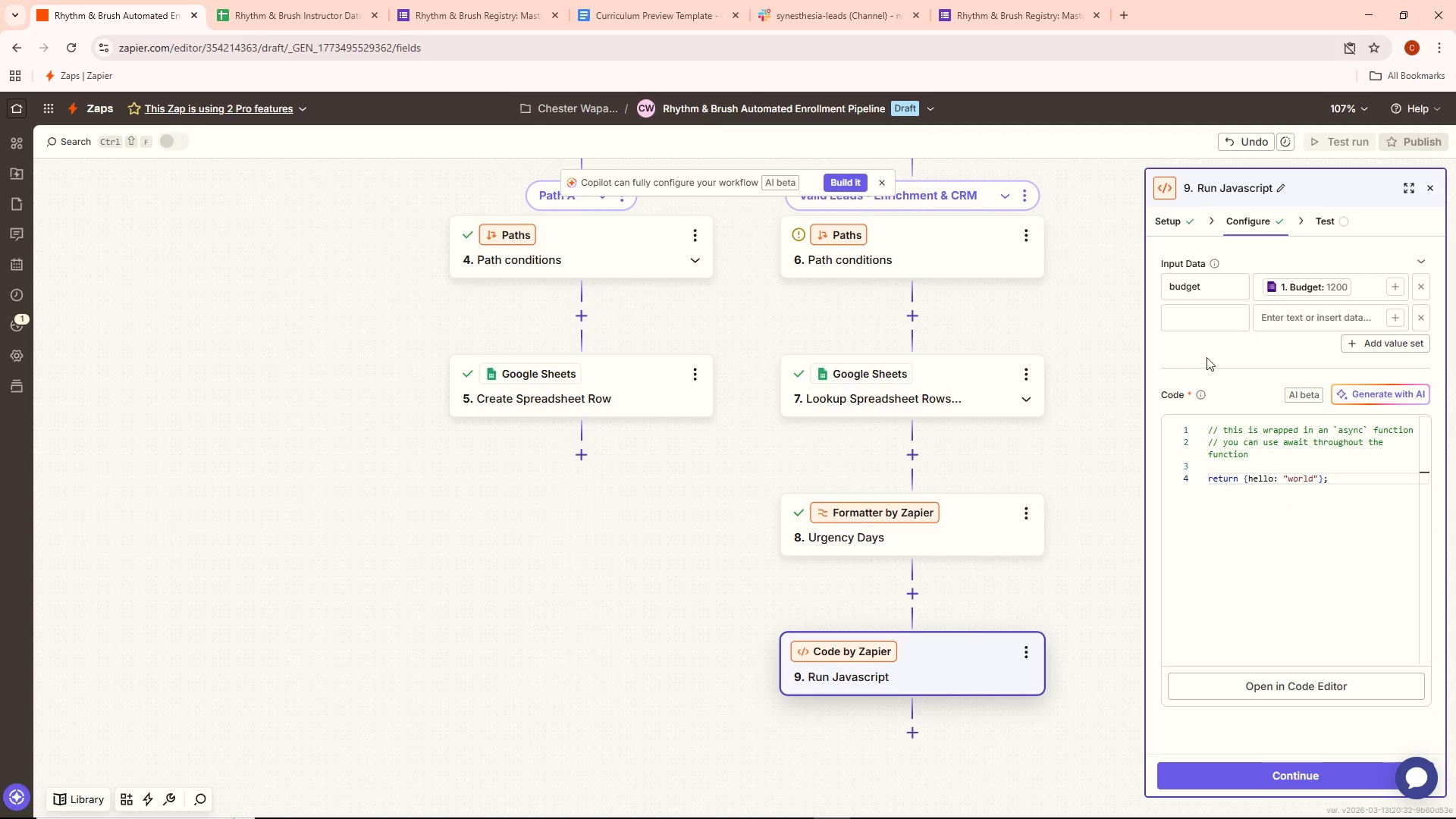 
left_click([1208, 326])
 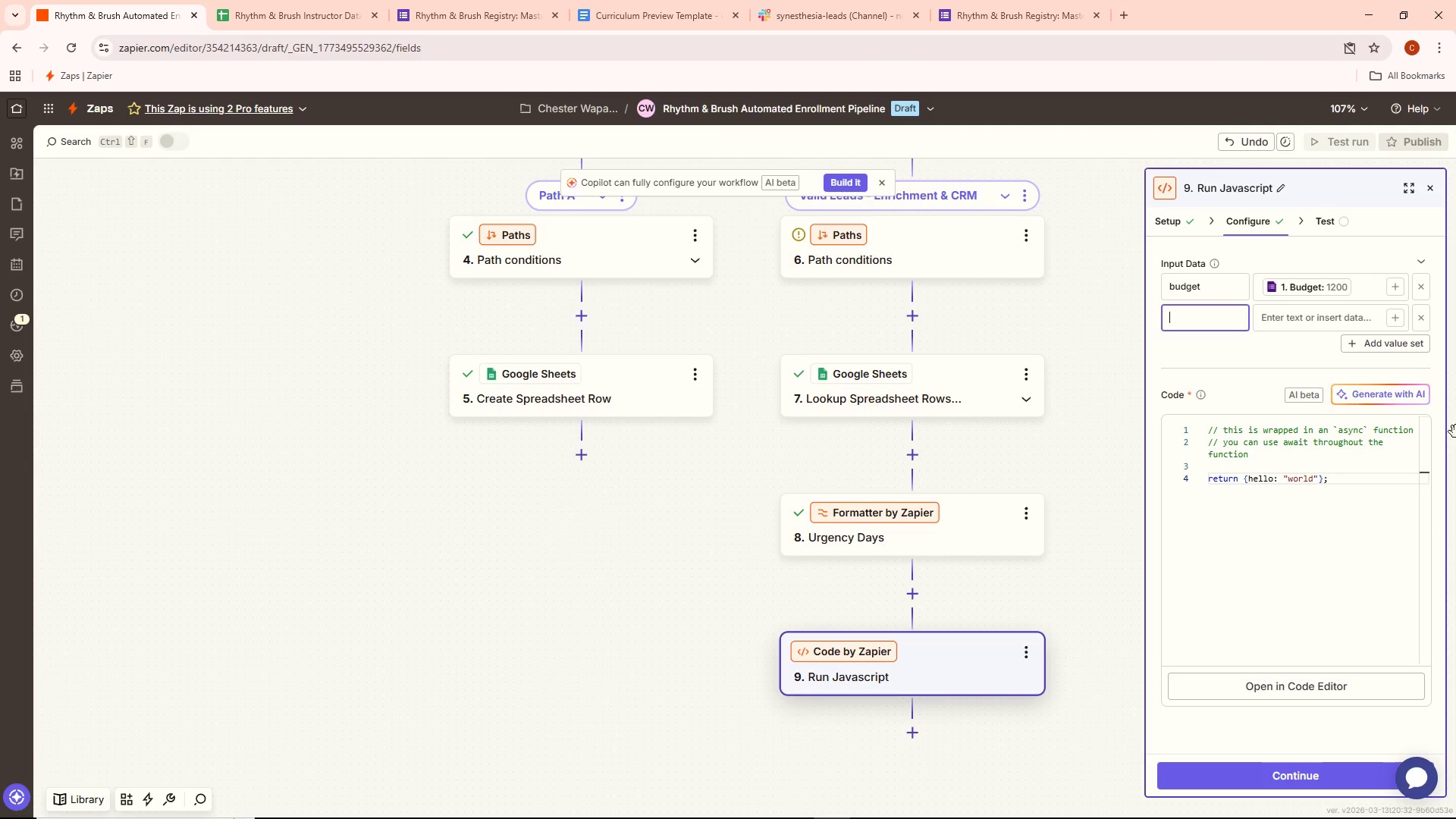 
wait(8.48)
 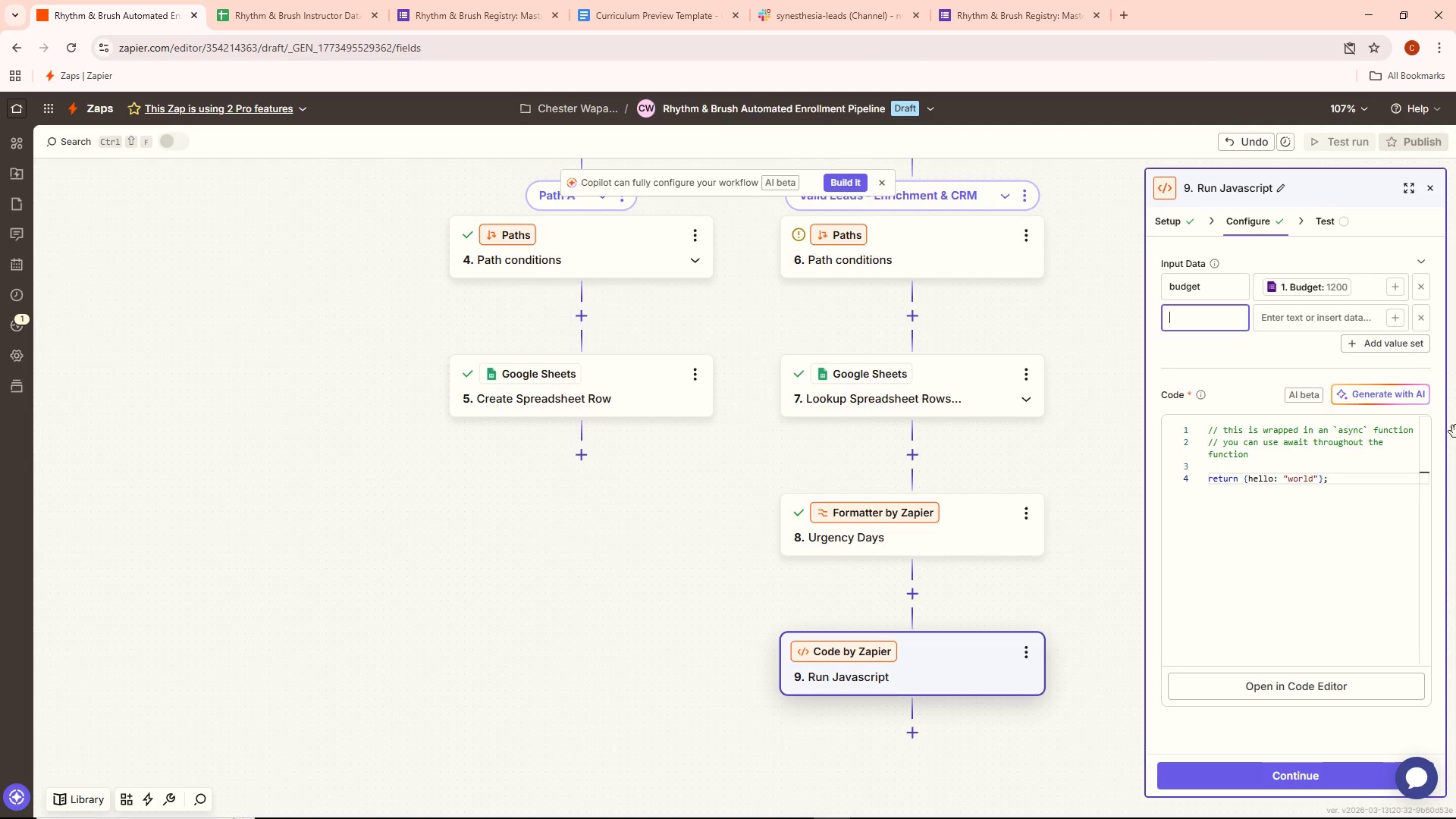 
type(urgency)
 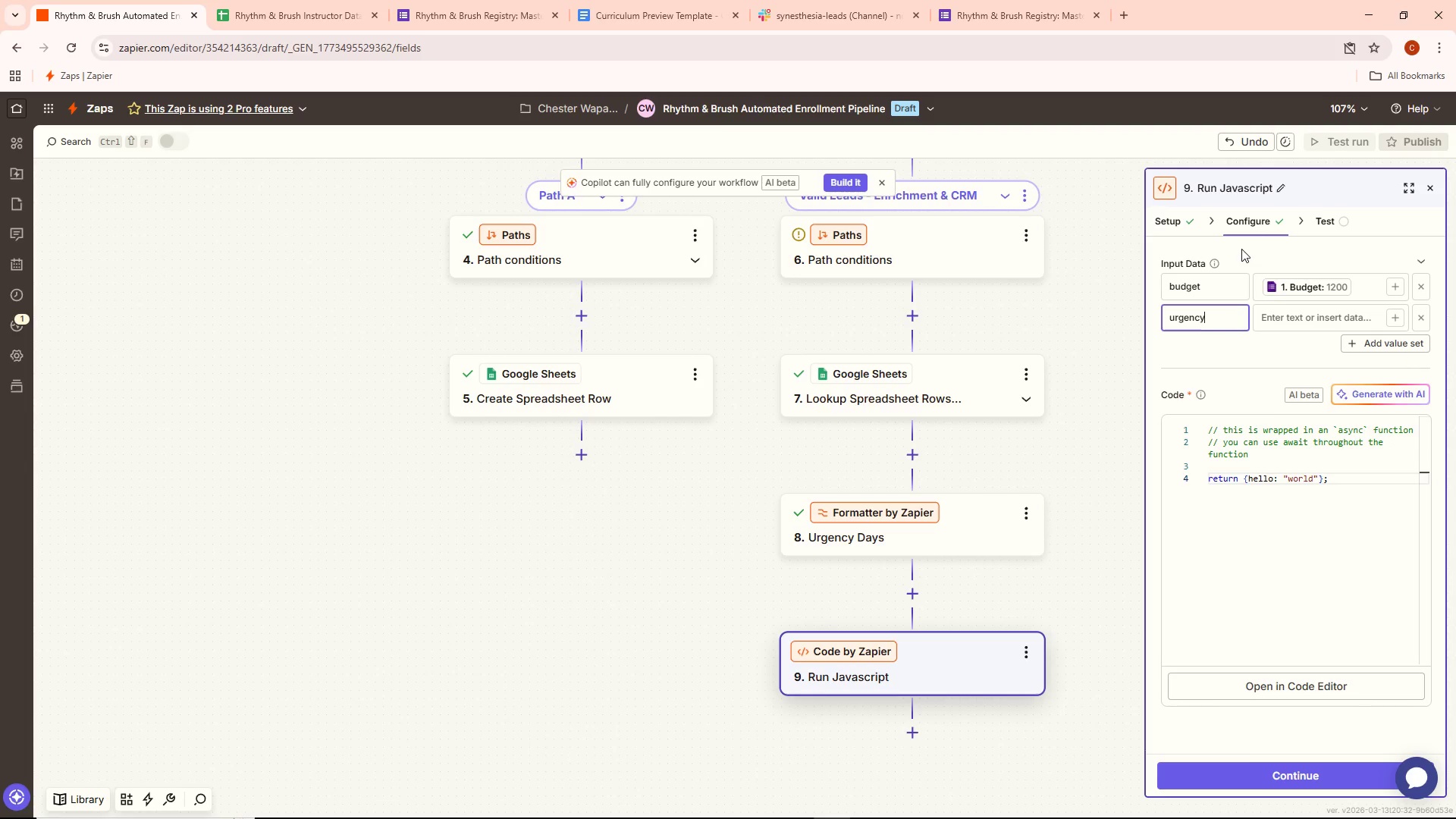 
type(_days)
 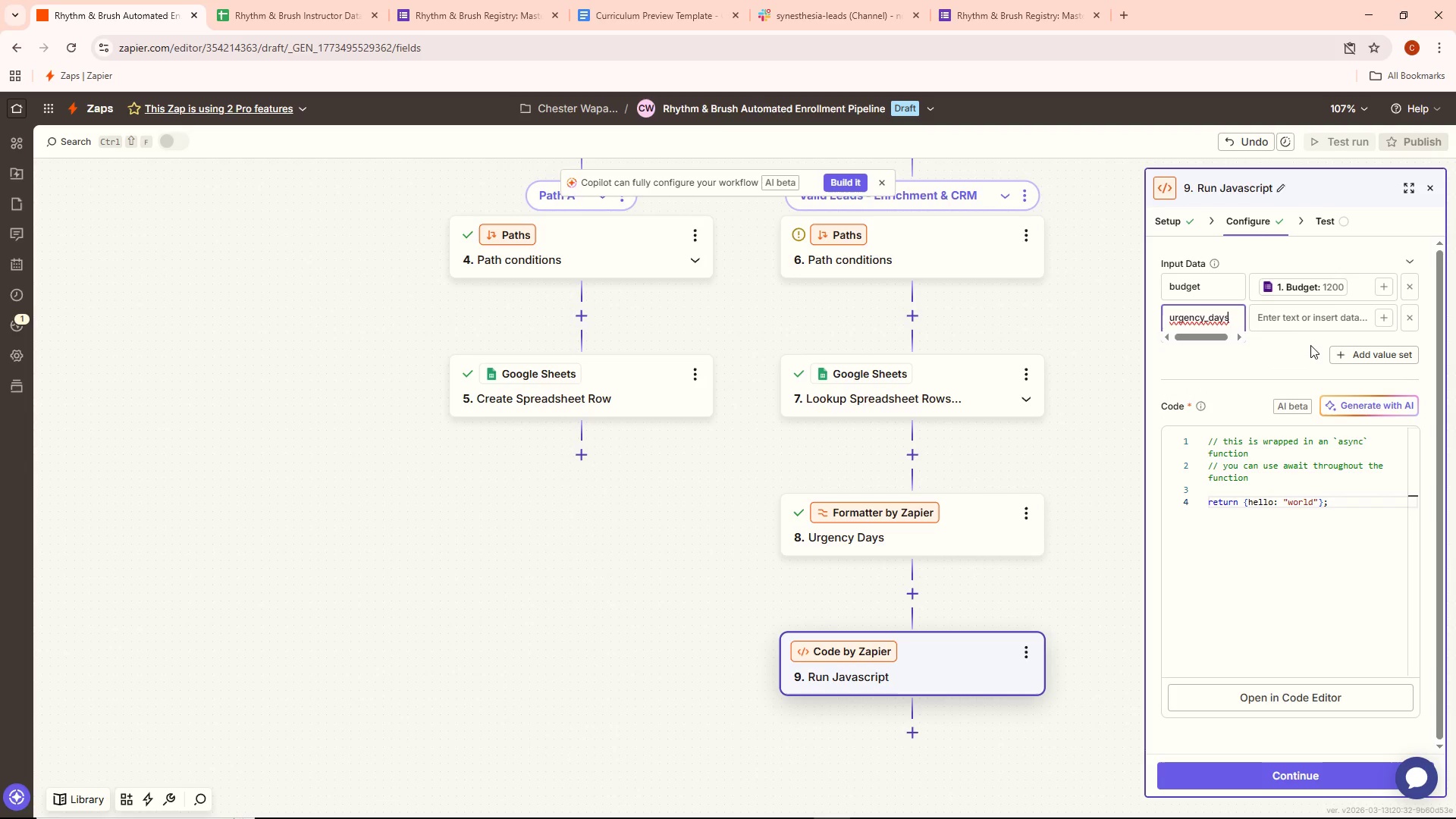 
left_click([1307, 326])
 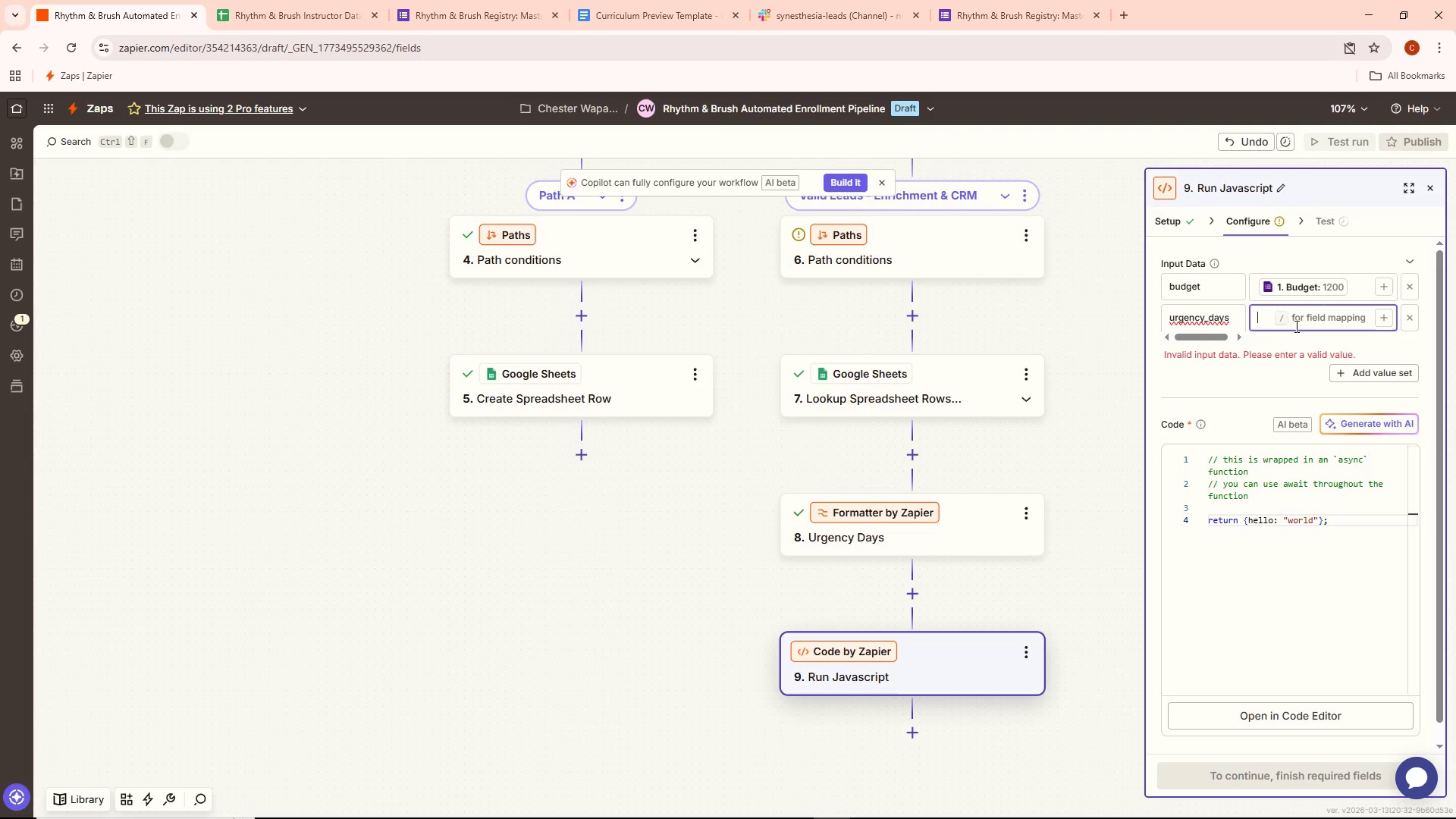 
wait(7.44)
 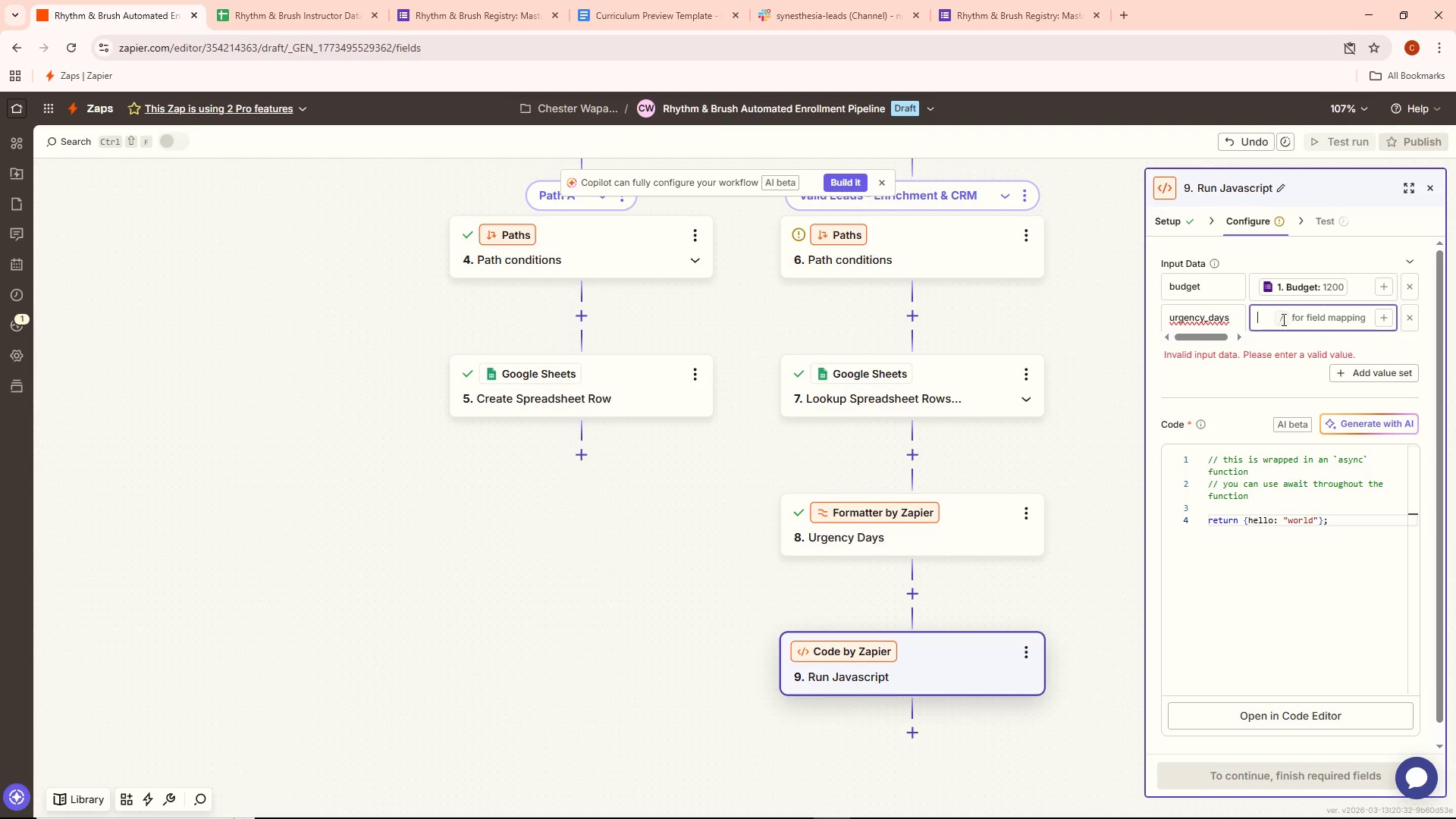 
left_click([1379, 318])
 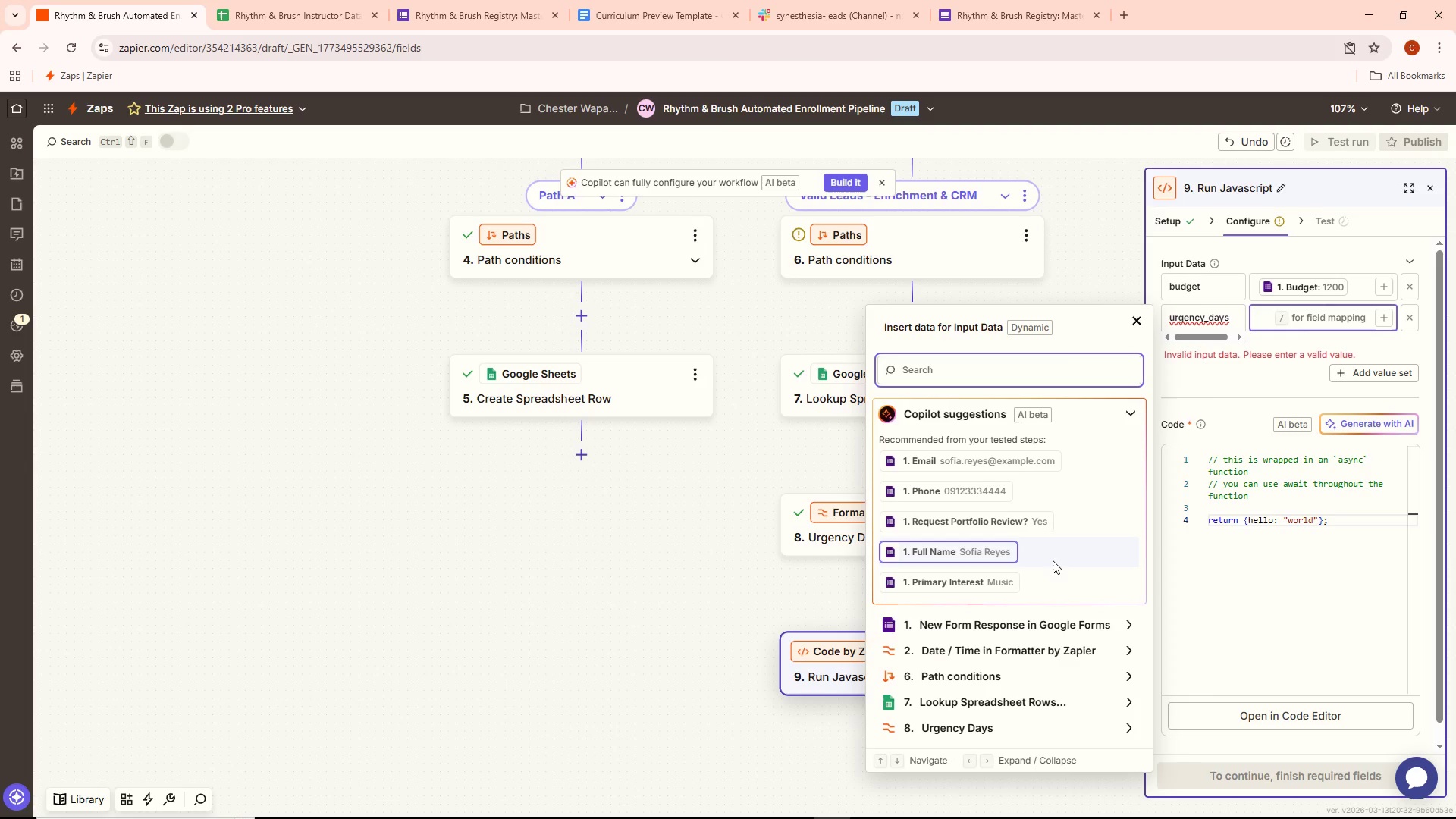 
scroll: coordinate [1016, 710], scroll_direction: down, amount: 3.0
 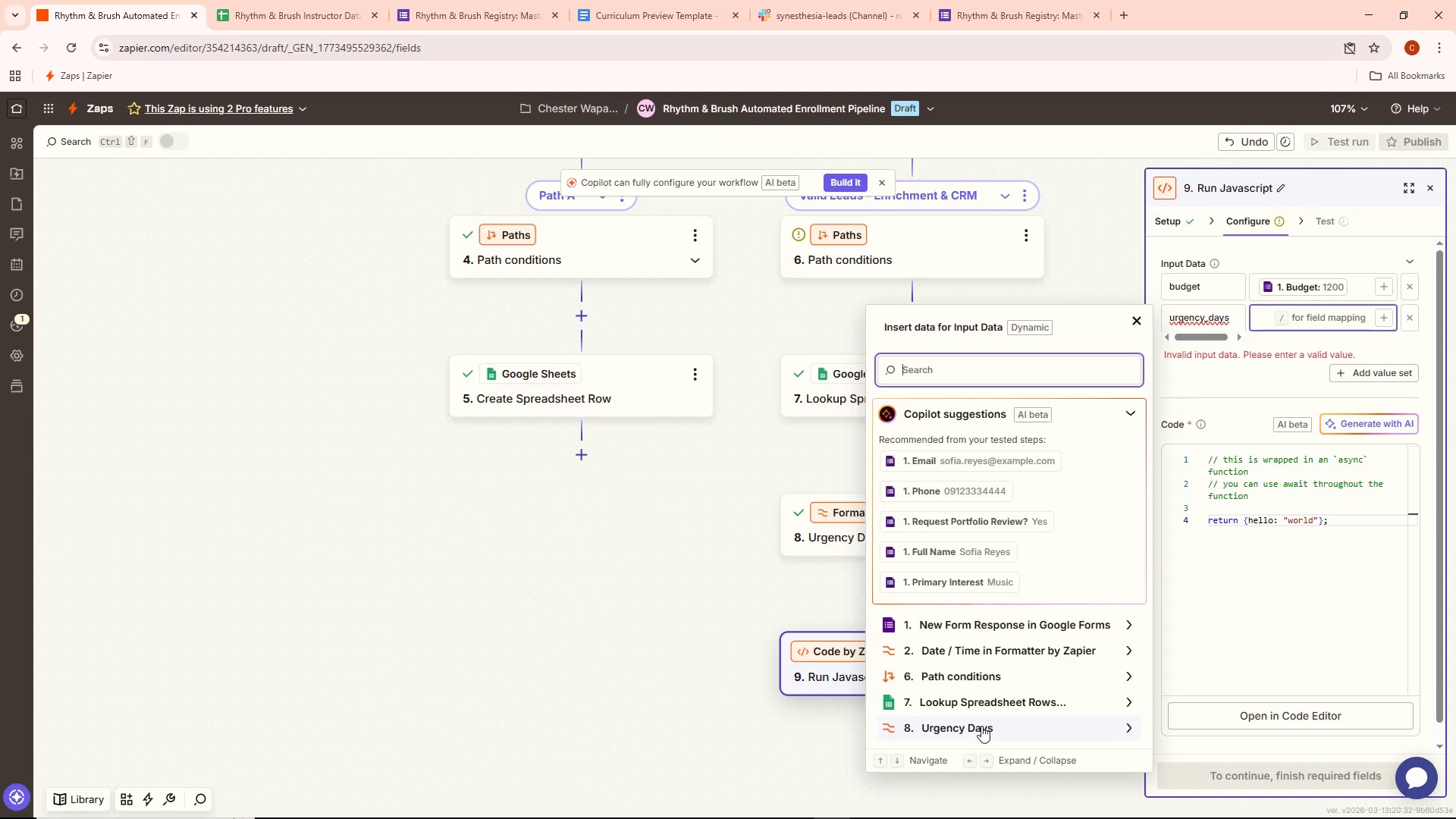 
left_click([981, 726])
 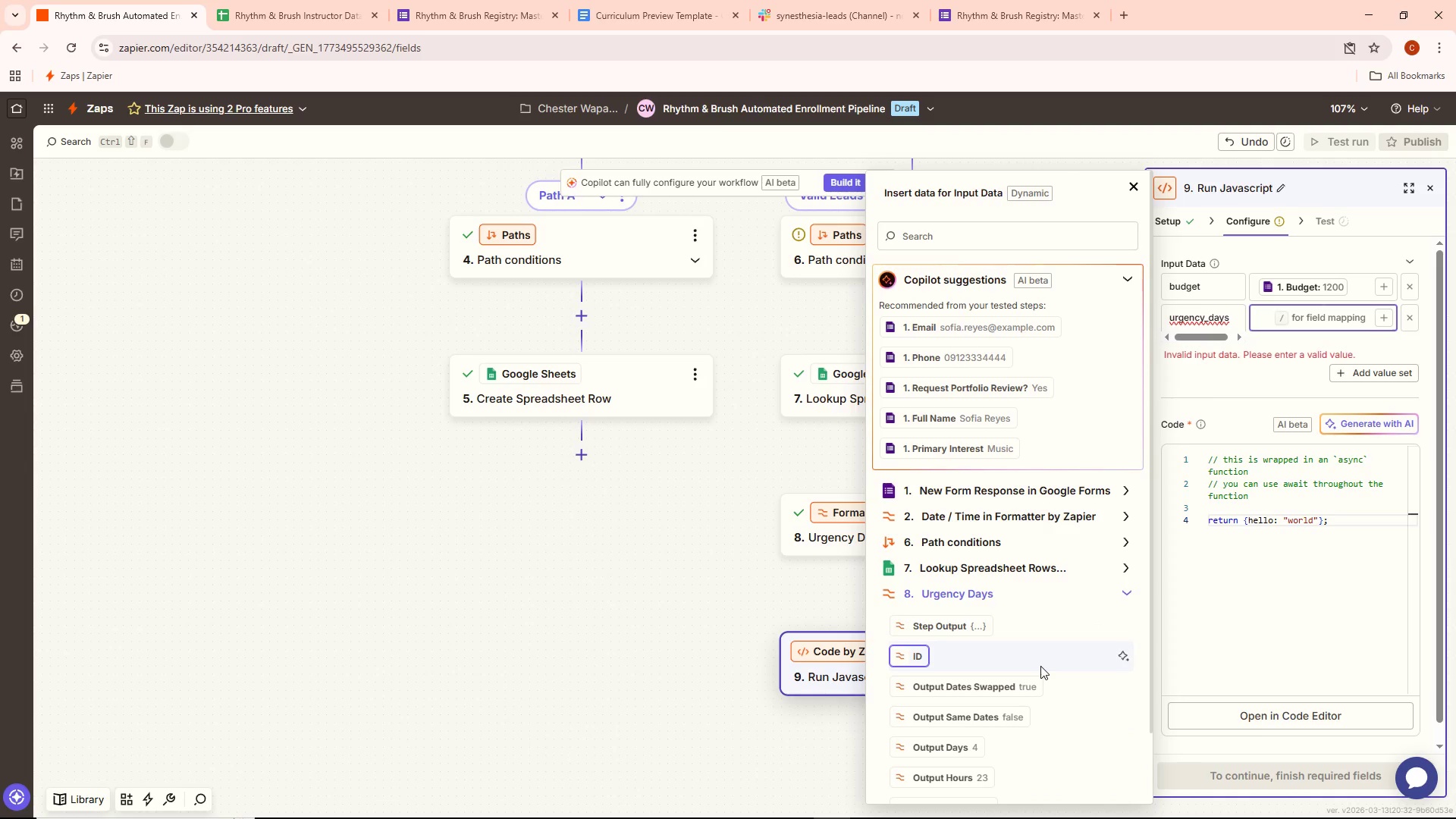 
scroll: coordinate [1035, 657], scroll_direction: down, amount: 2.0
 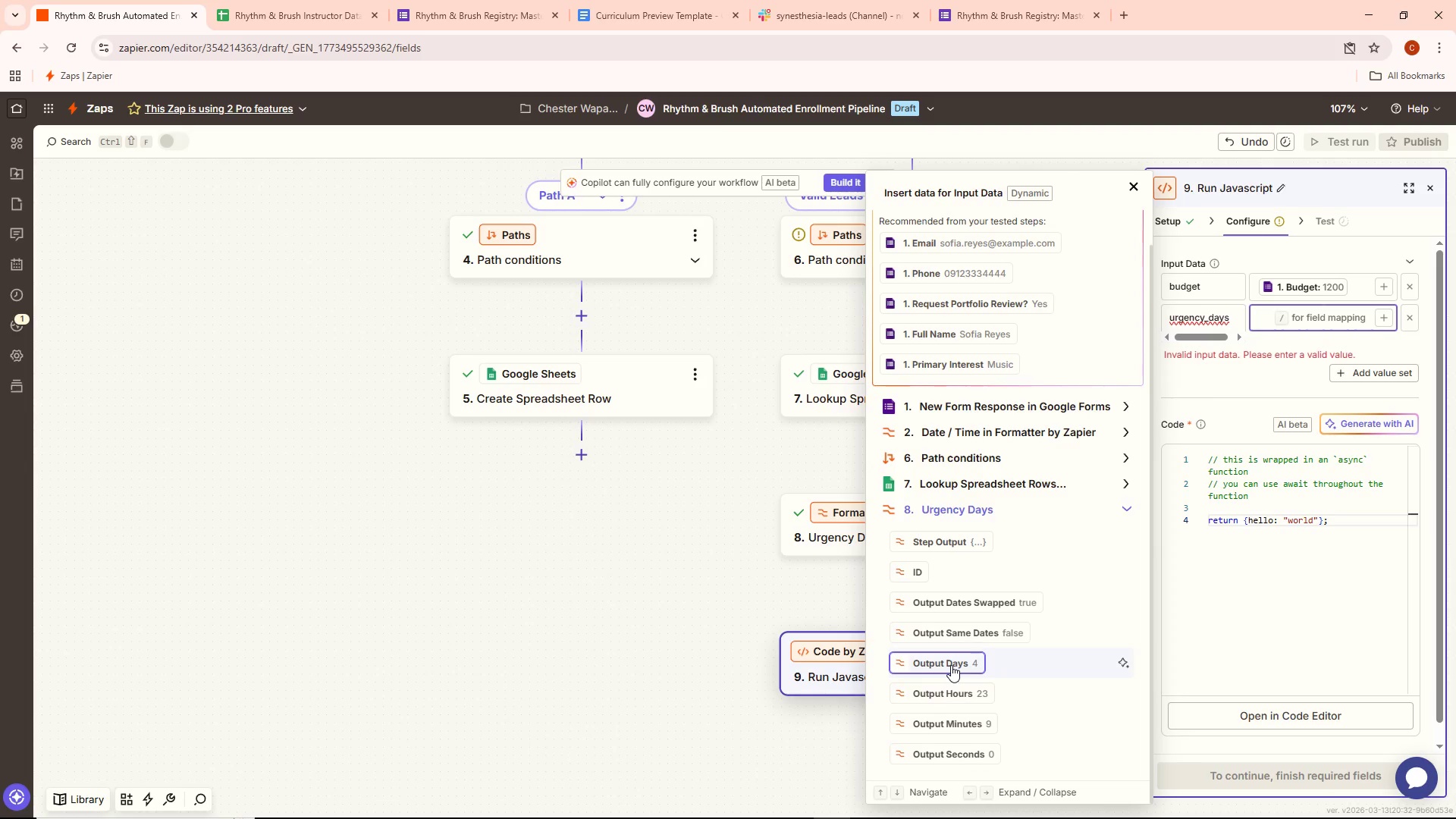 
left_click([951, 665])
 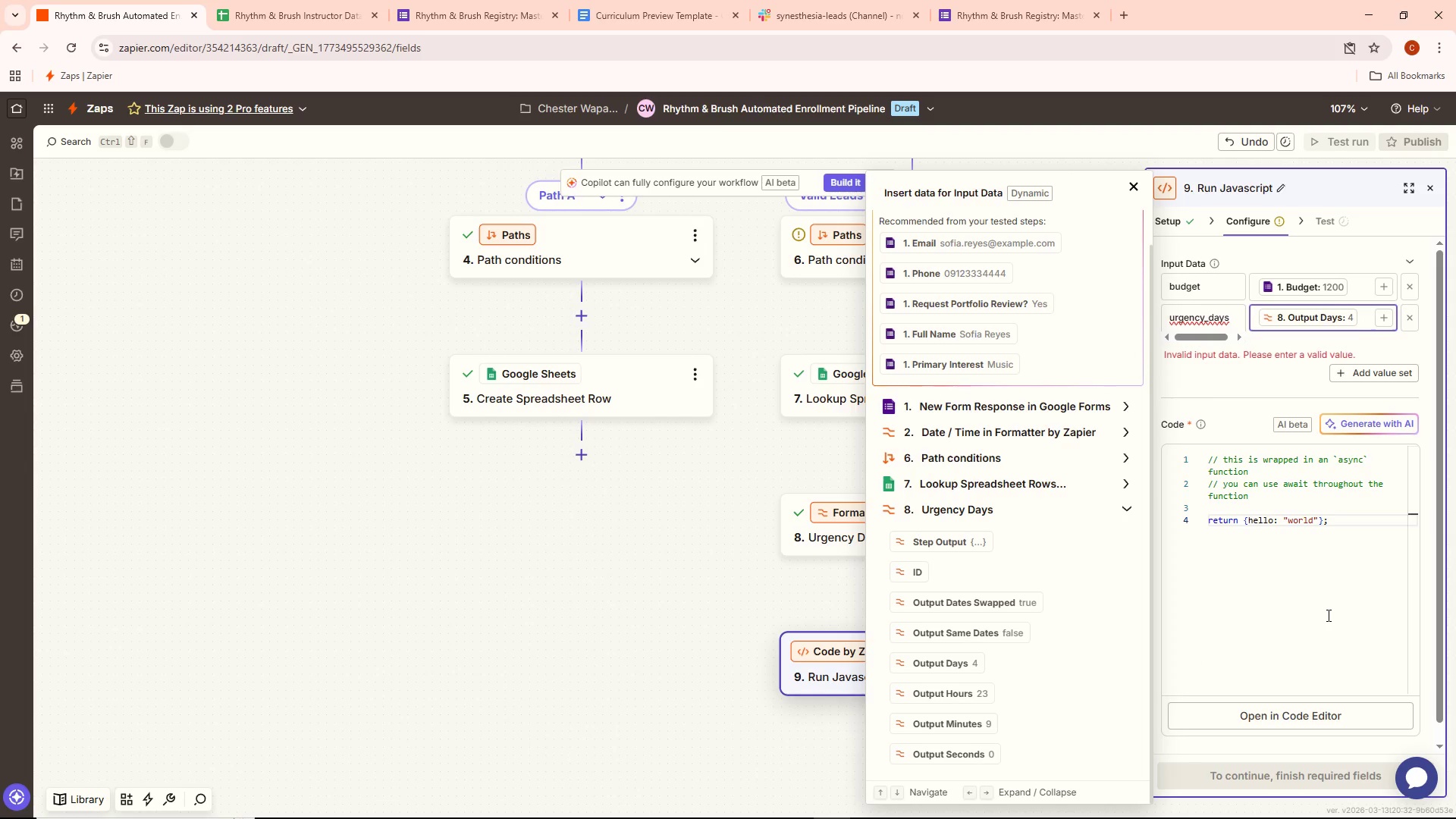 
left_click([1323, 615])
 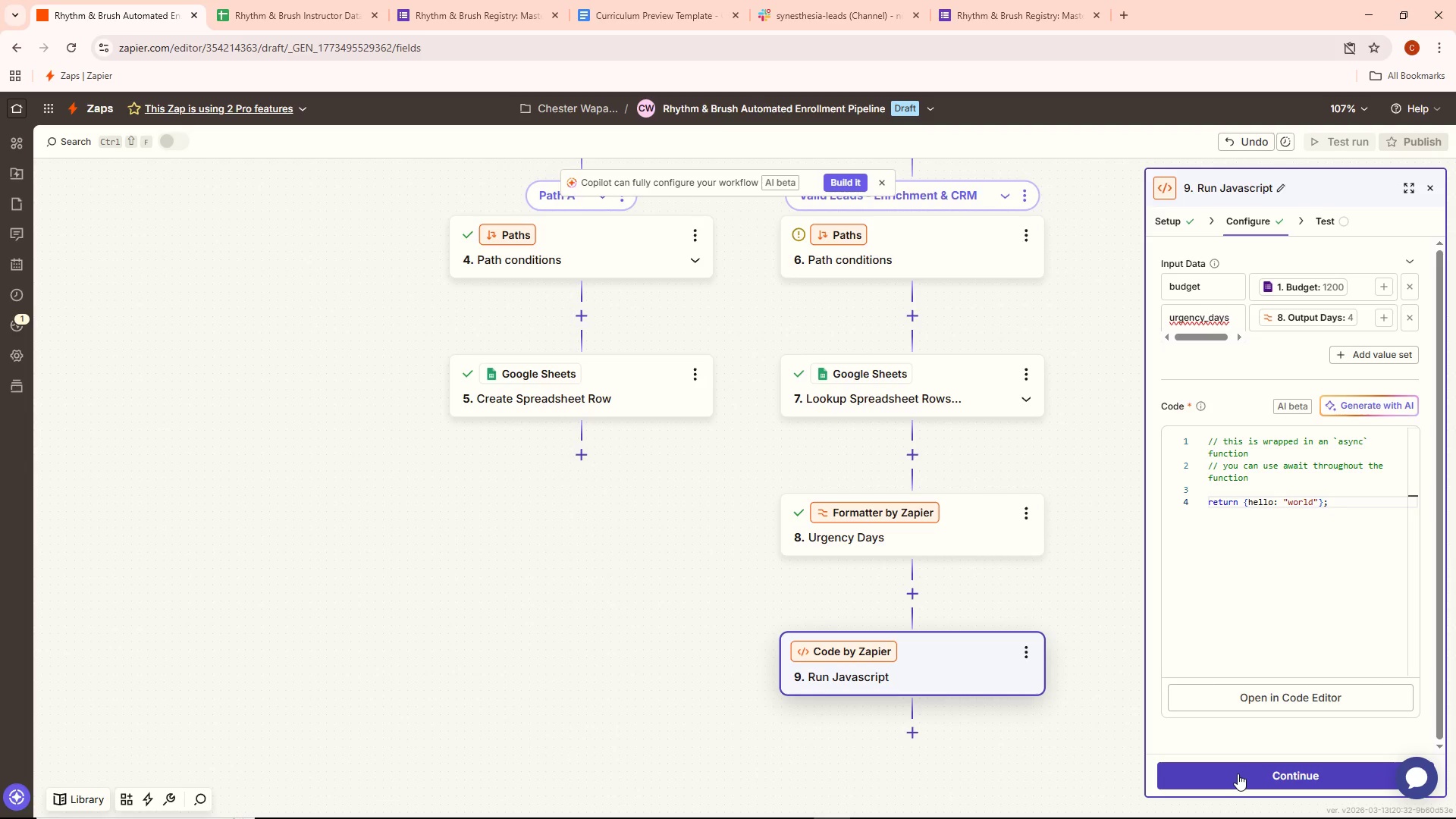 
wait(23.59)
 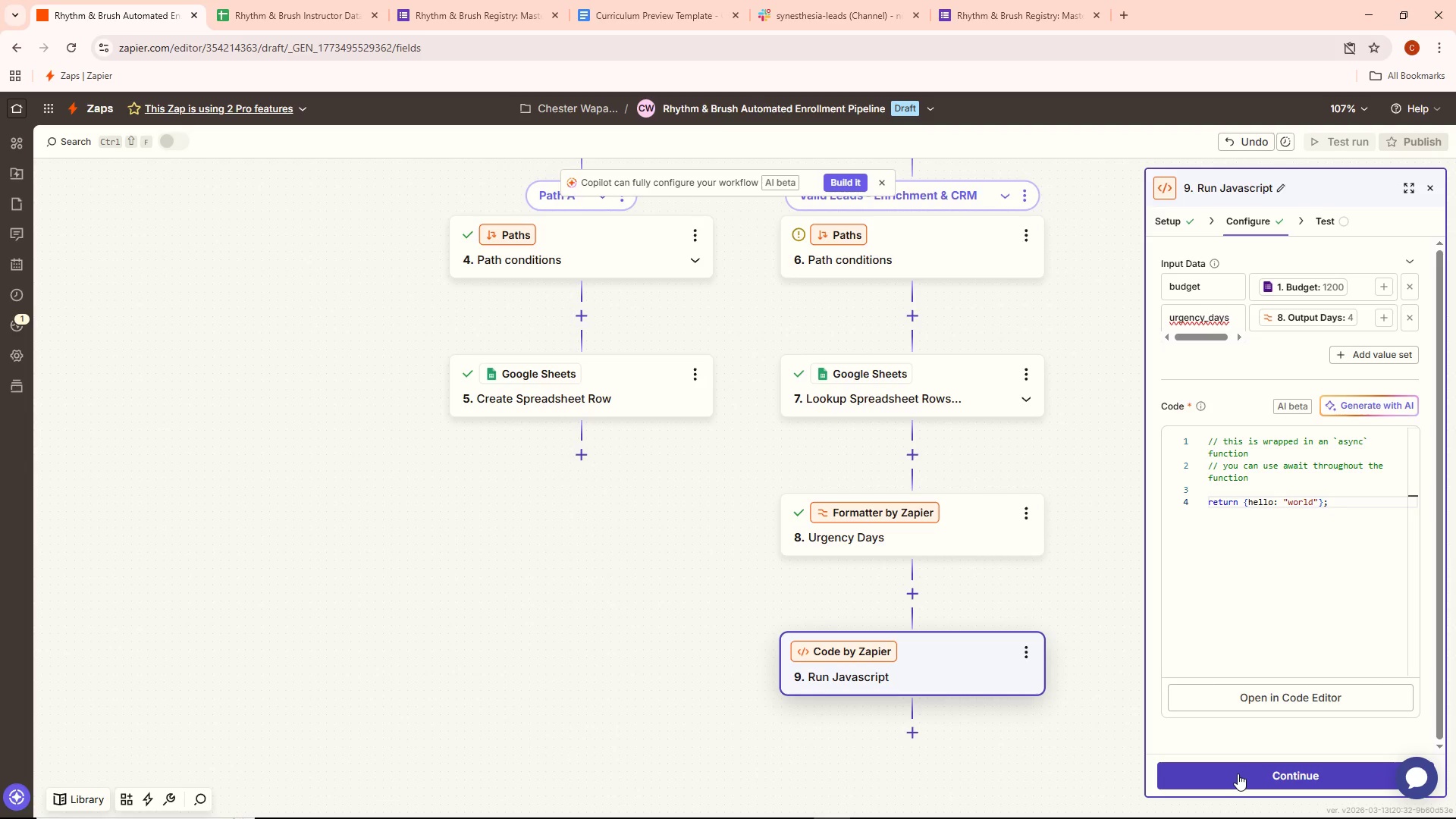 
key(Control+ControlLeft)
 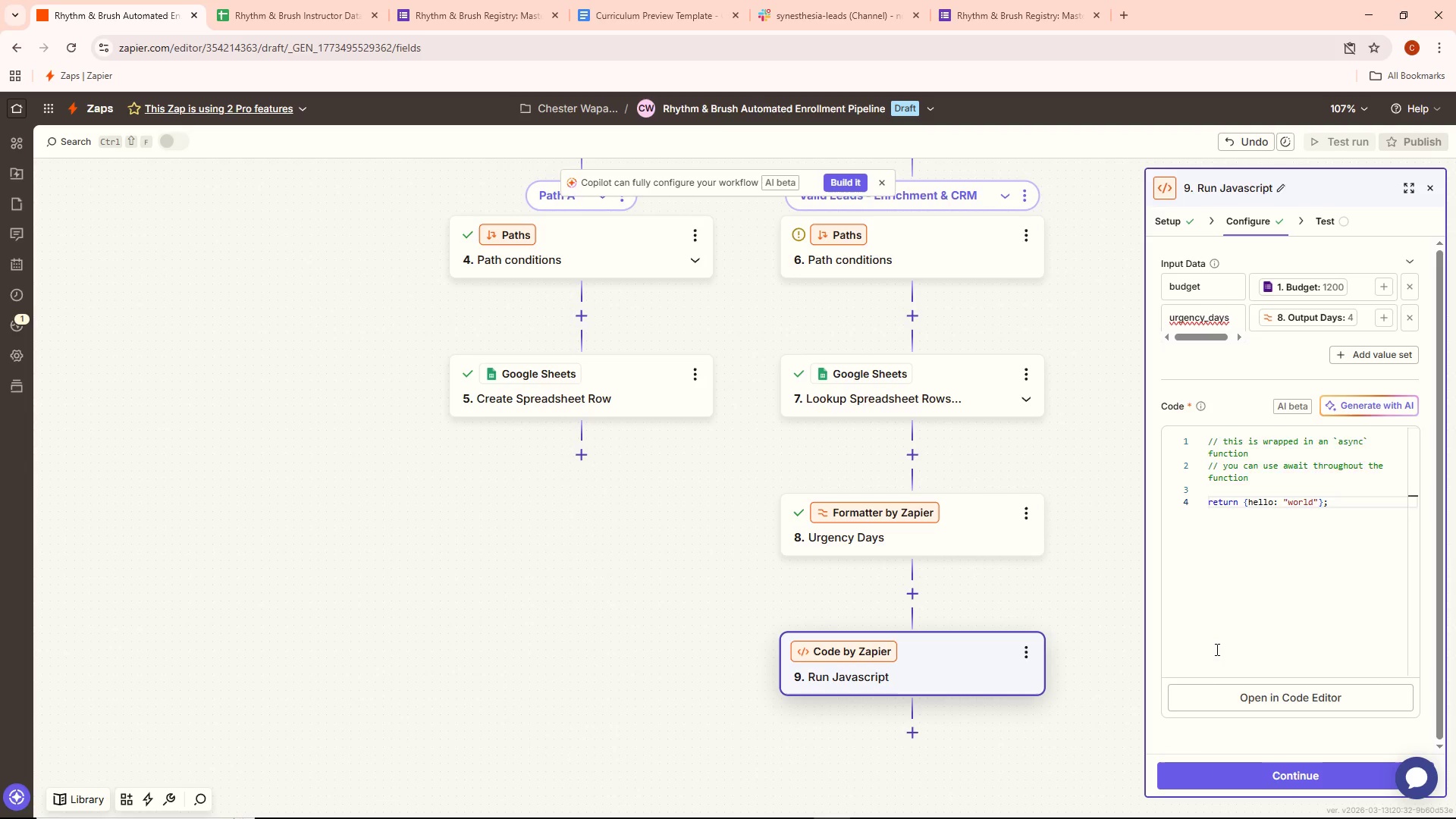 
key(Control+A)
 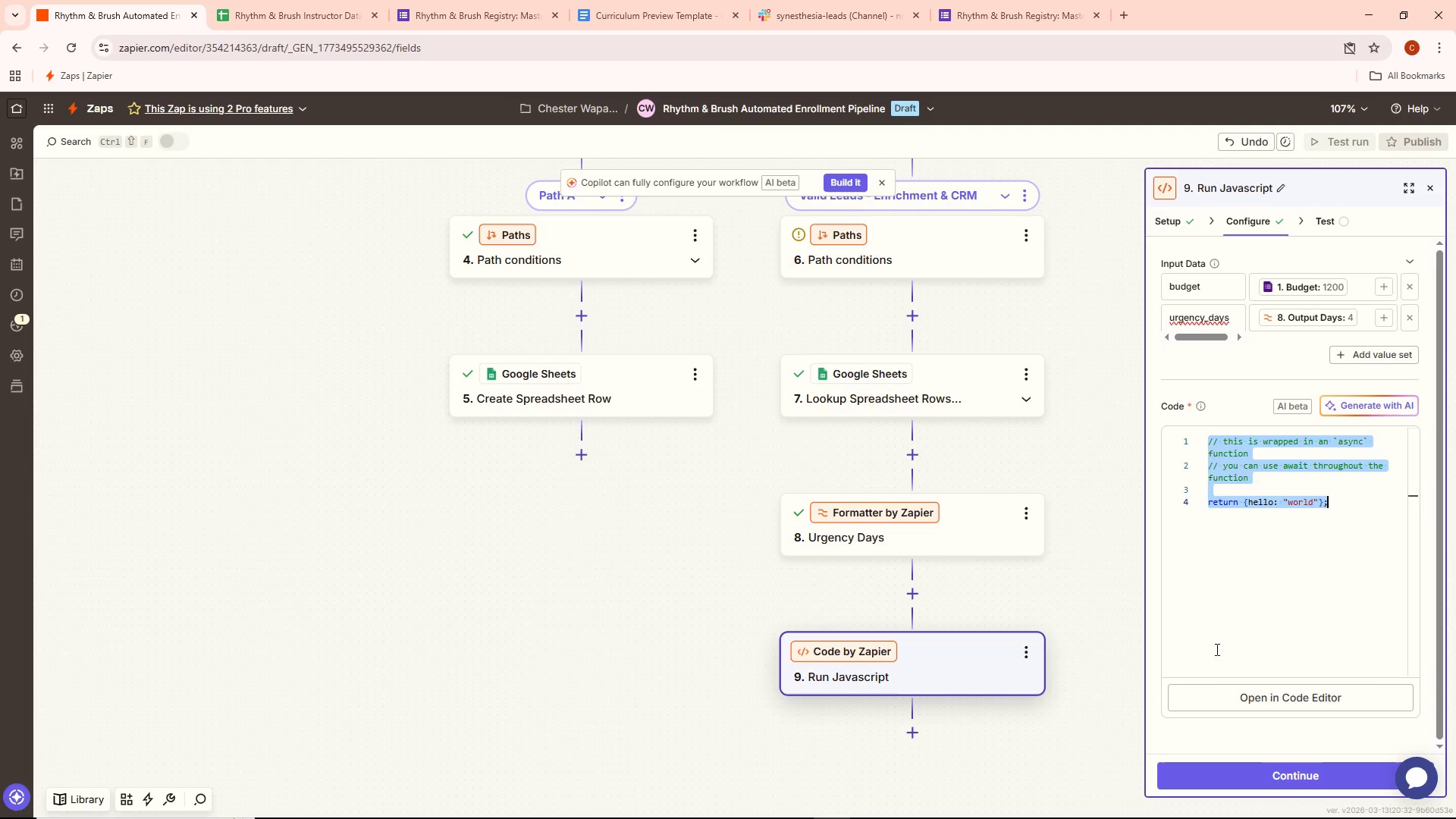 
key(Backspace)
 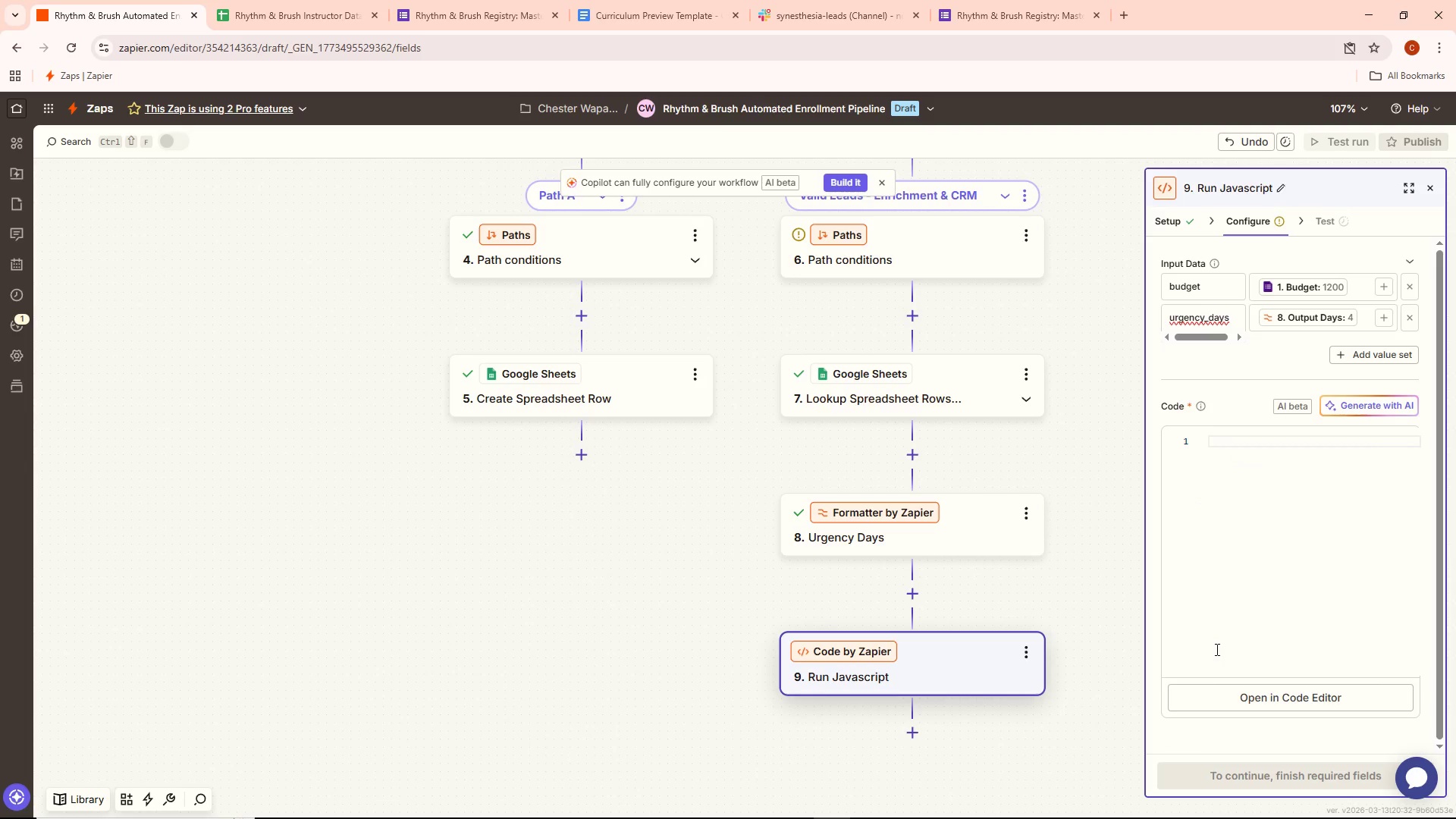 
wait(8.69)
 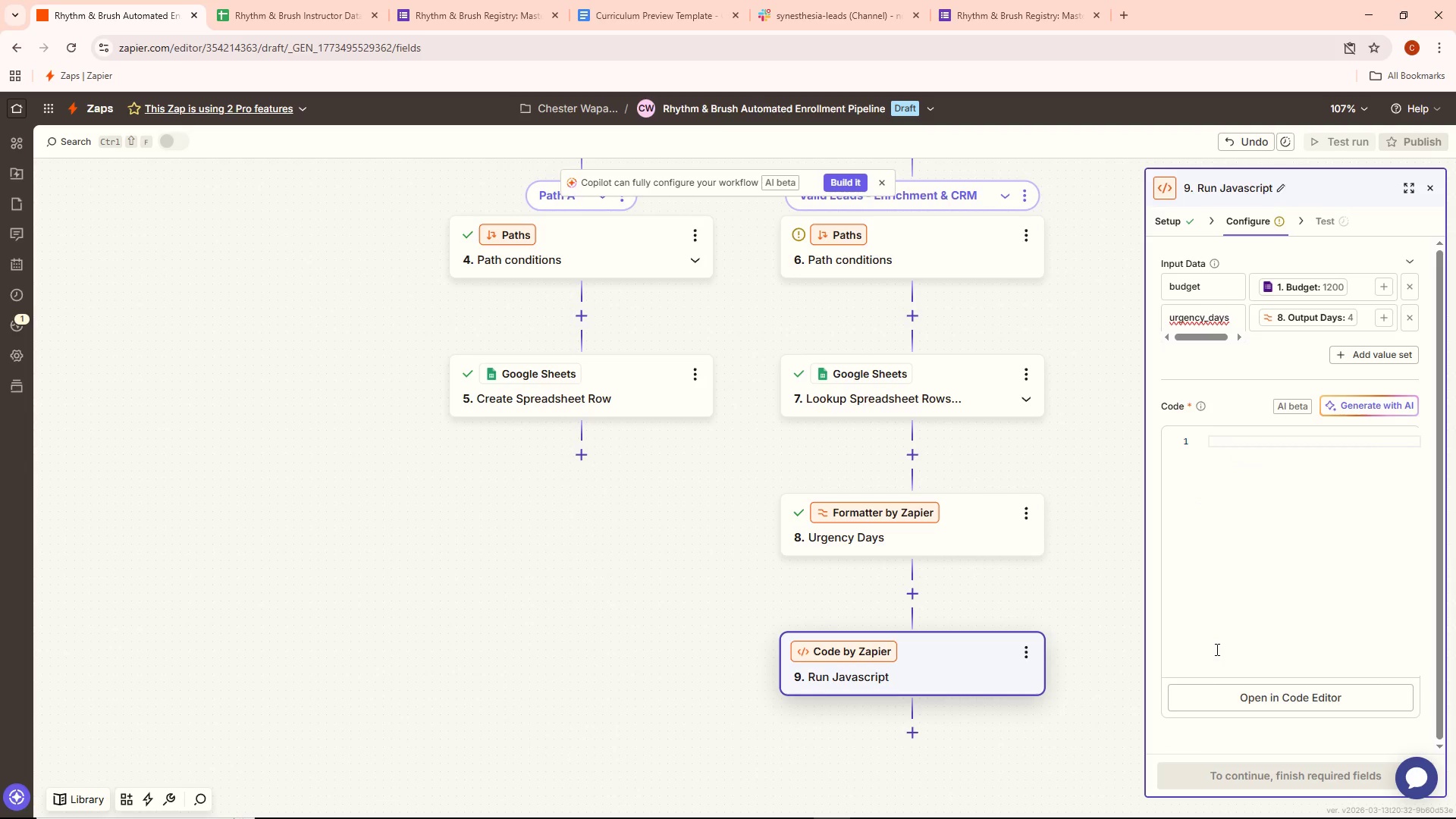 
type(co)
 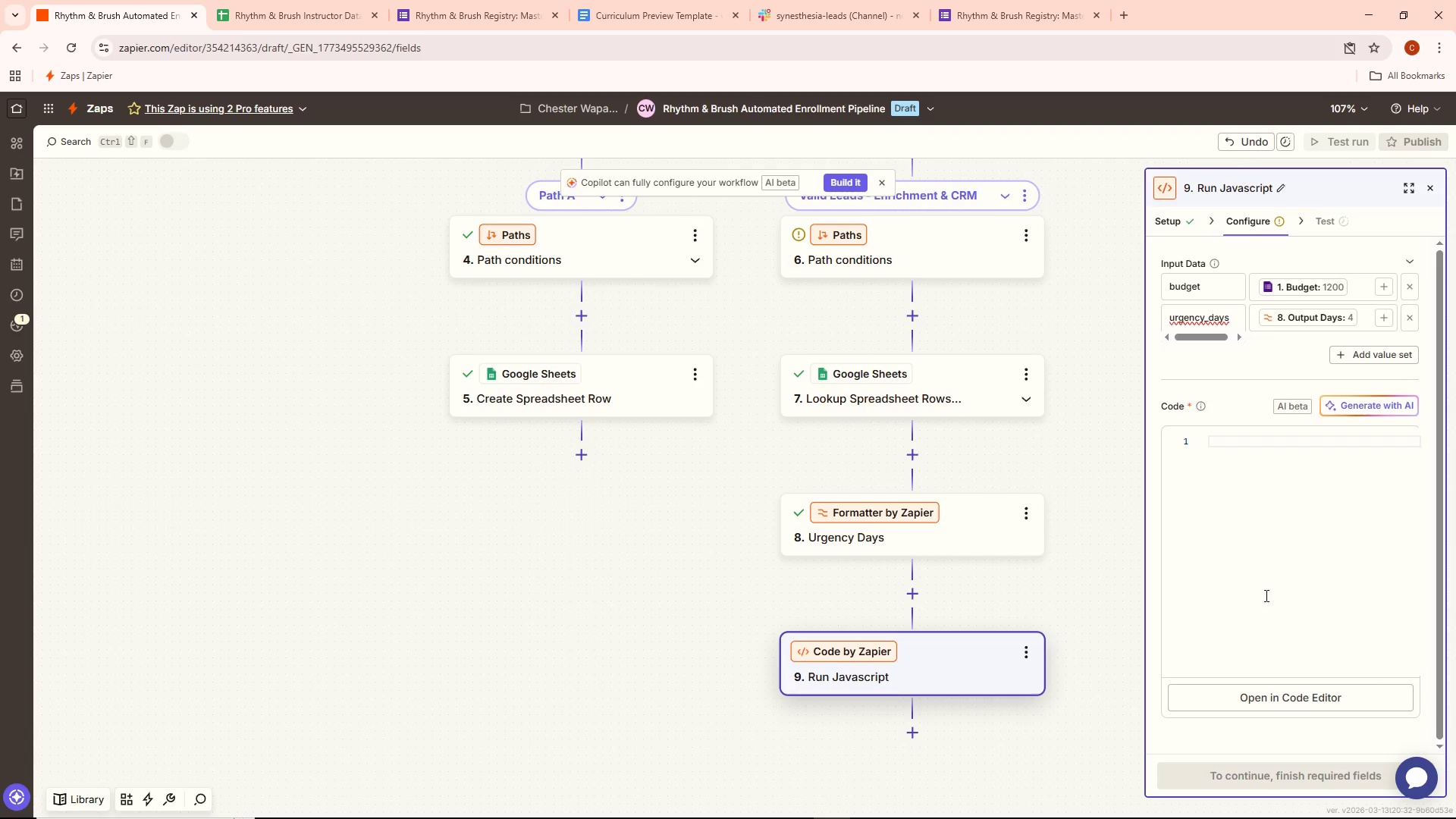 
left_click([1256, 458])
 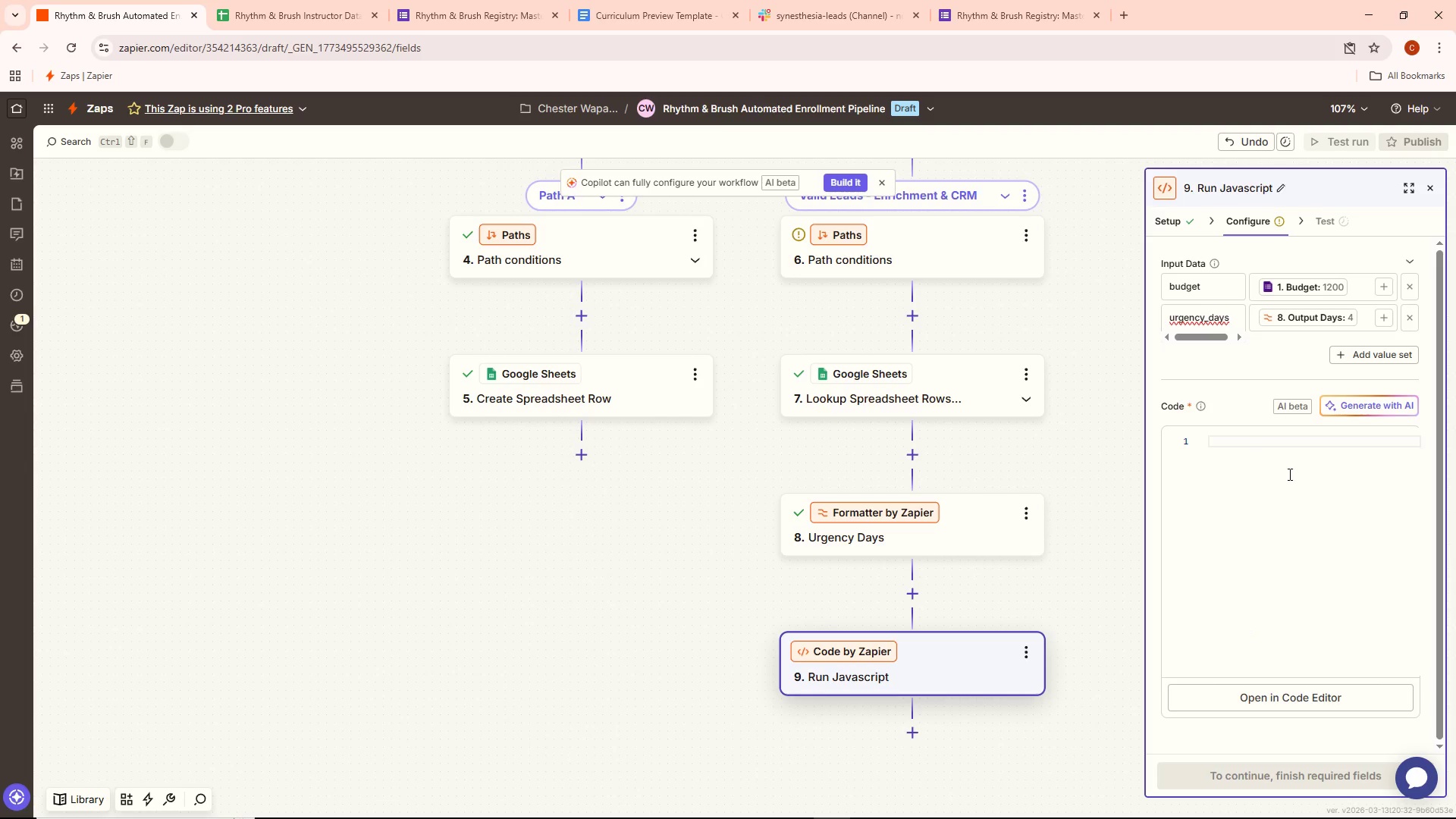 
key(Backspace)
type(const budget +)
key(Backspace)
type(= parse)
 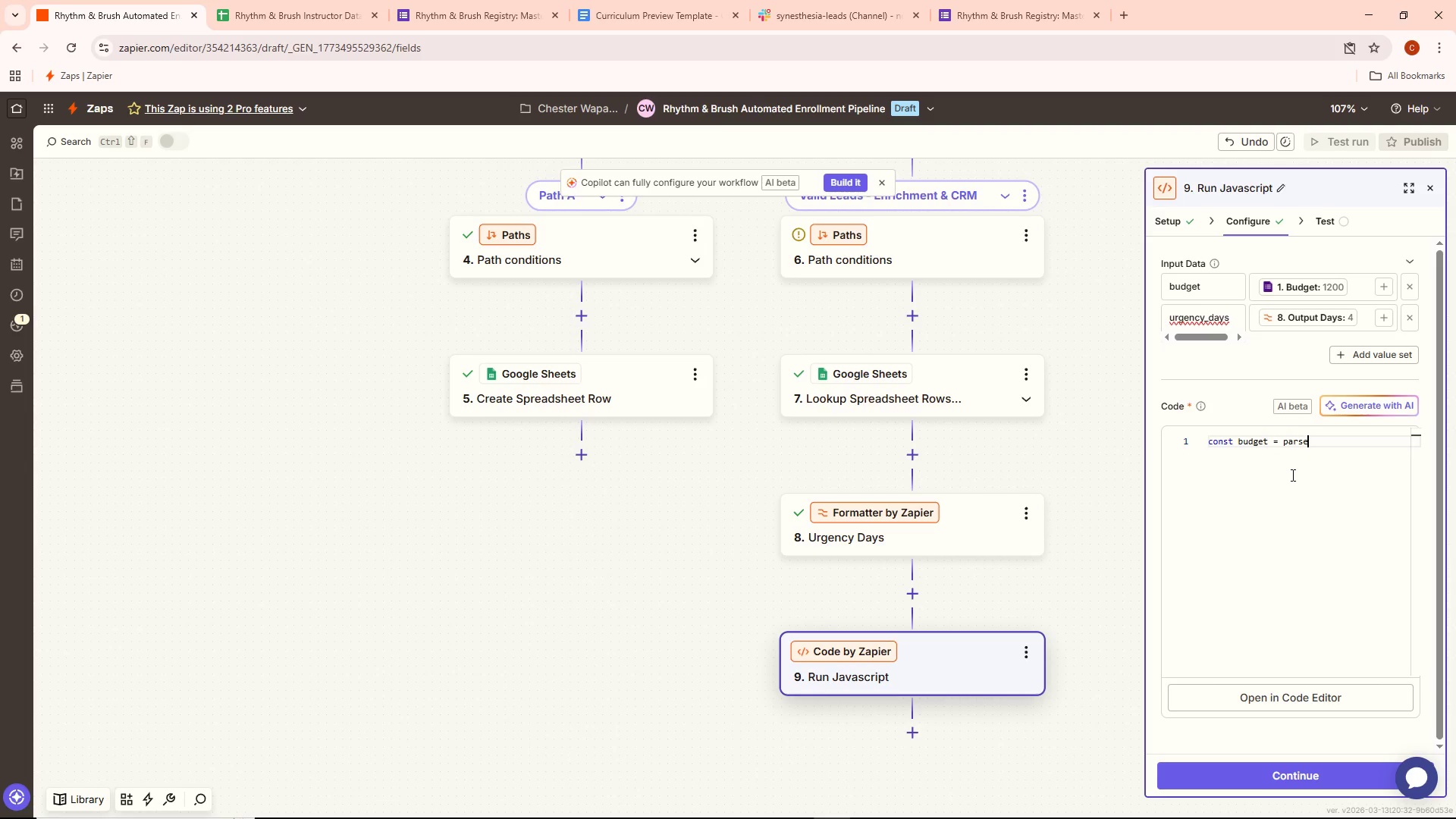 
type(Floate)
key(Backspace)
 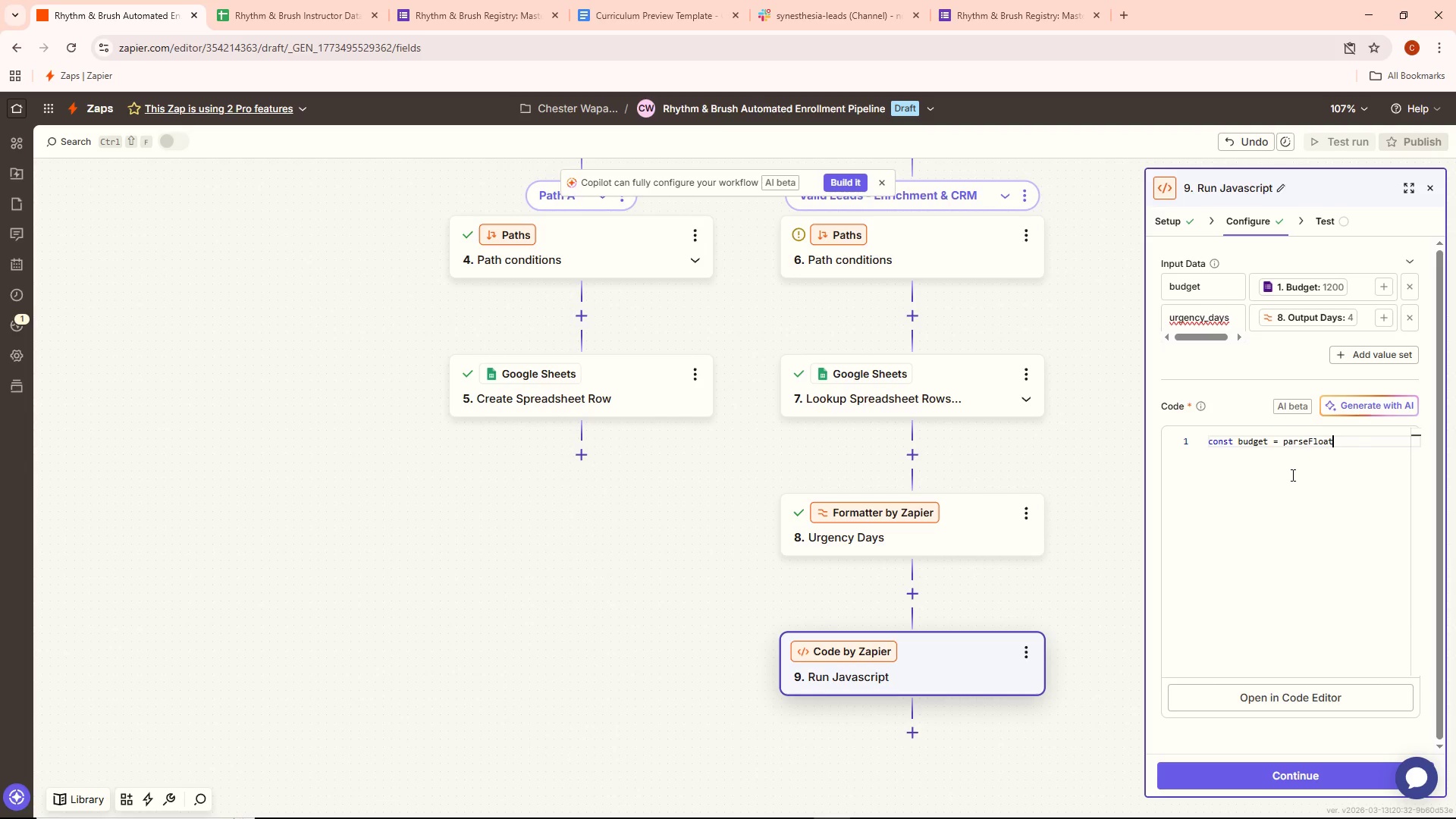 
type((inputDate)
key(Backspace)
type(a.budget) || 0;)
 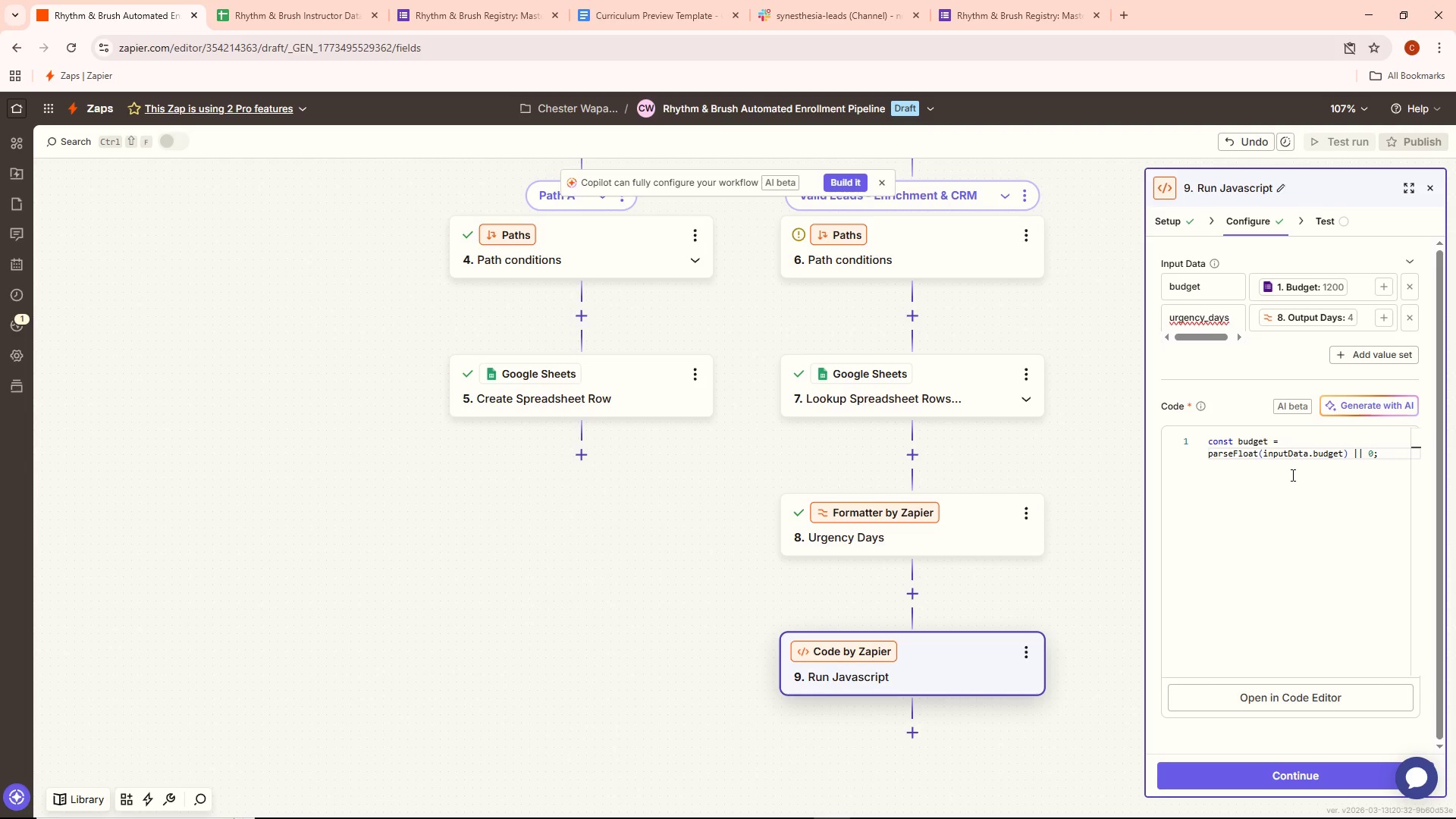 
wait(8.09)
 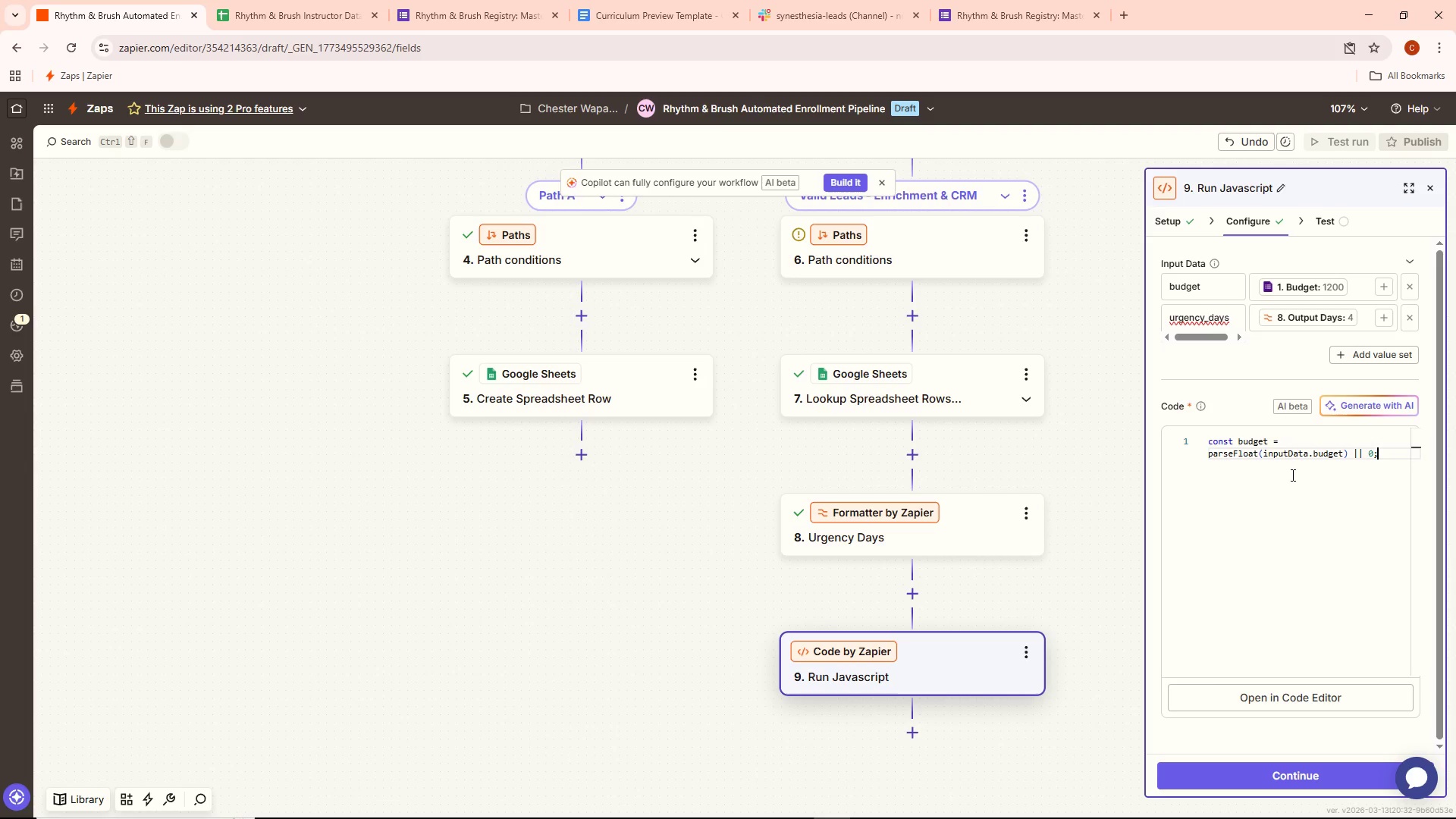 
key(Enter)
 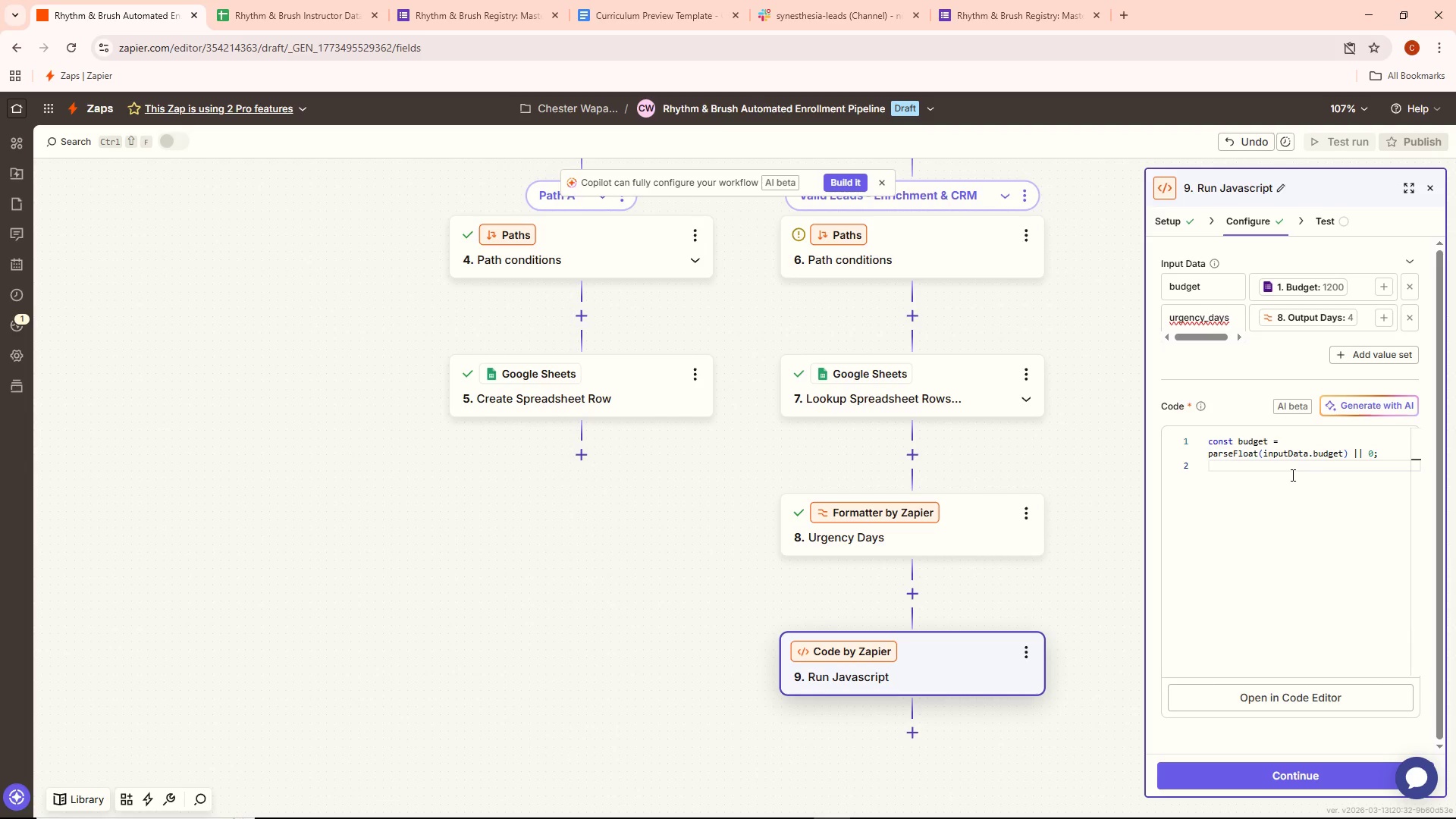 
type(Co)
key(Backspace)
key(Backspace)
 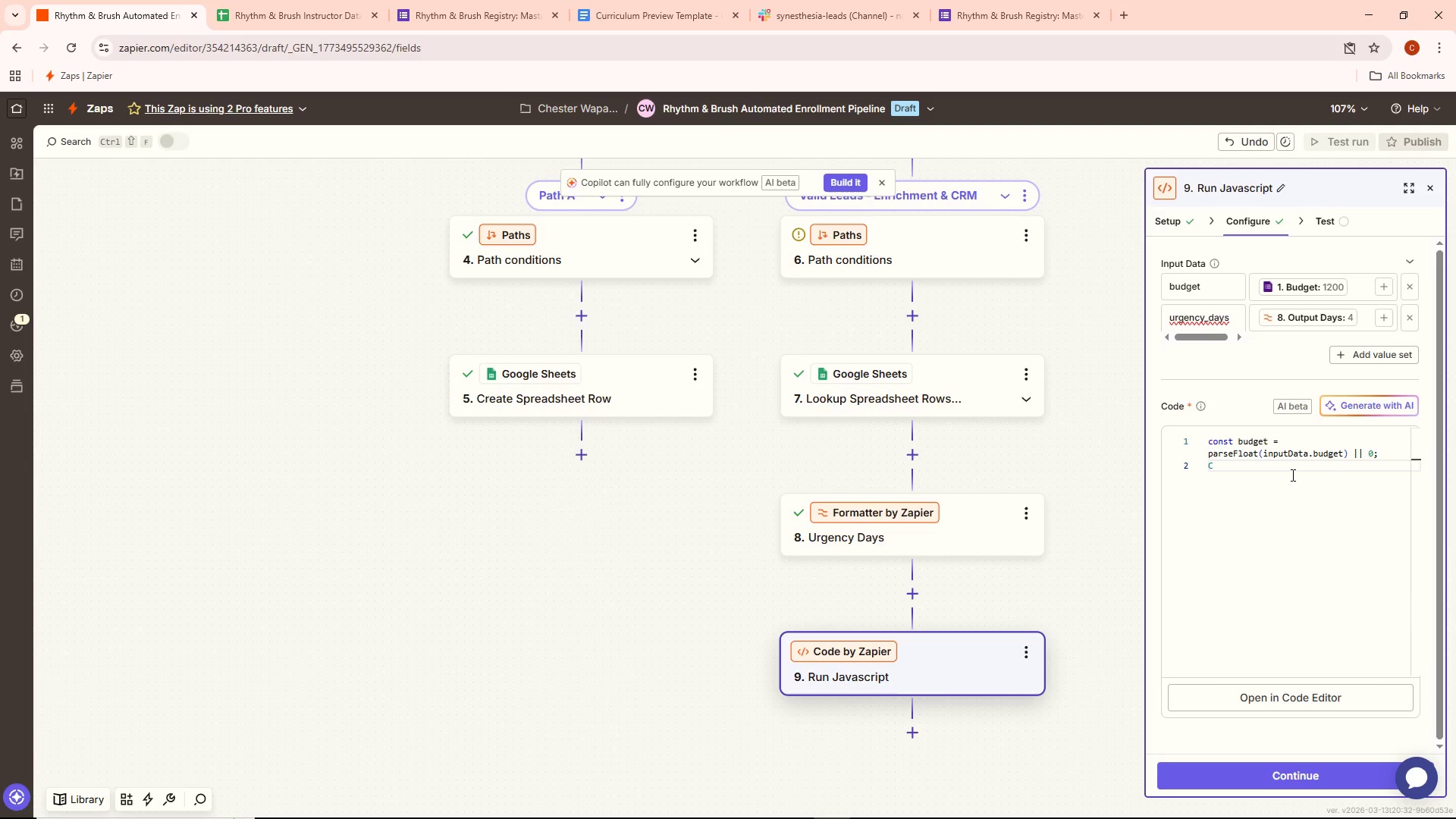 
left_click([1291, 475])
 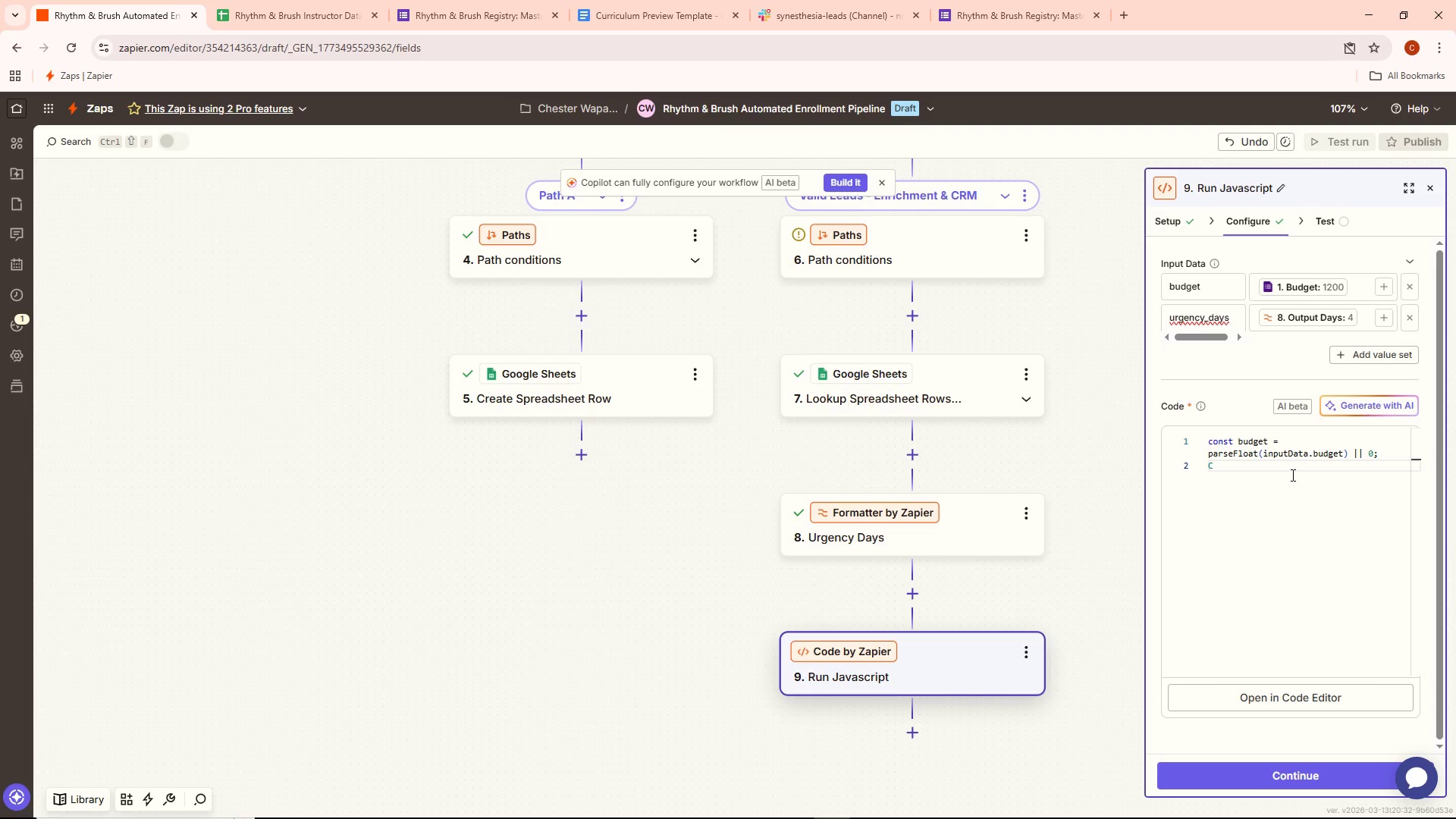 
key(Backspace)
type(const urgency + )
key(Backspace)
key(Backspace)
type(= parseFloat)
 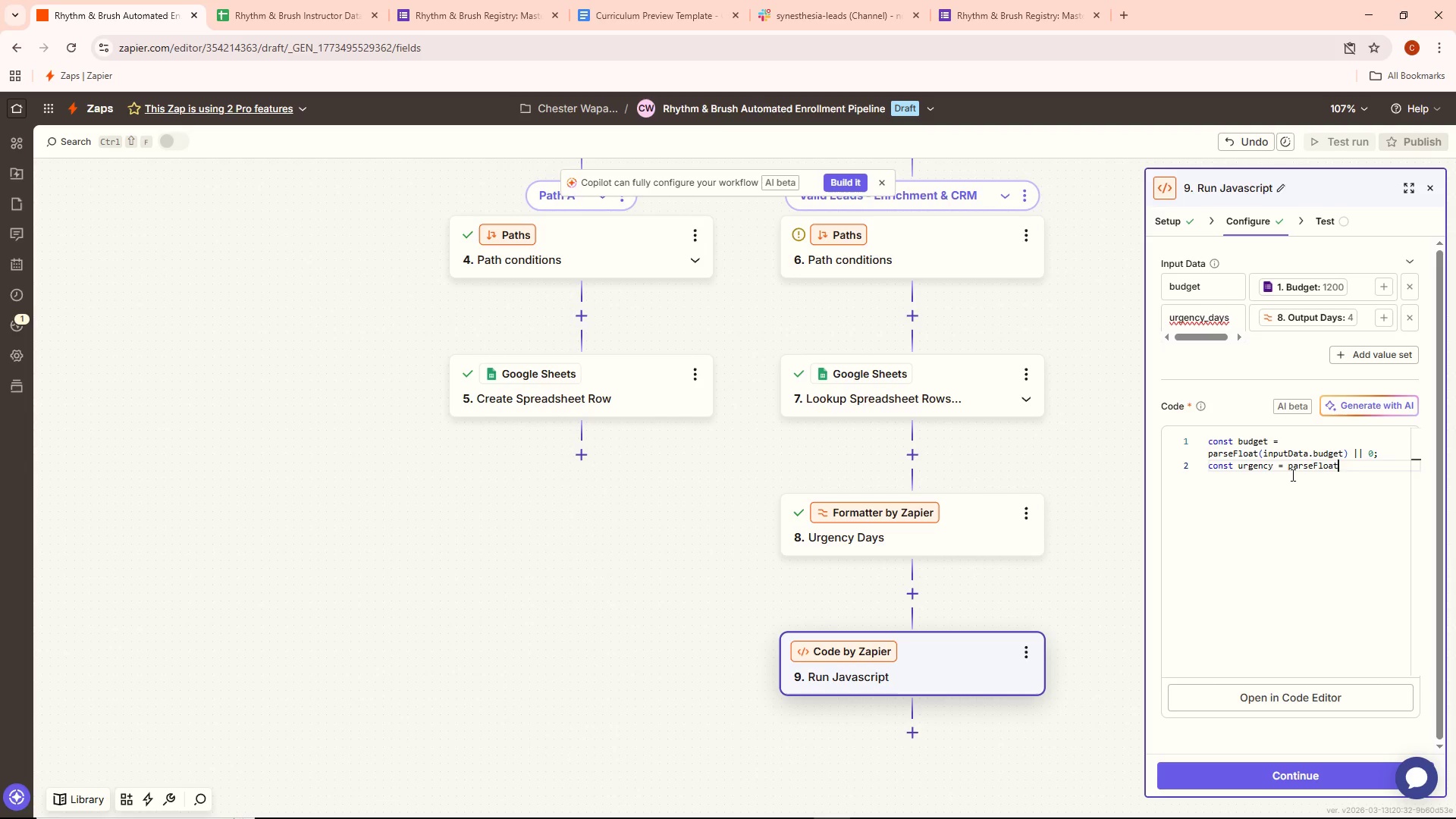 
type((inpui)
key(Backspace)
key(Backspace)
type(utData.urgency)
 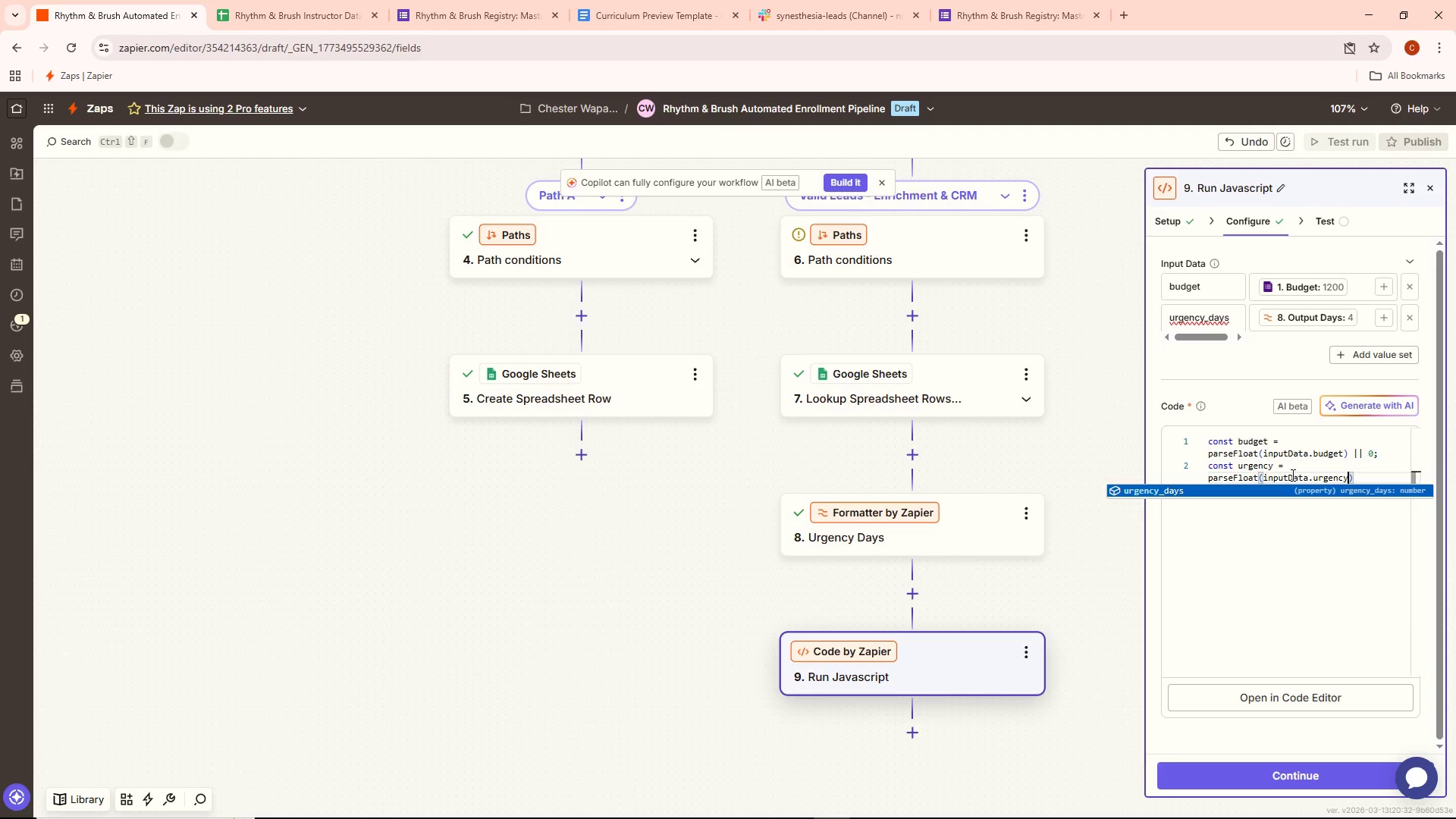 
type(_days)
 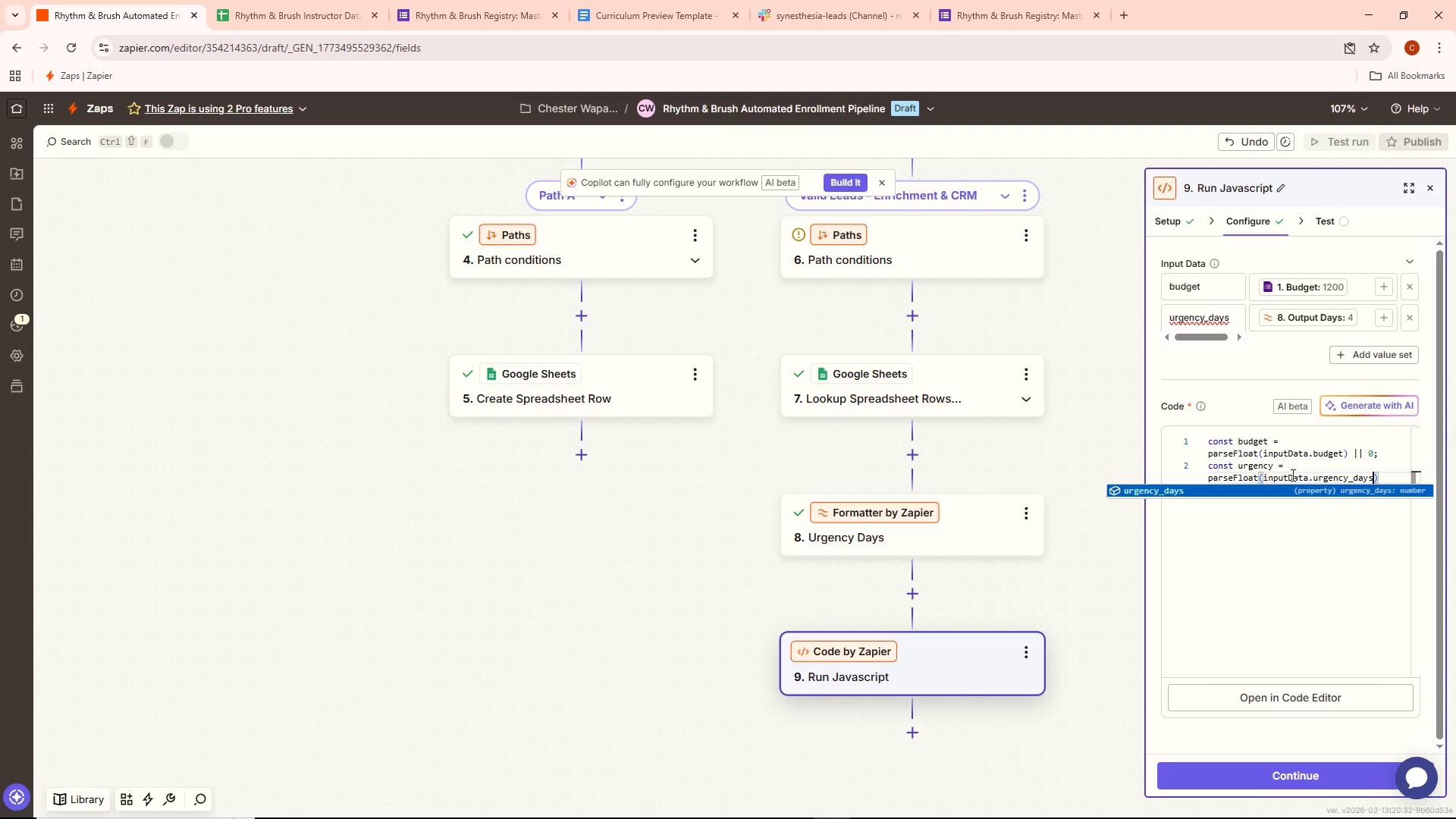 
hold_key(key=ShiftLeft, duration=0.44)
 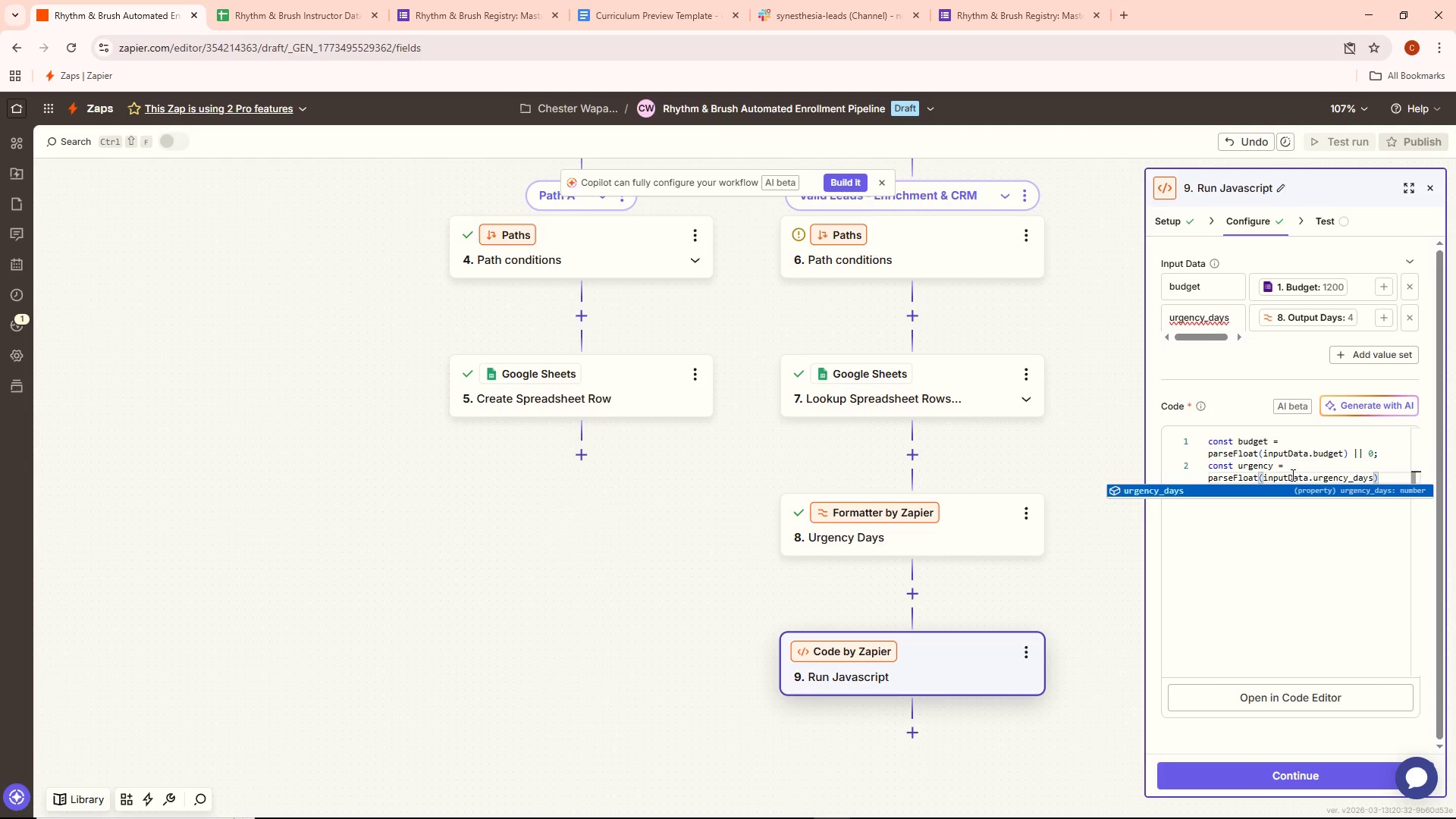 
type() || 999)
 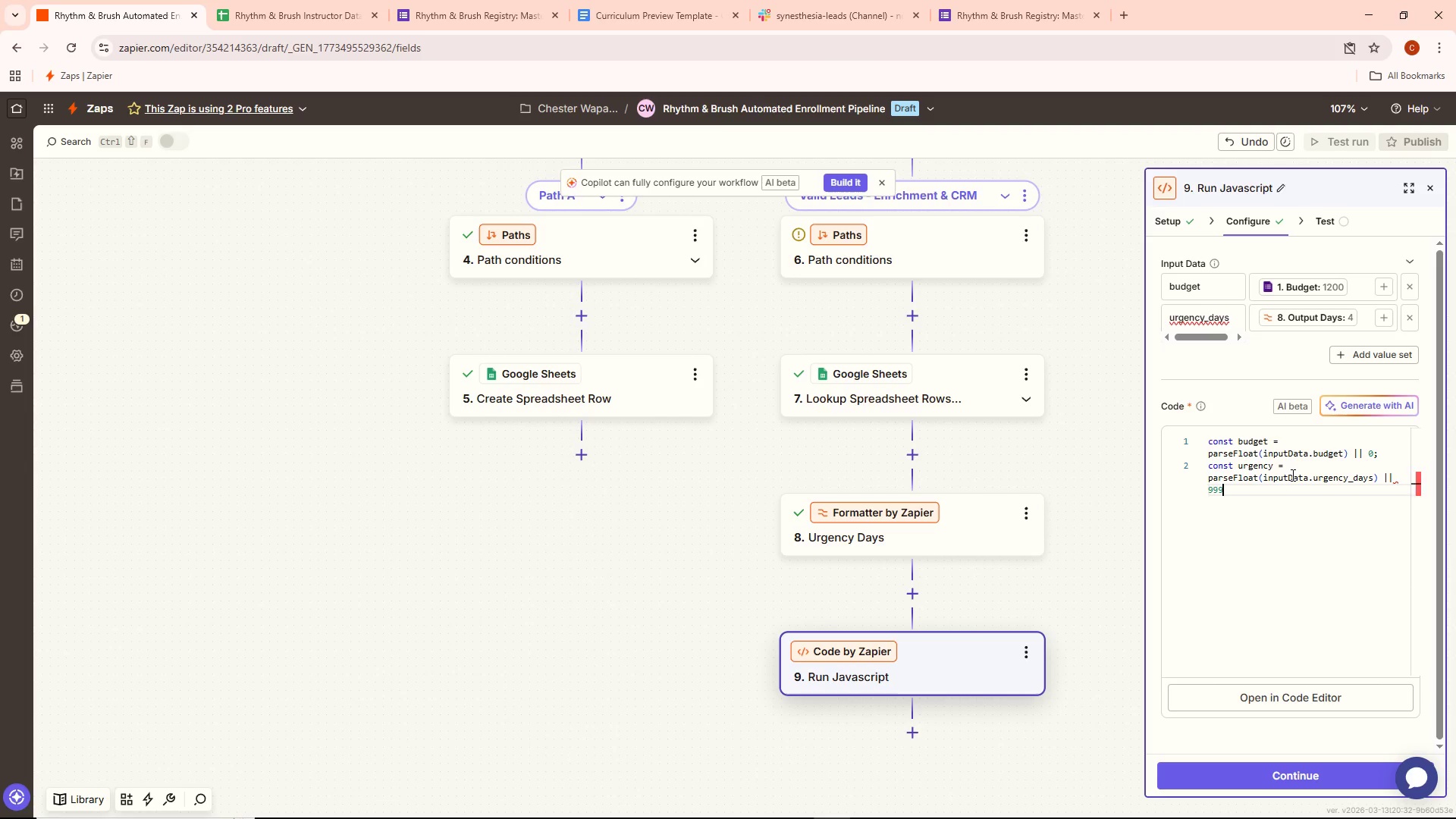 
key(Semicolon)
 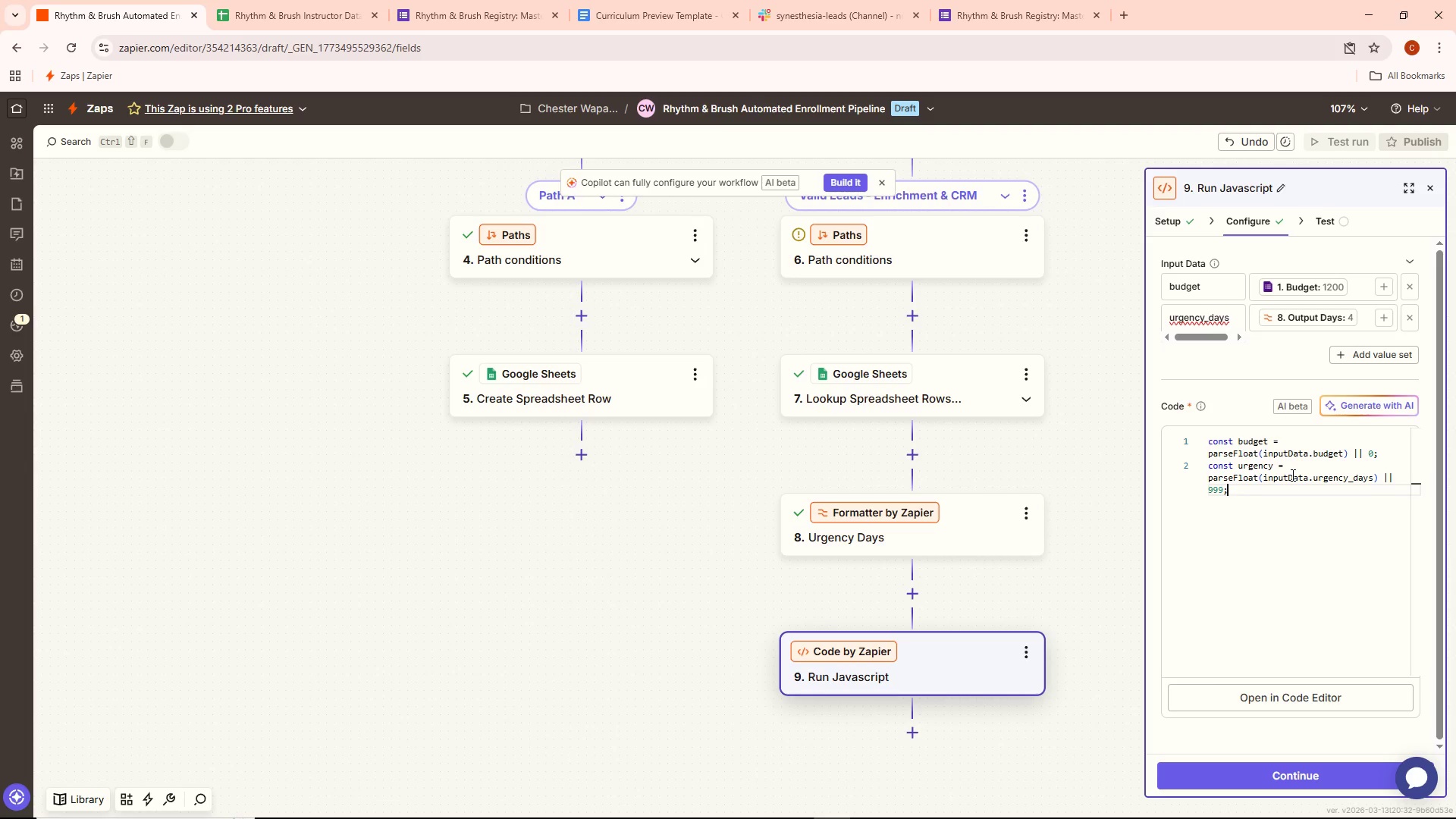 
wait(14.25)
 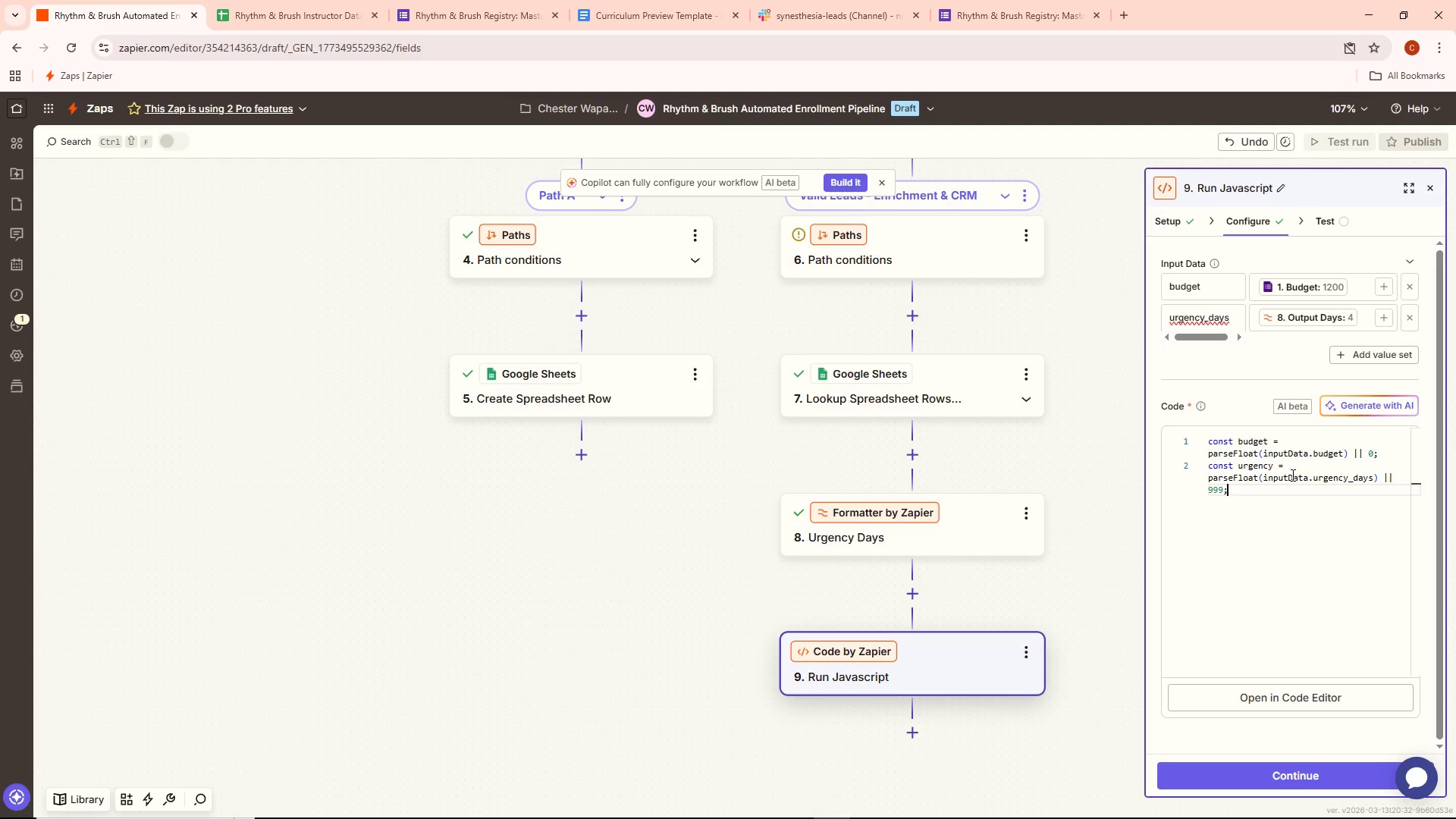 
key(Enter)
 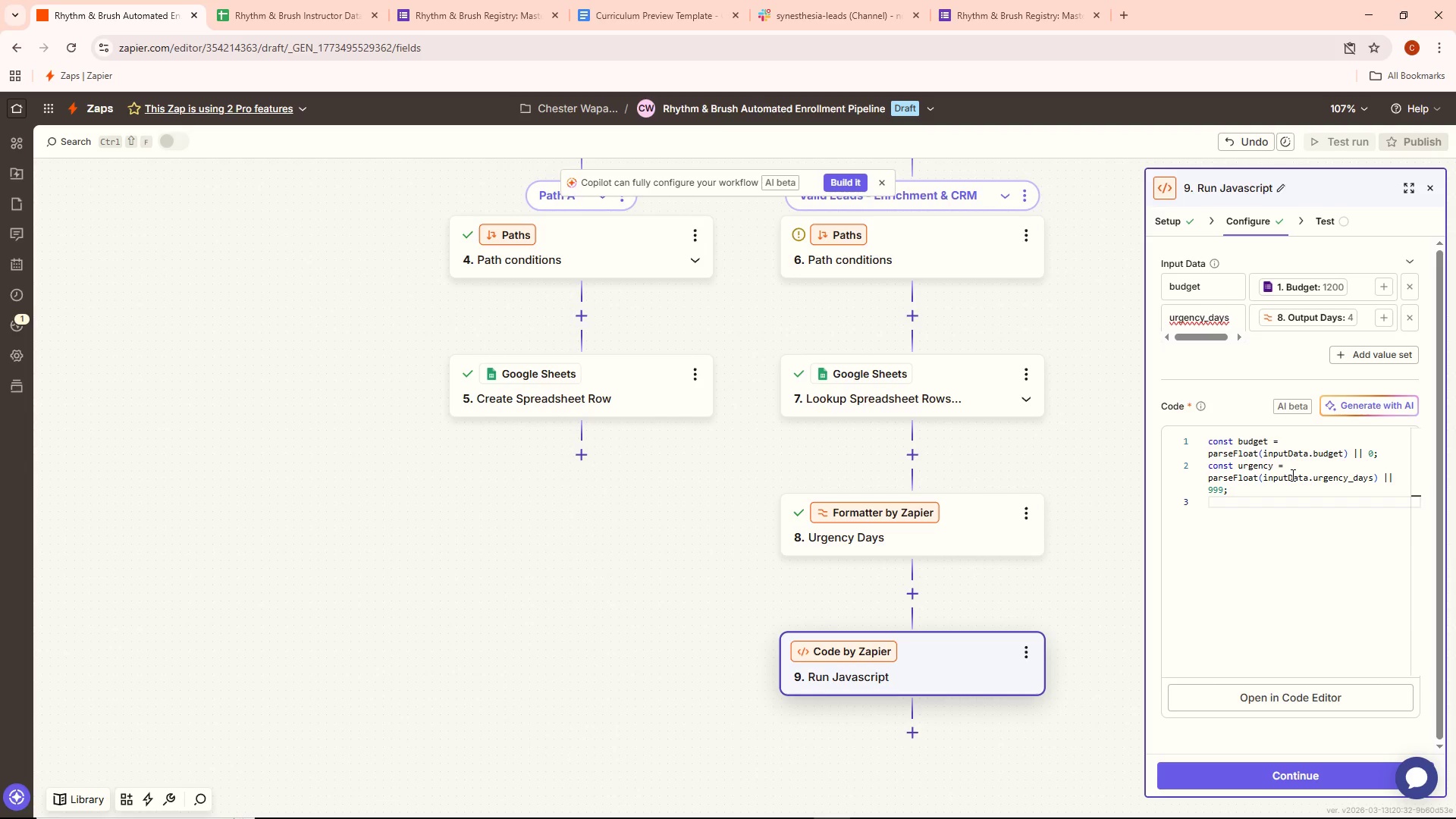 
type(let )
 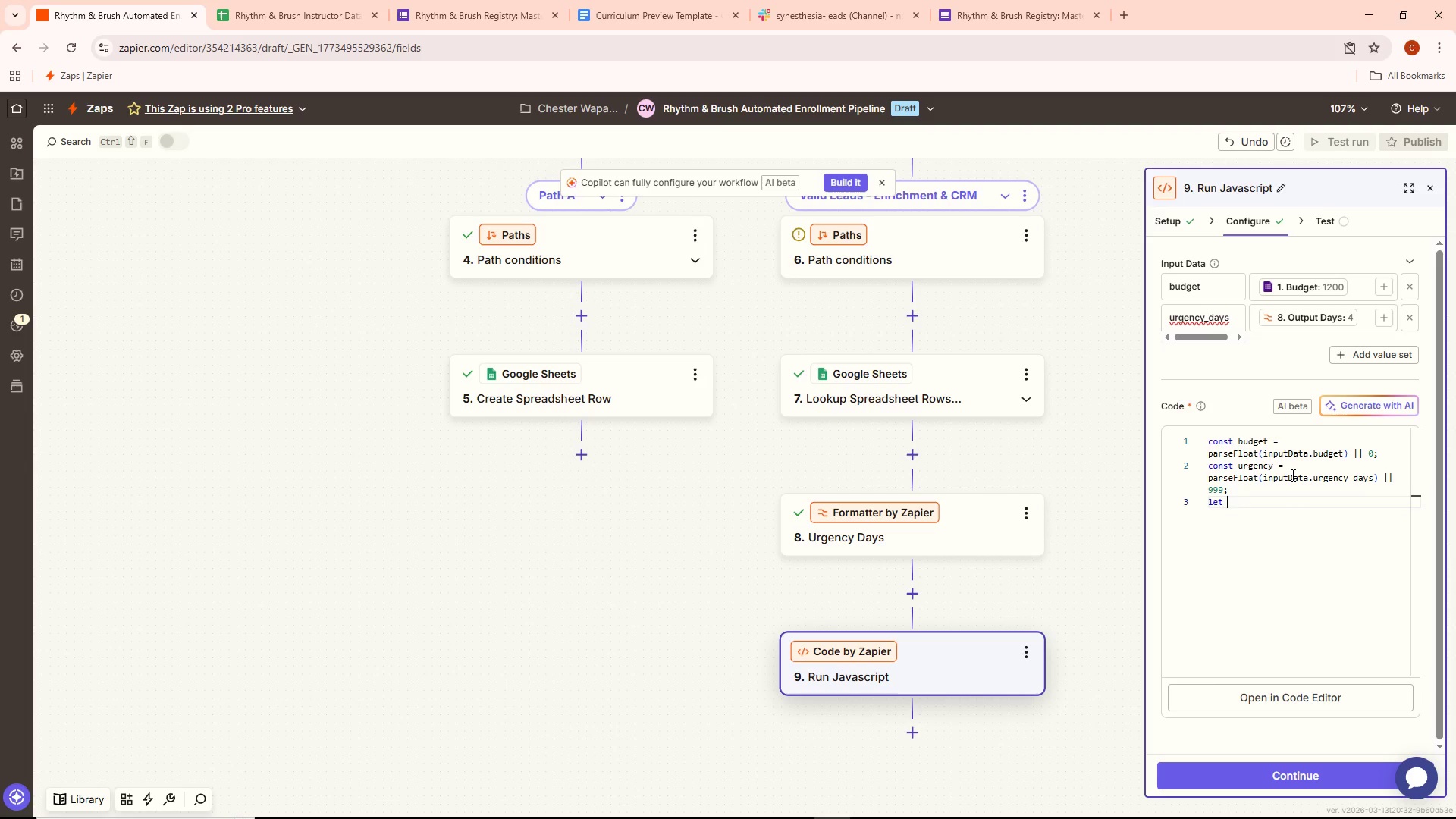 
type(bScore + )
key(Backspace)
key(Backspace)
type(-)
key(Backspace)
type(= O;)
key(Backspace)
key(Backspace)
type(0;)
 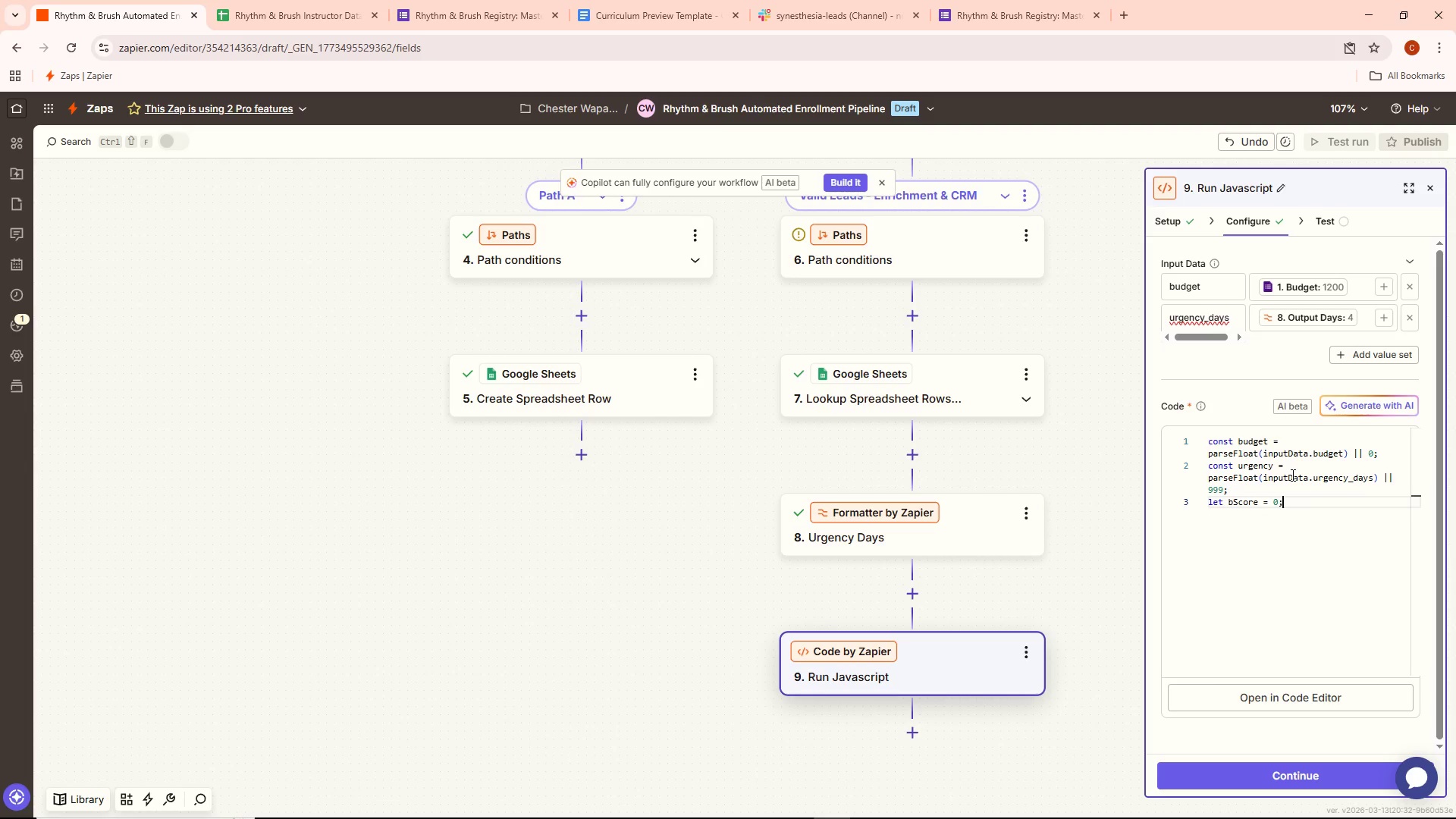 
key(Enter)
 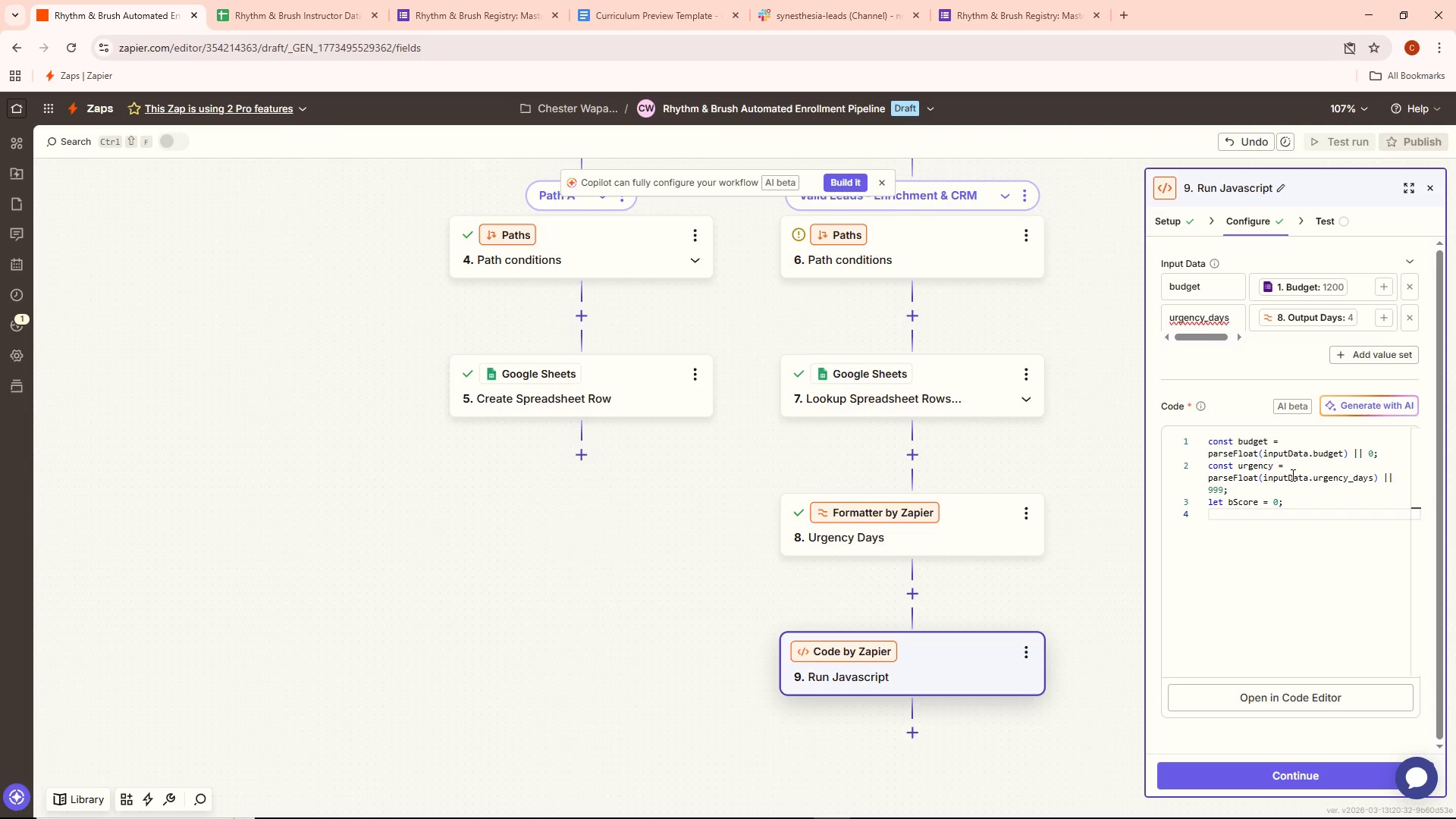 
wait(6.22)
 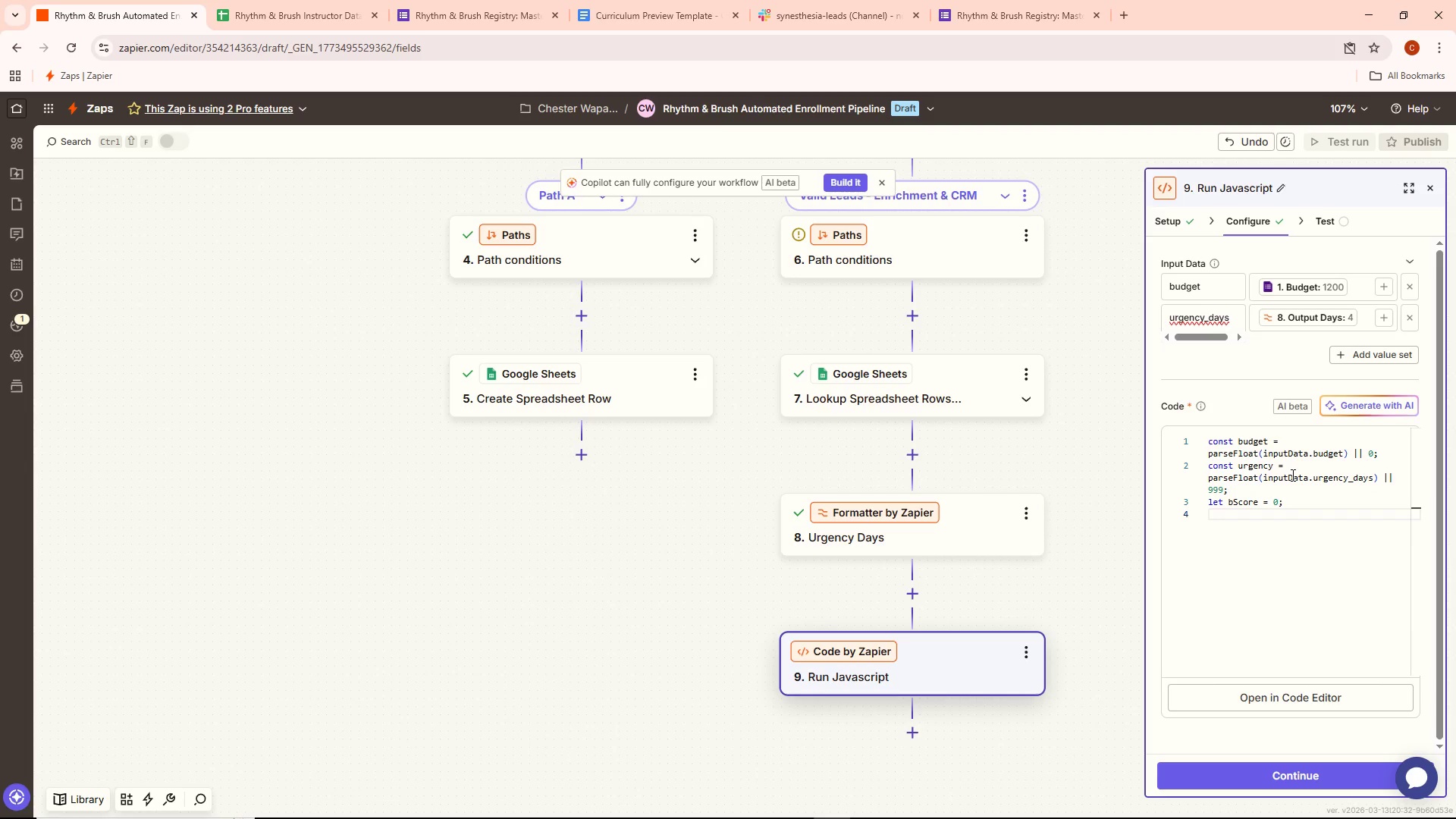 
type(if)
 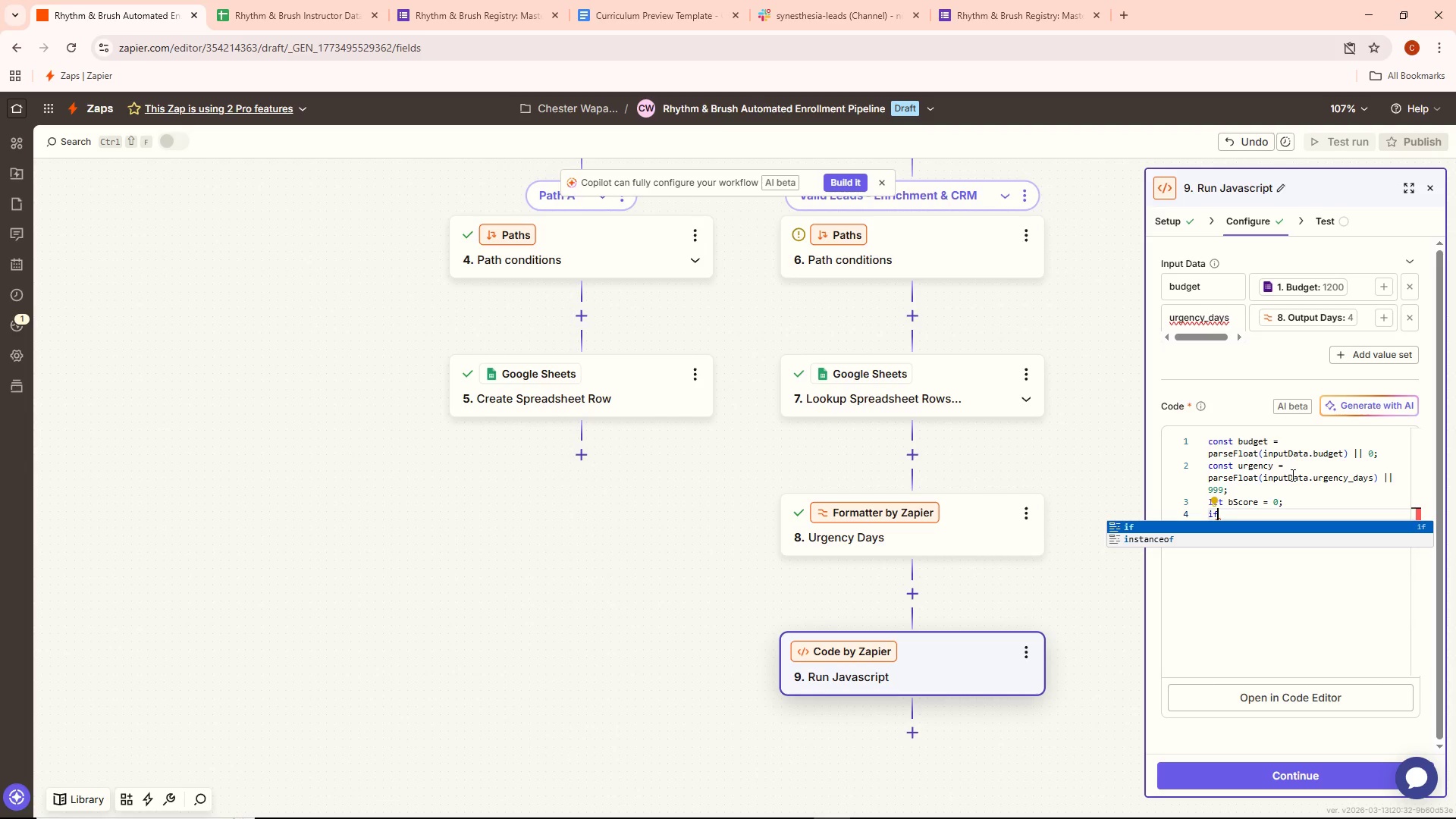 
type( (budget > 1000))
 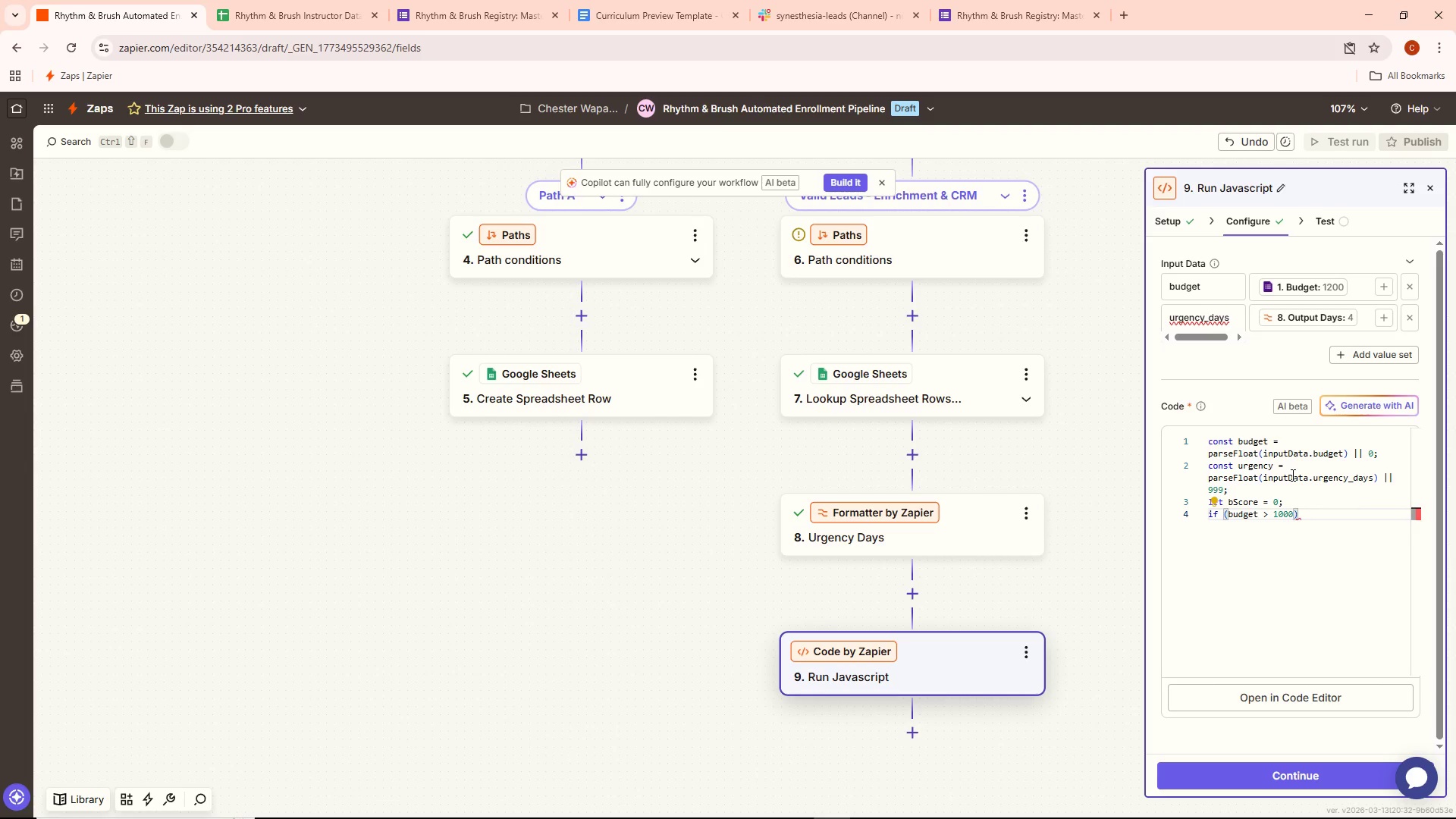 
wait(12.34)
 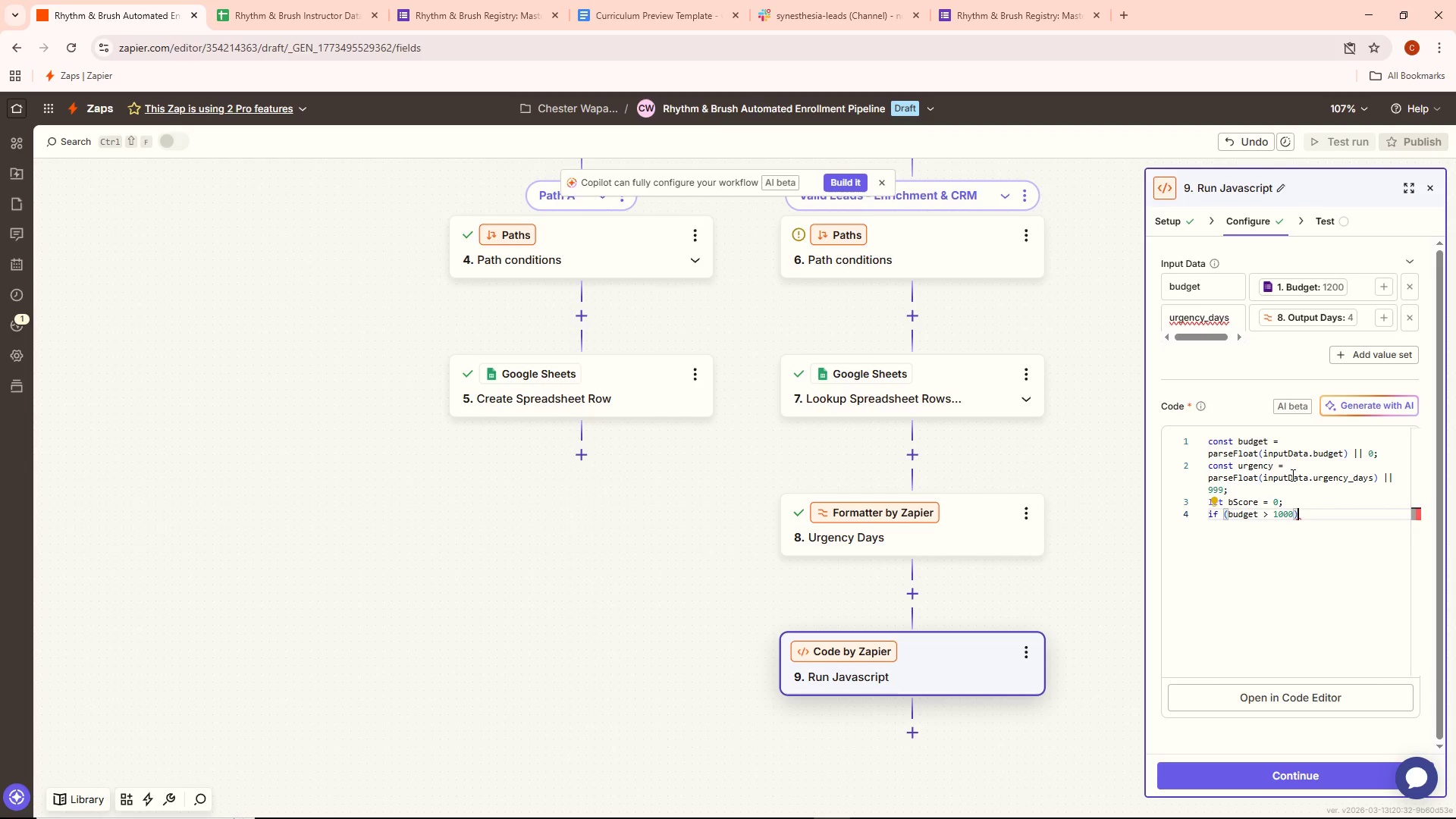 
type( bScore +)
 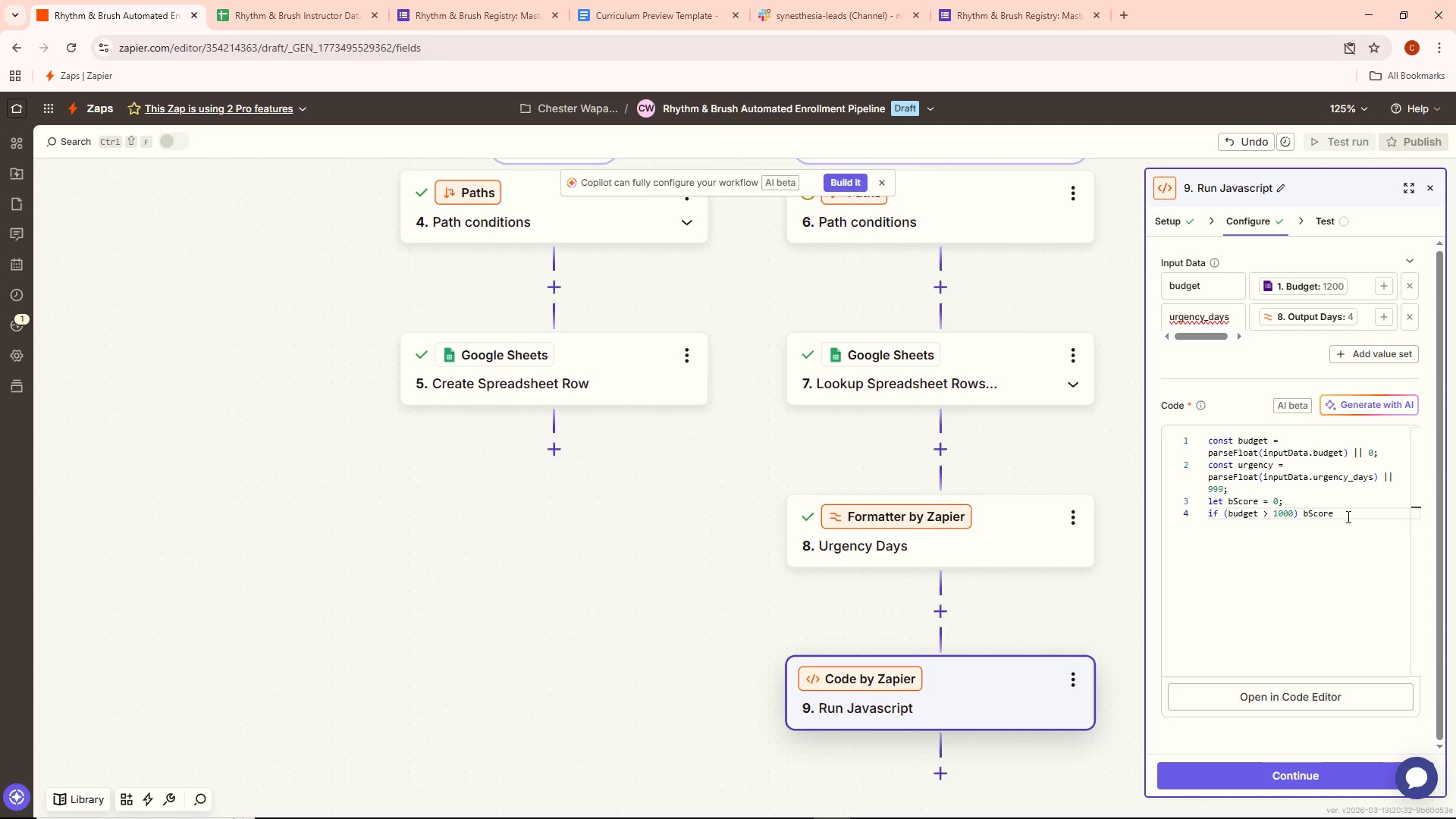 
key(Space)
 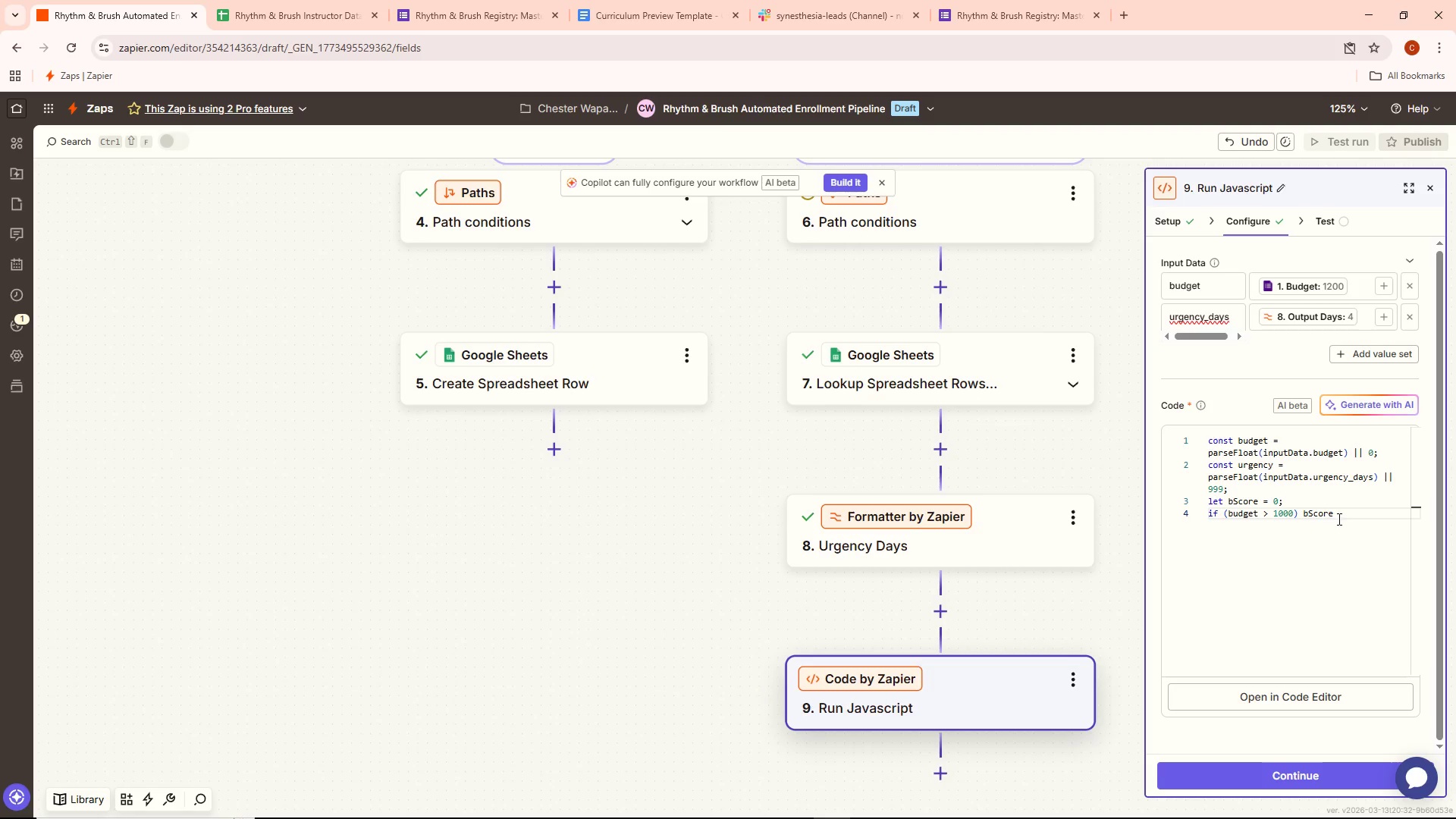 
key(Shift+ShiftLeft)
 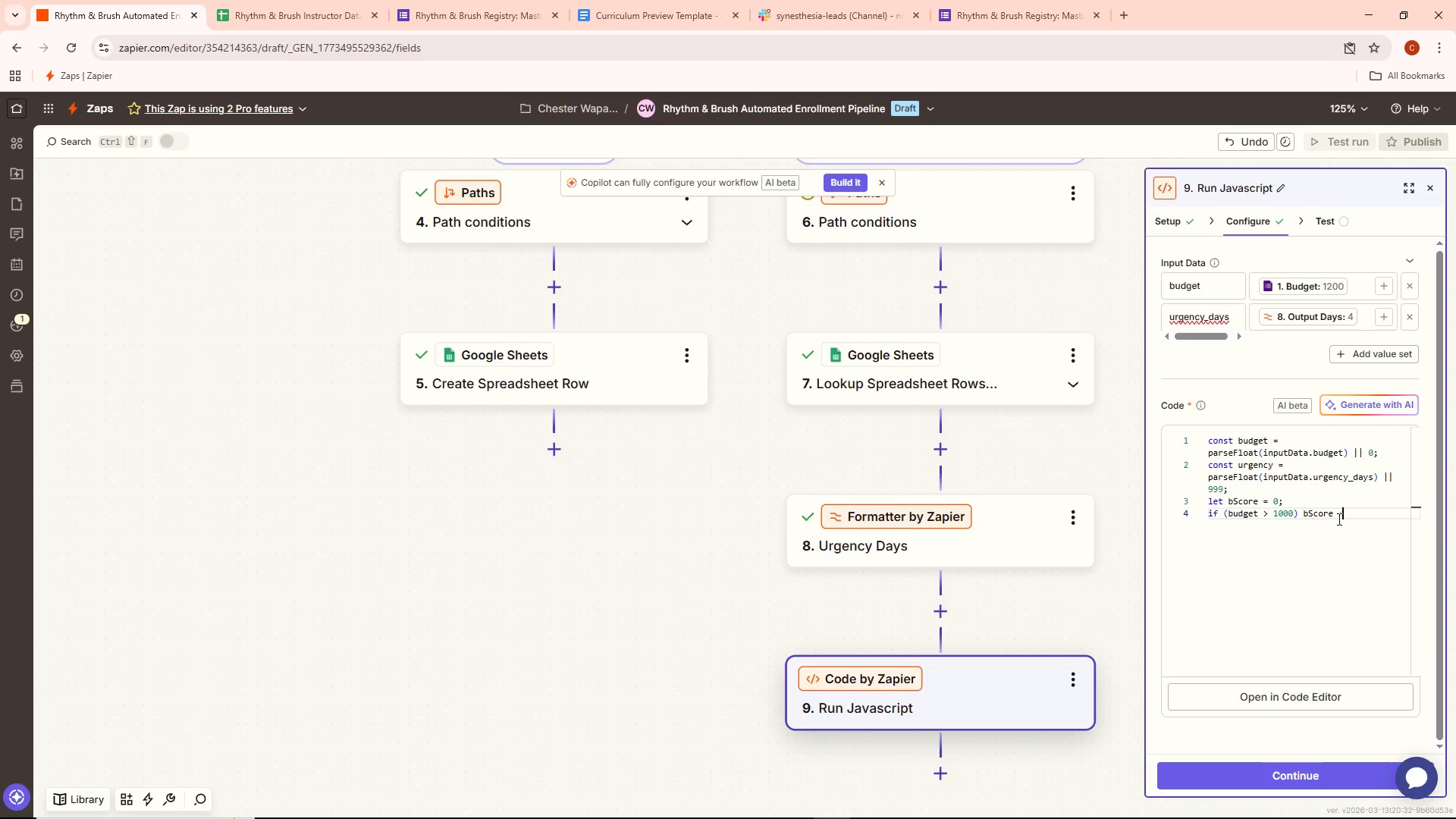 
key(Shift+Equal)
 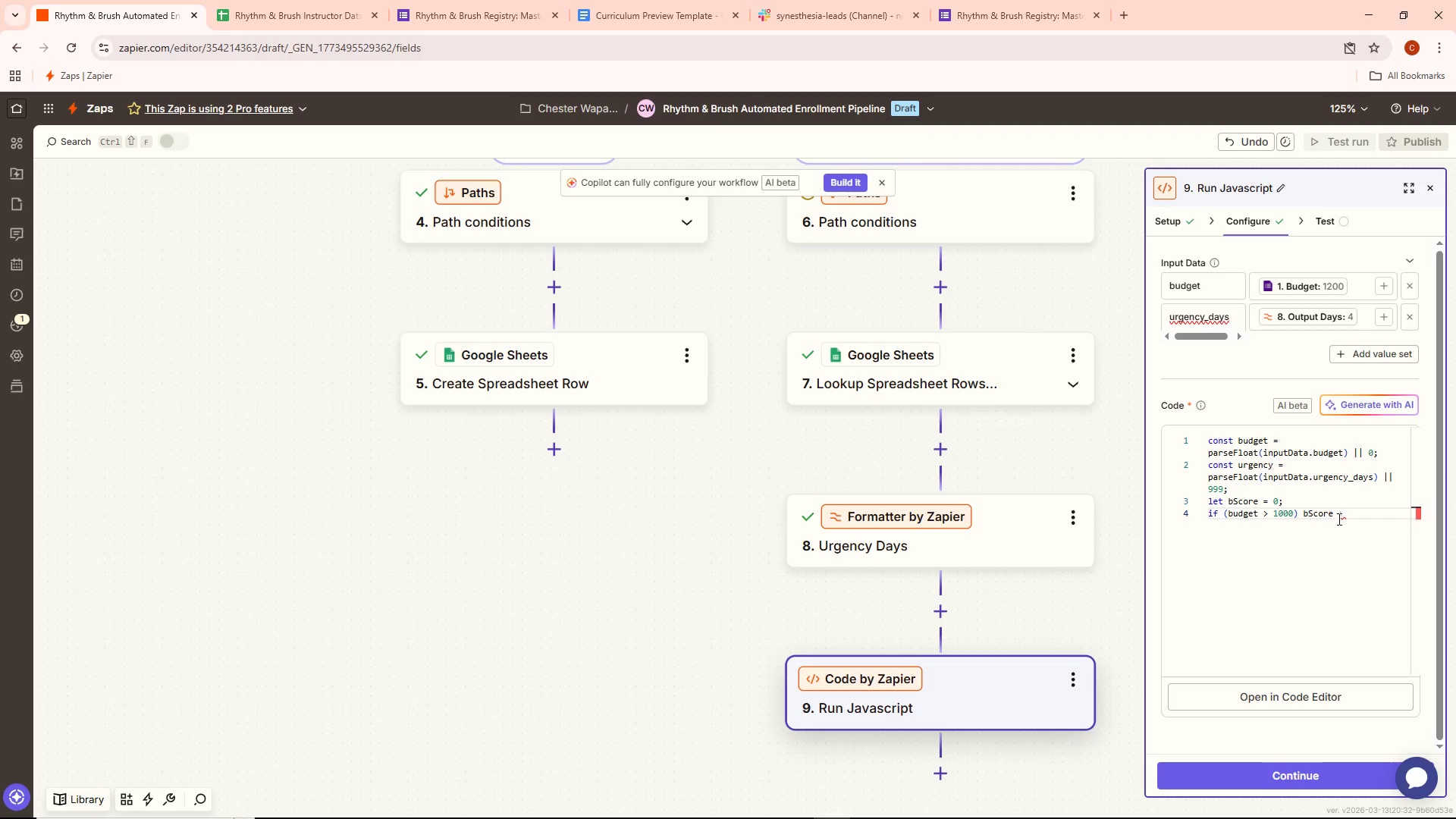 
key(Backspace)
 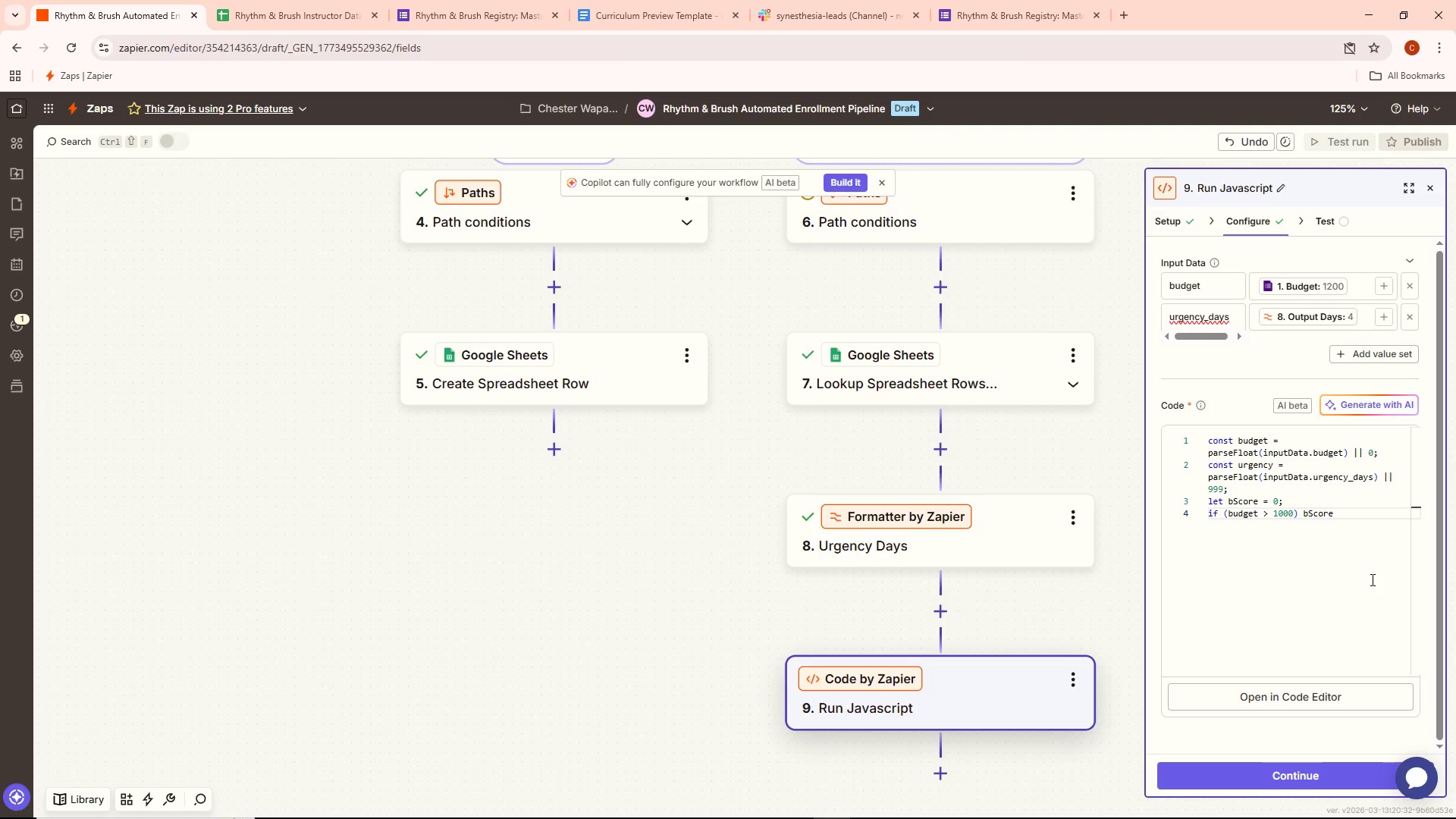 
wait(11.41)
 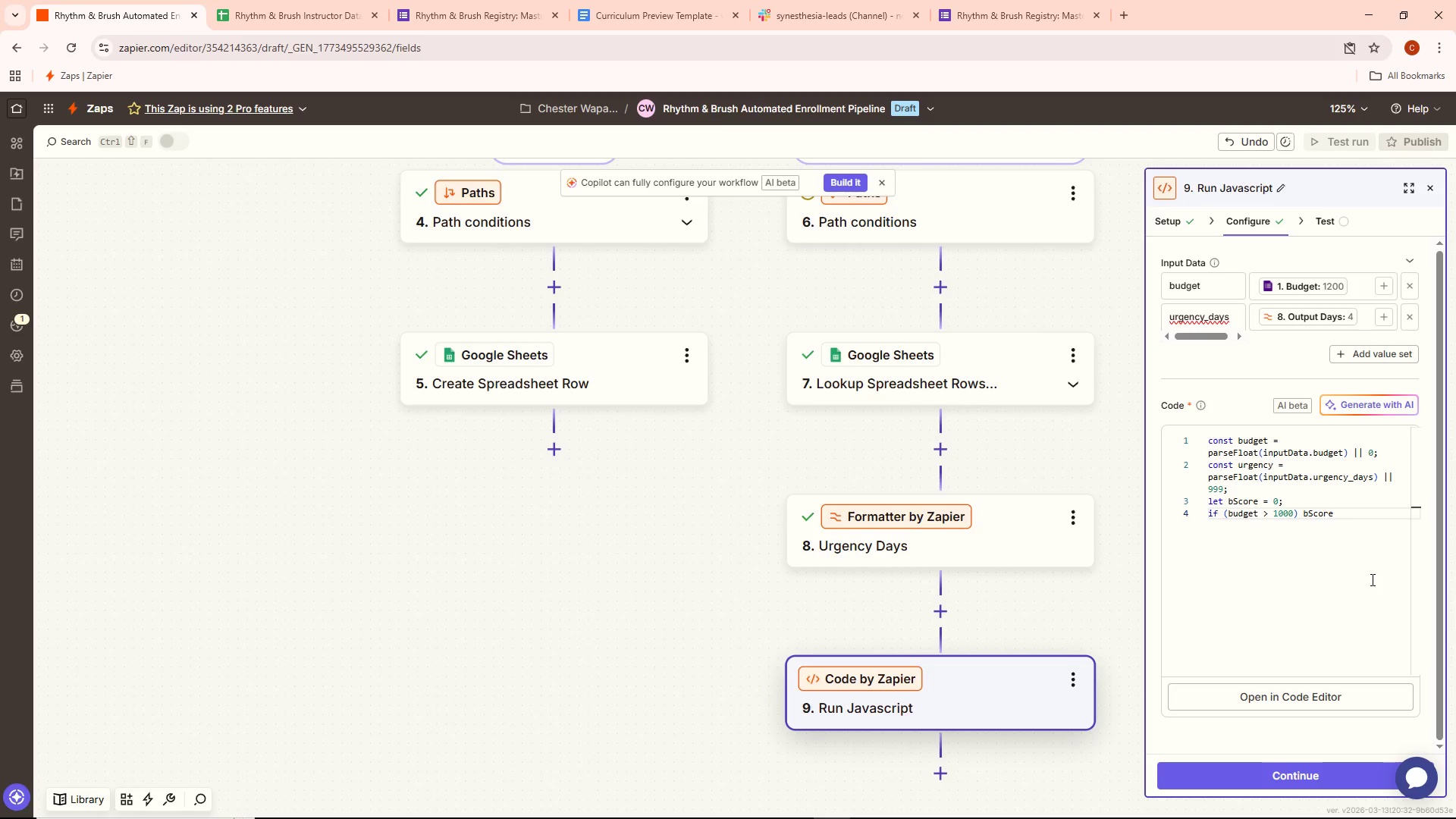 
key(Equal)
 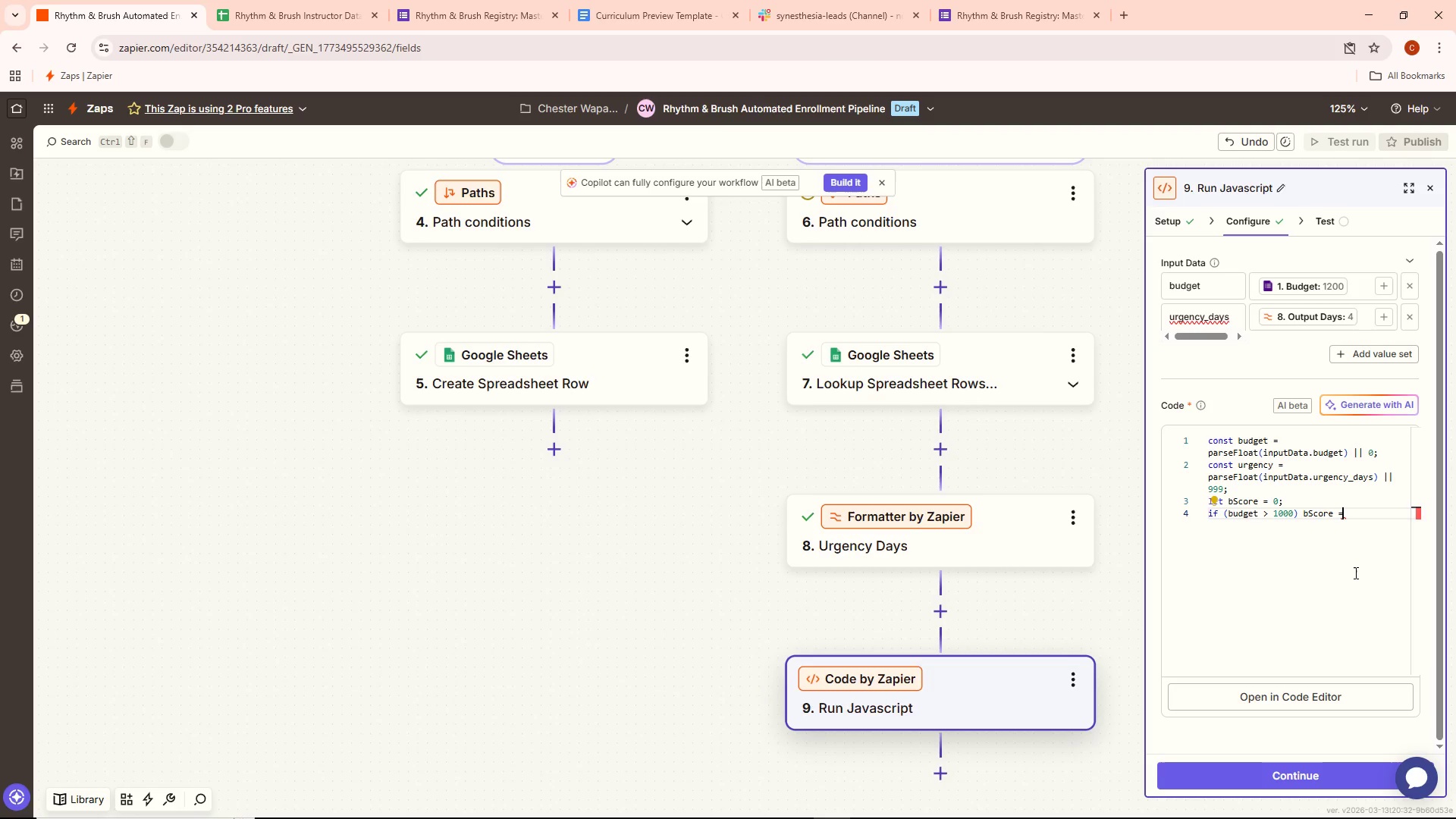 
key(Space)
 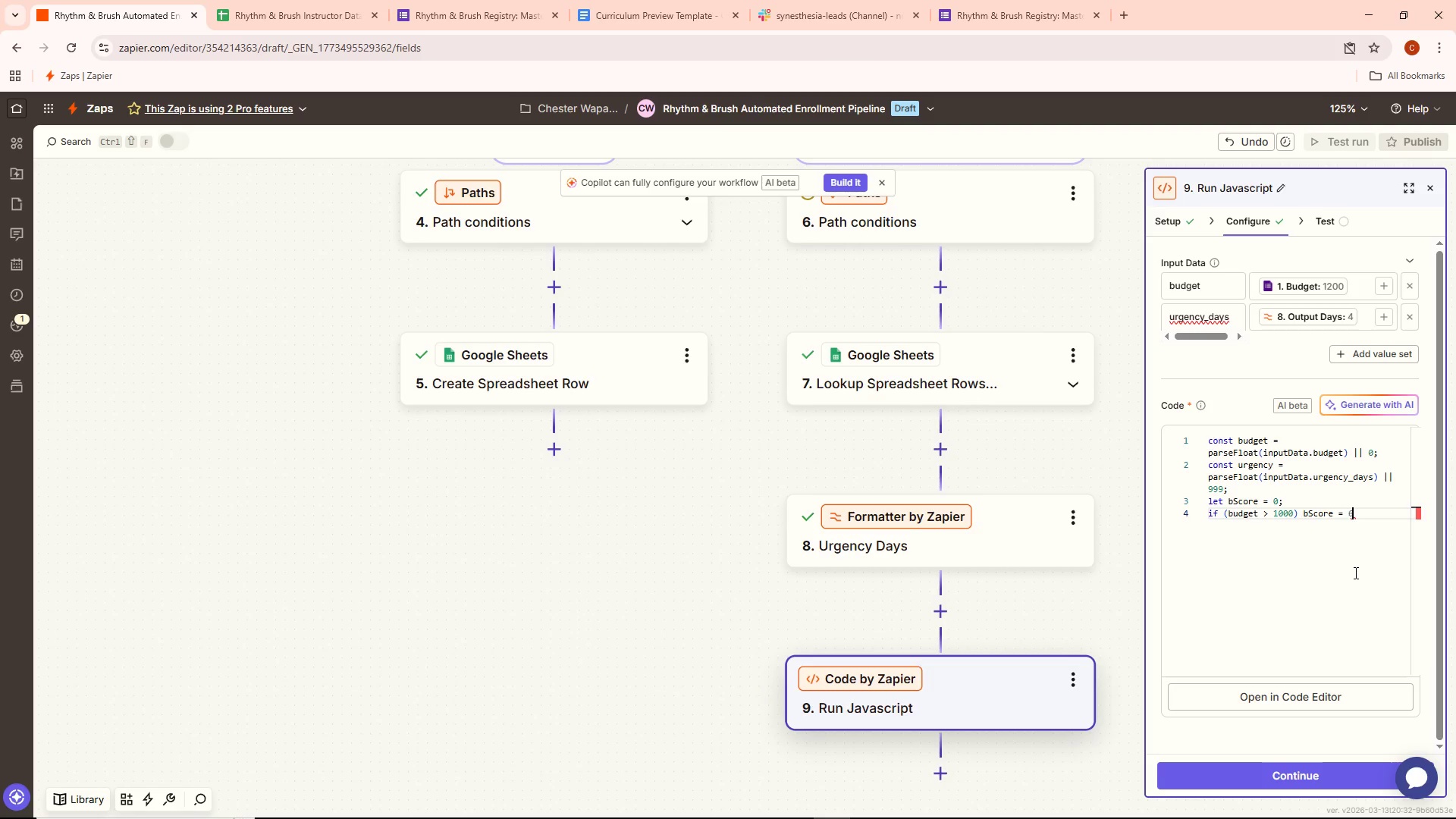 
key(6)
 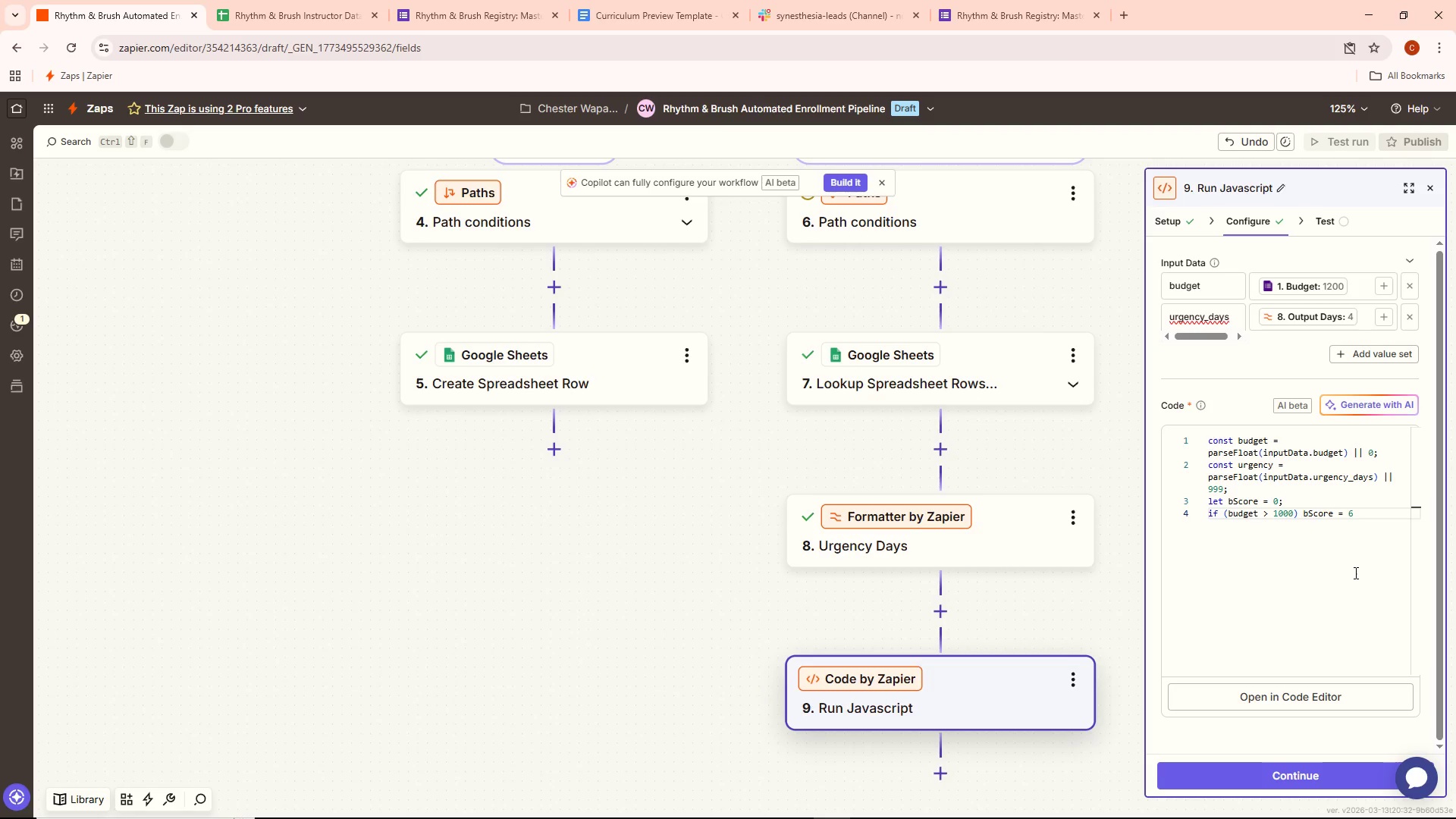 
key(Semicolon)
 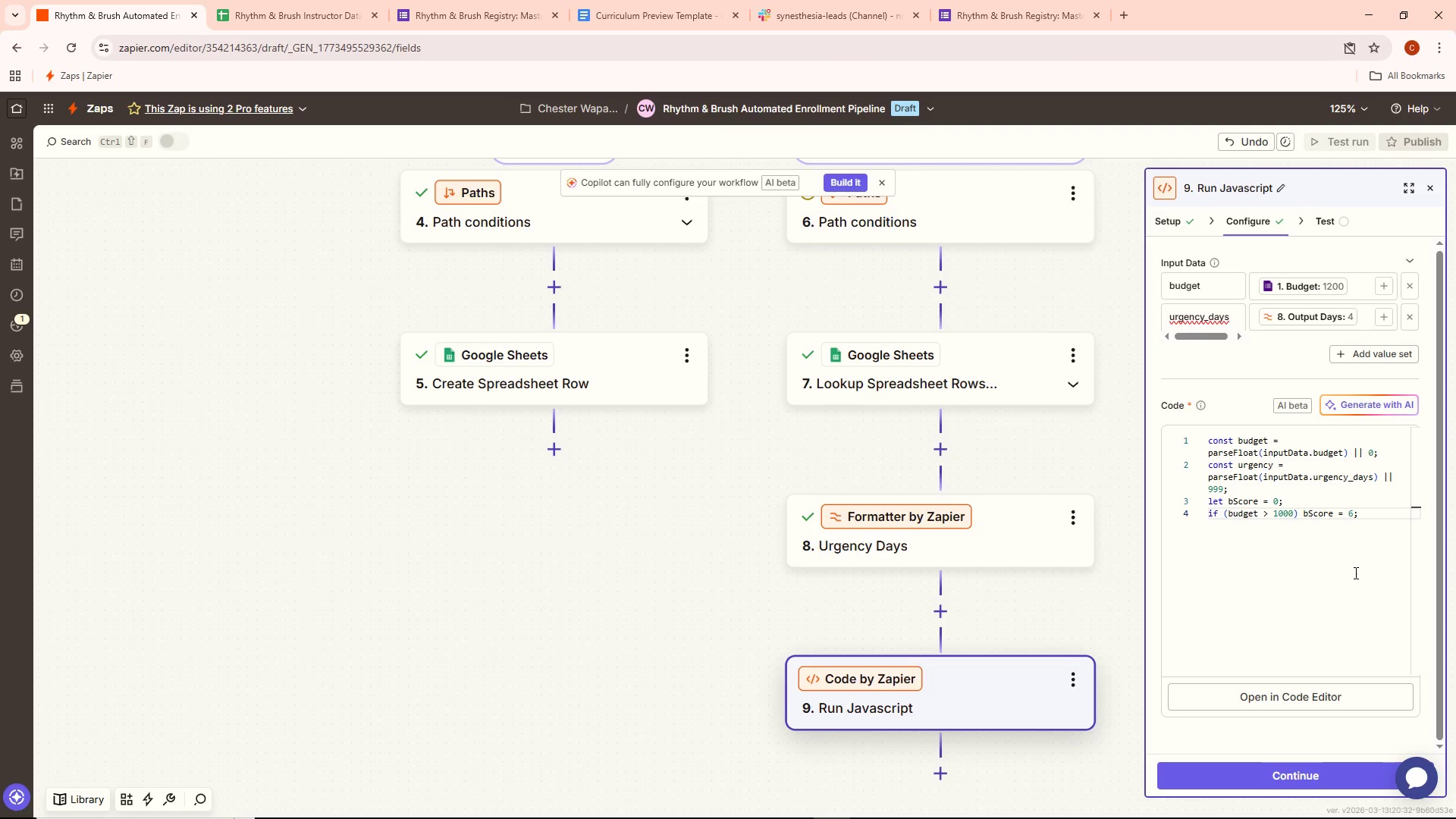 
key(Enter)
 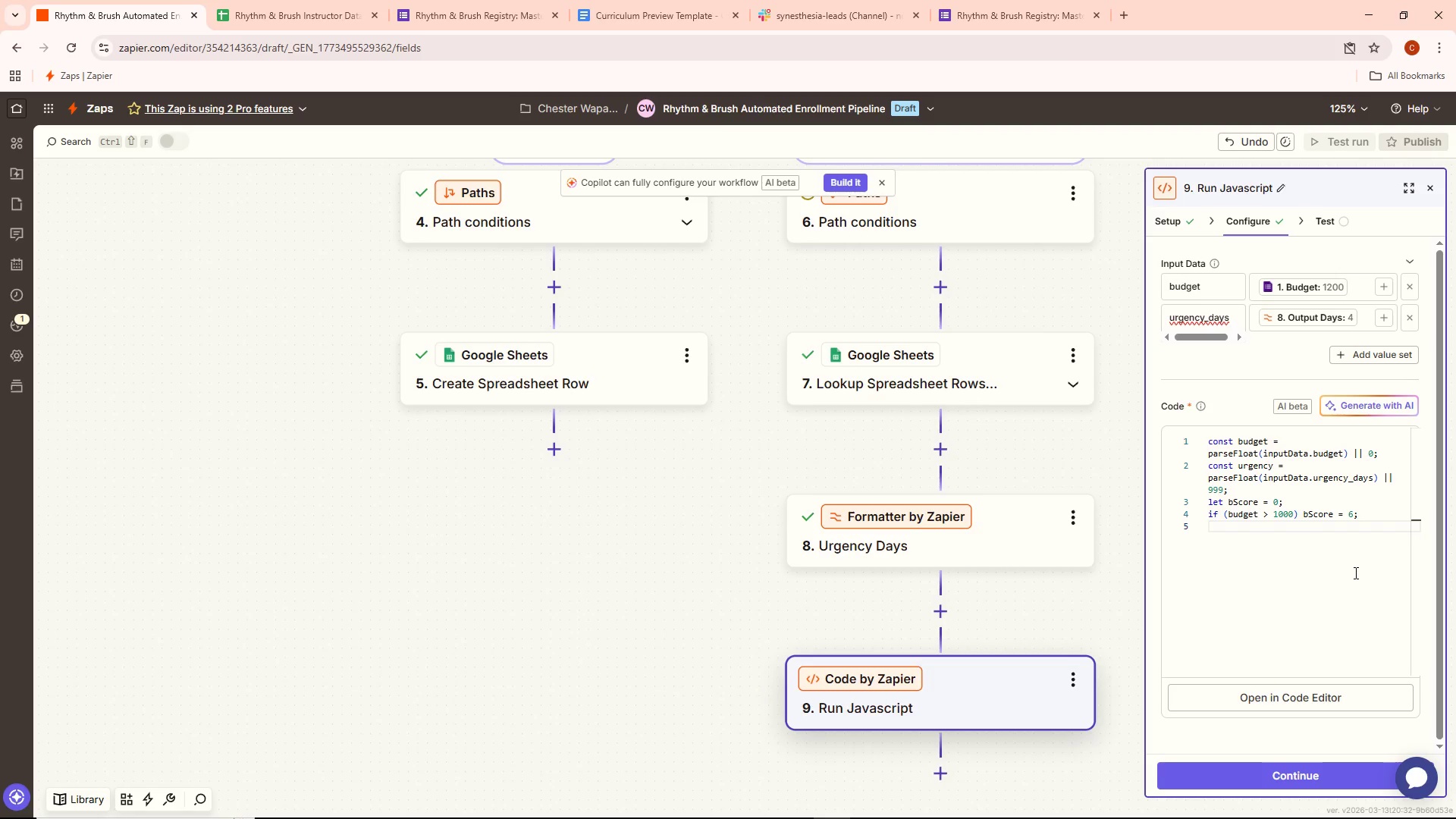 
type(else if budget)
 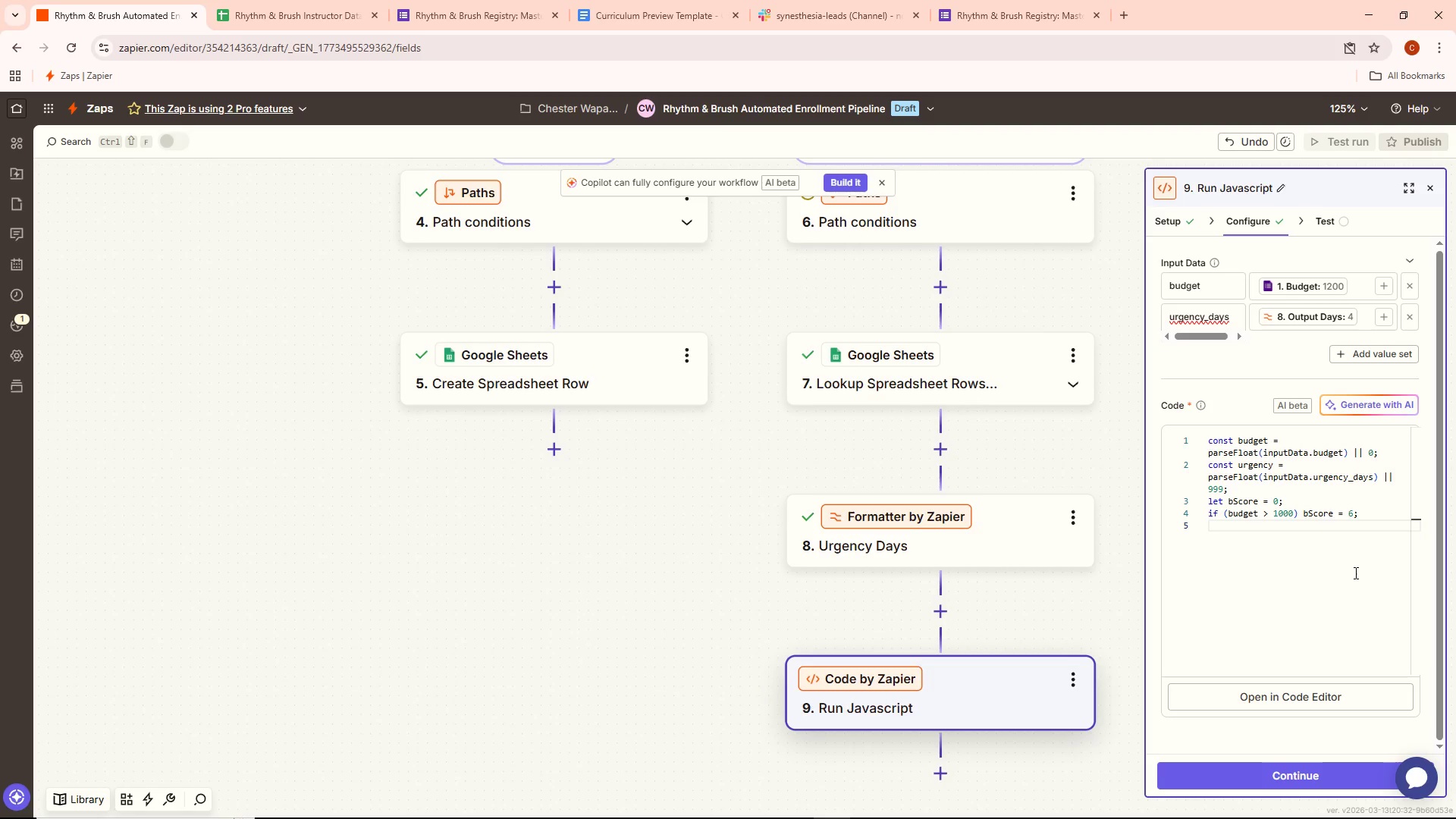 
wait(7.92)
 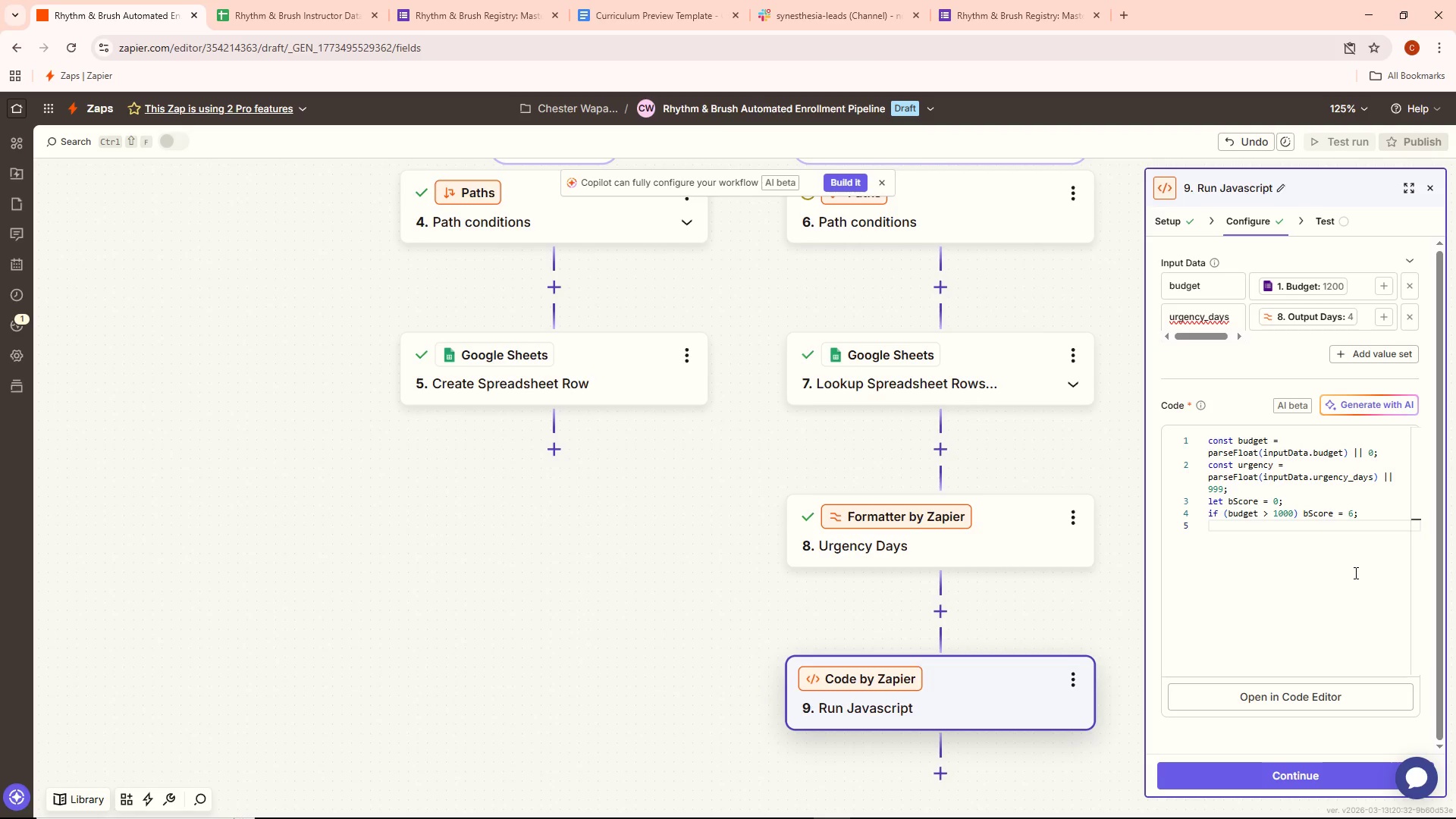 
type(else if )
 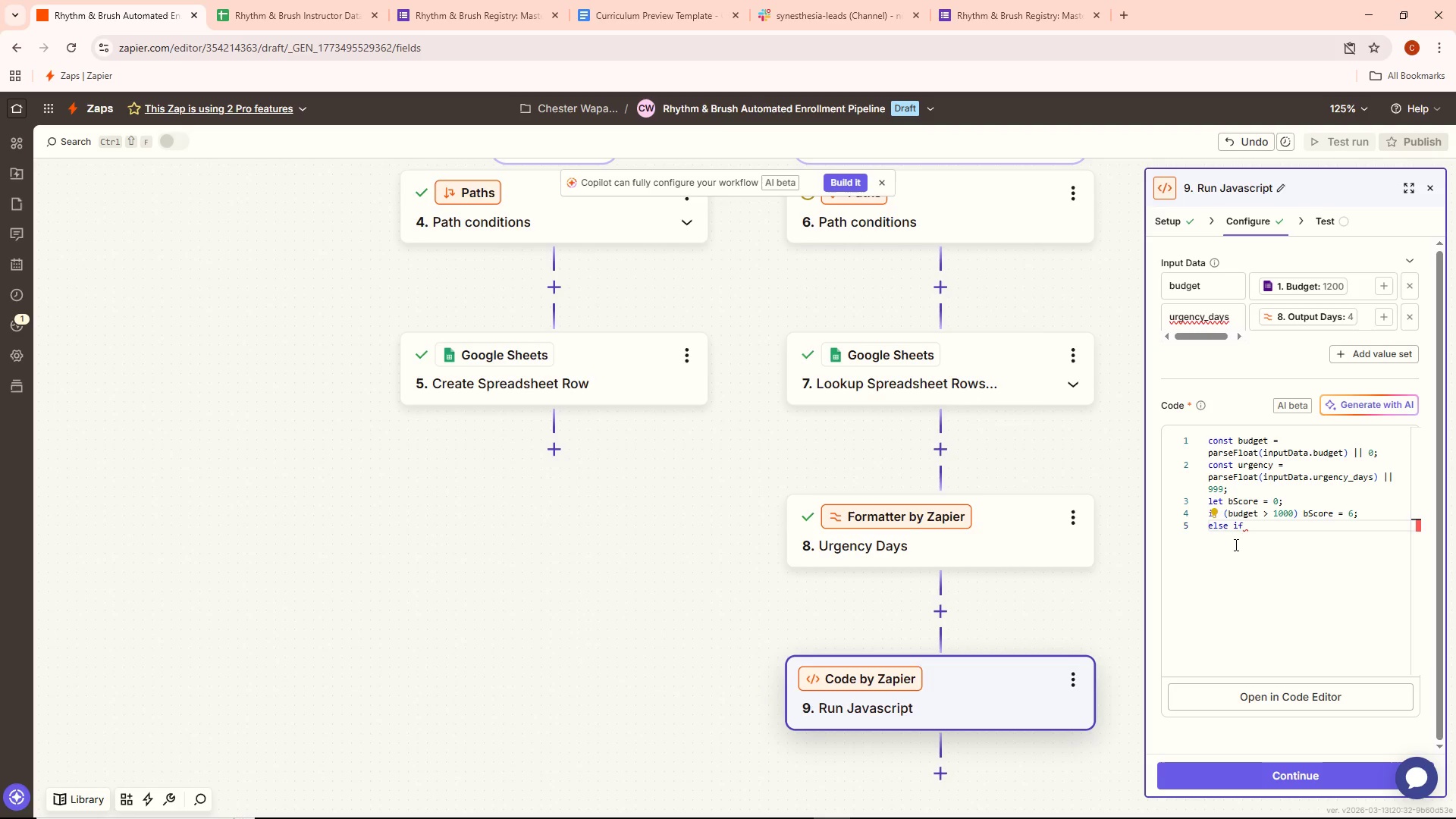 
wait(6.5)
 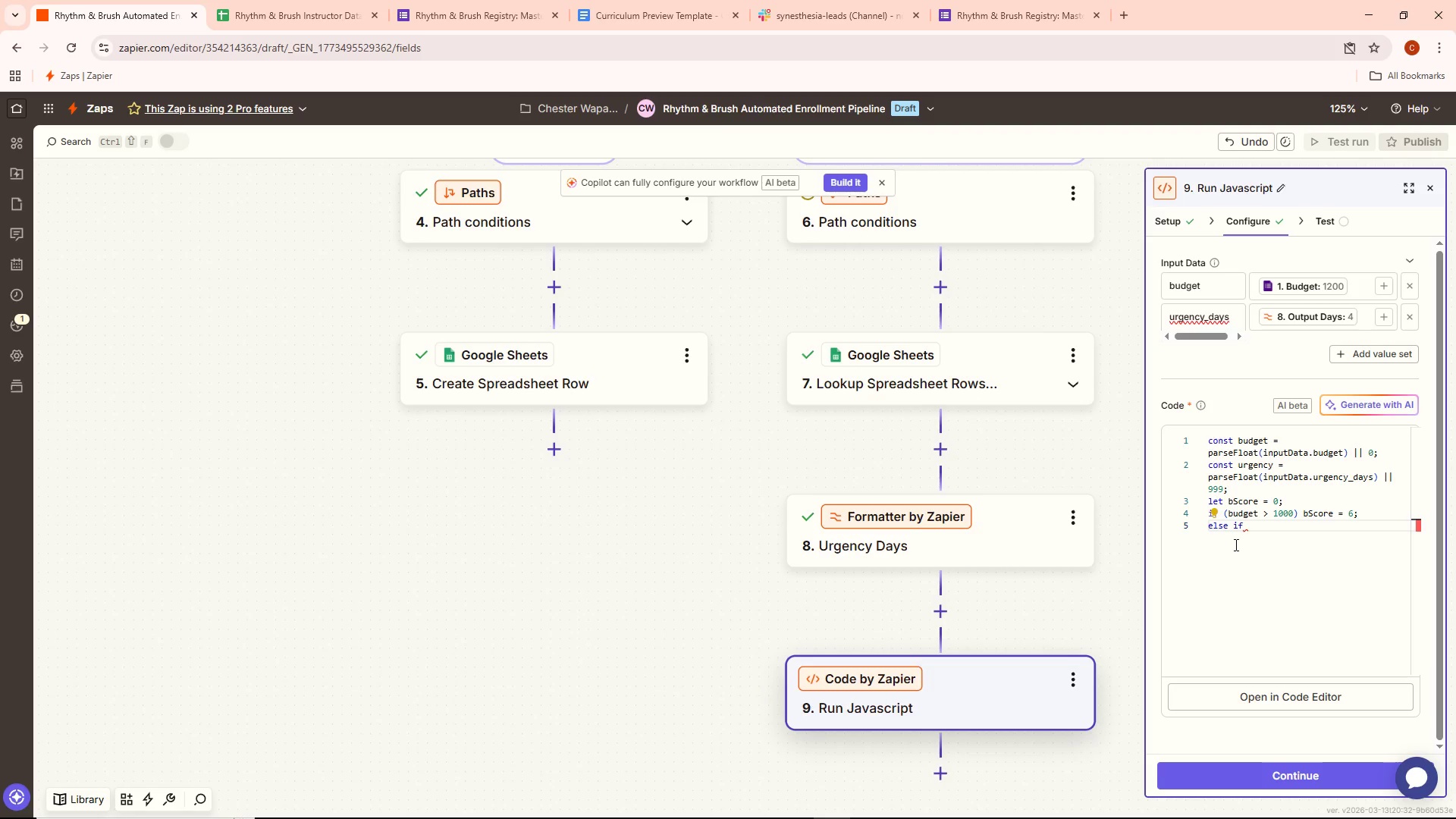 
left_click([1170, 548])
 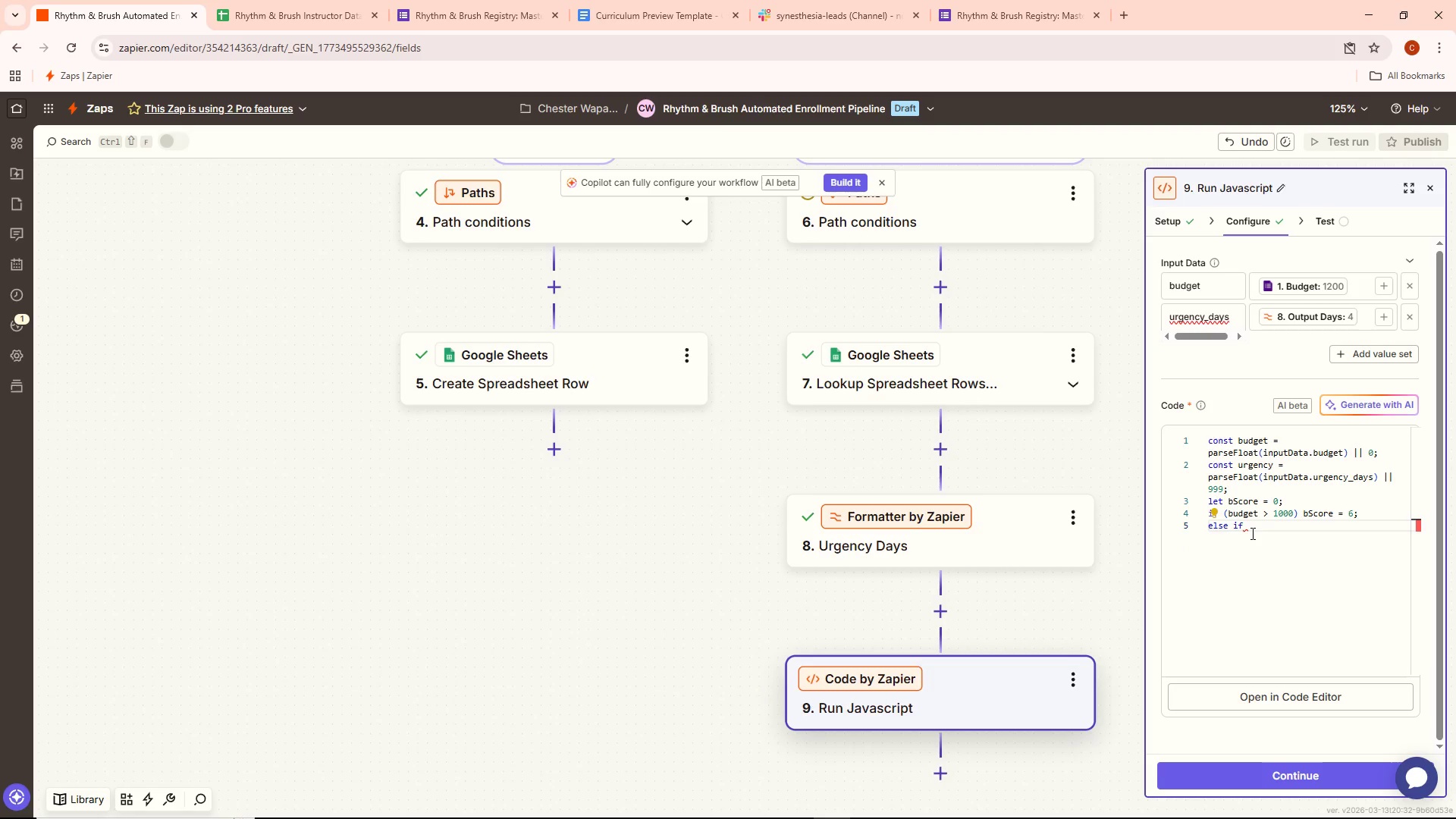 
left_click([1251, 533])
 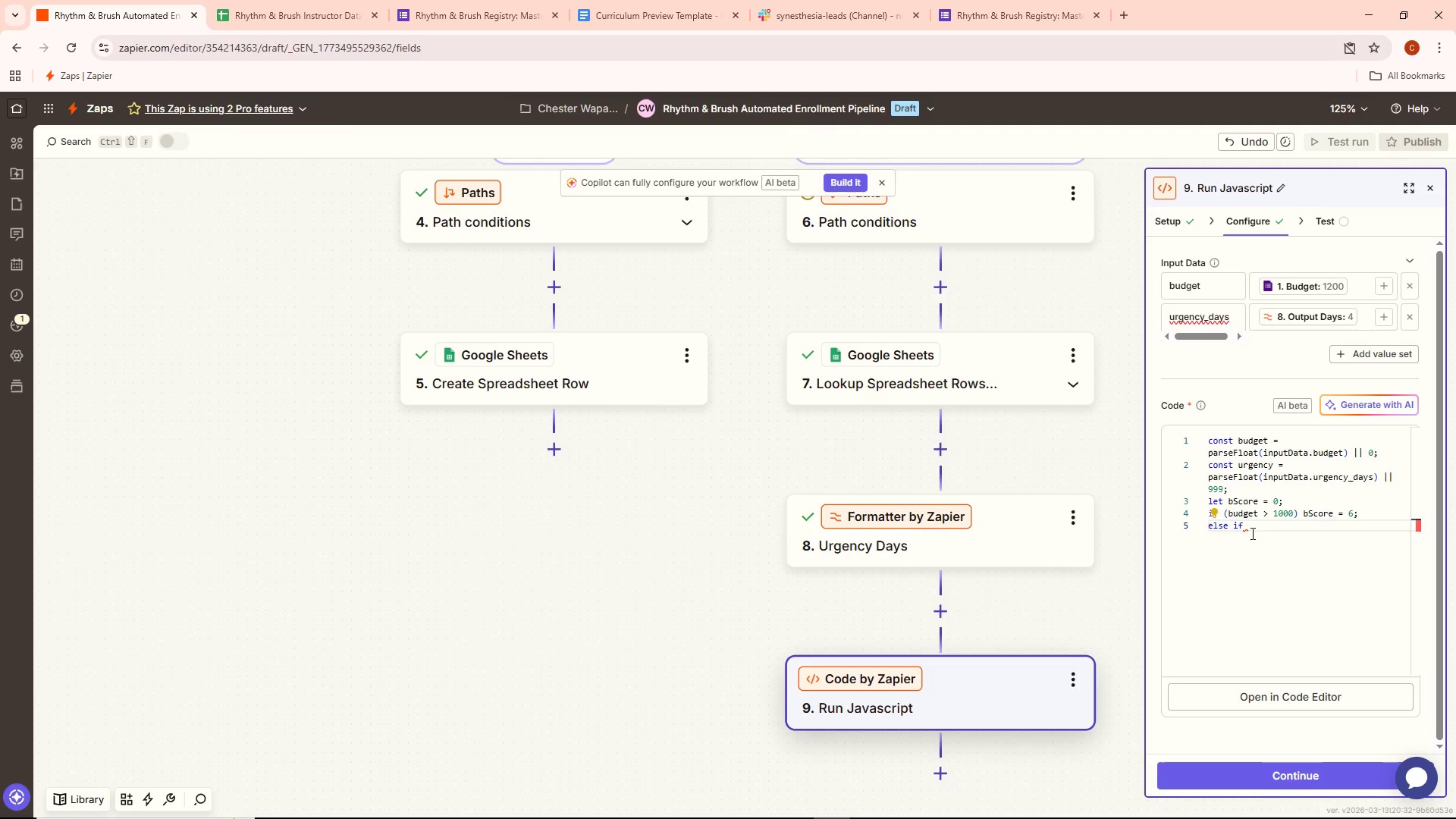 
type((budget > 500) bScore = 4)
 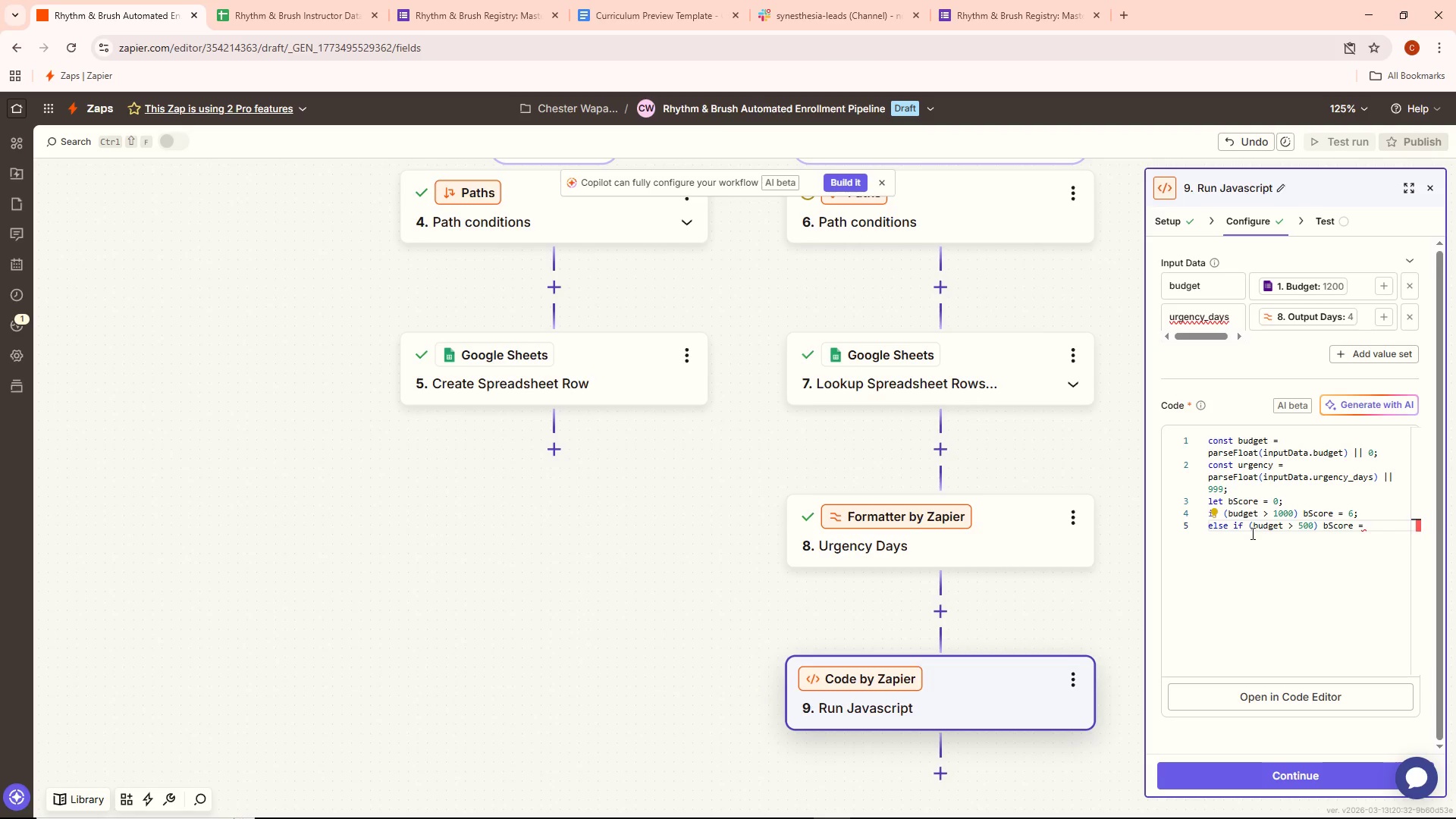 
key(Space)
 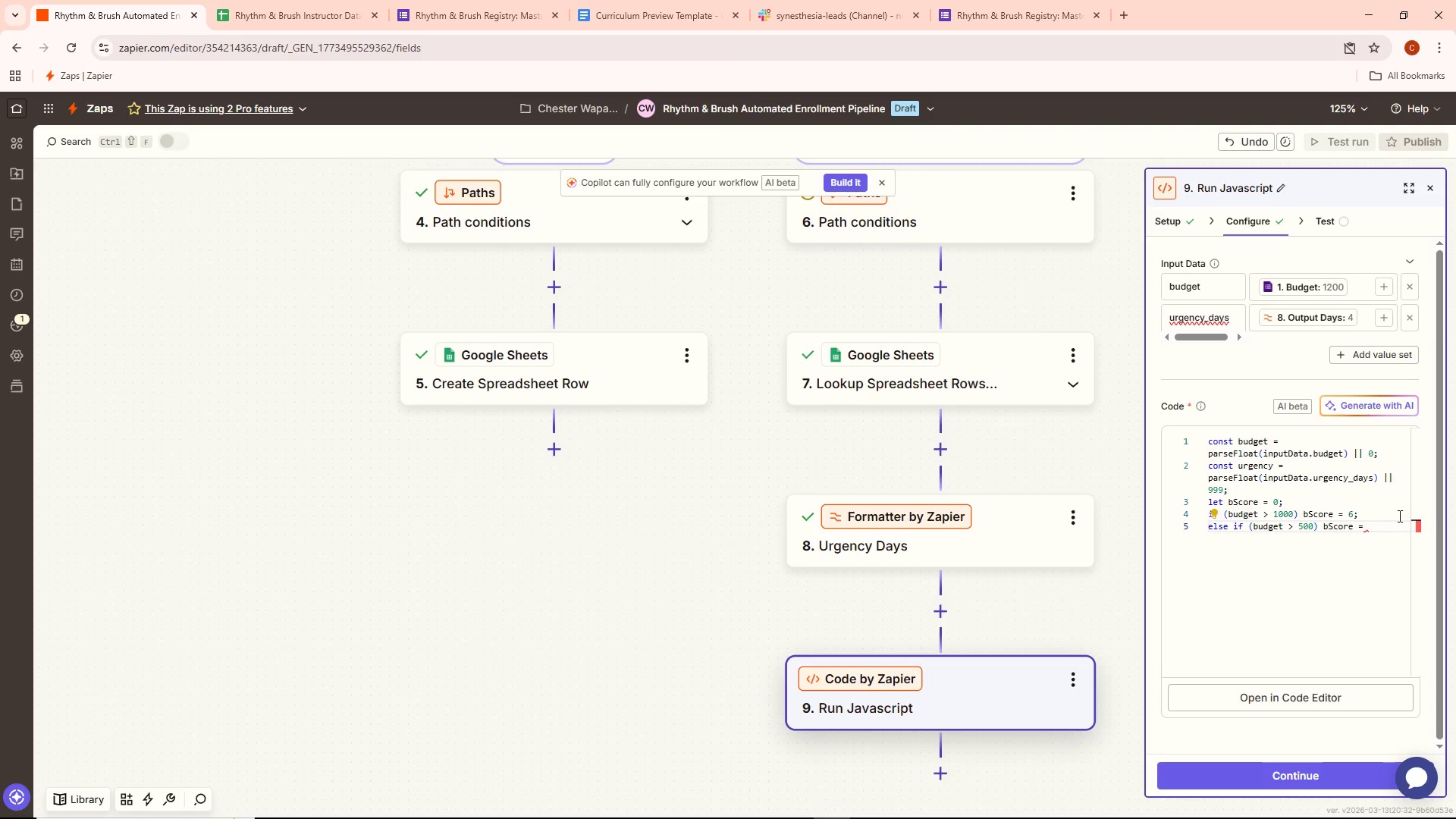 
left_click([1384, 522])
 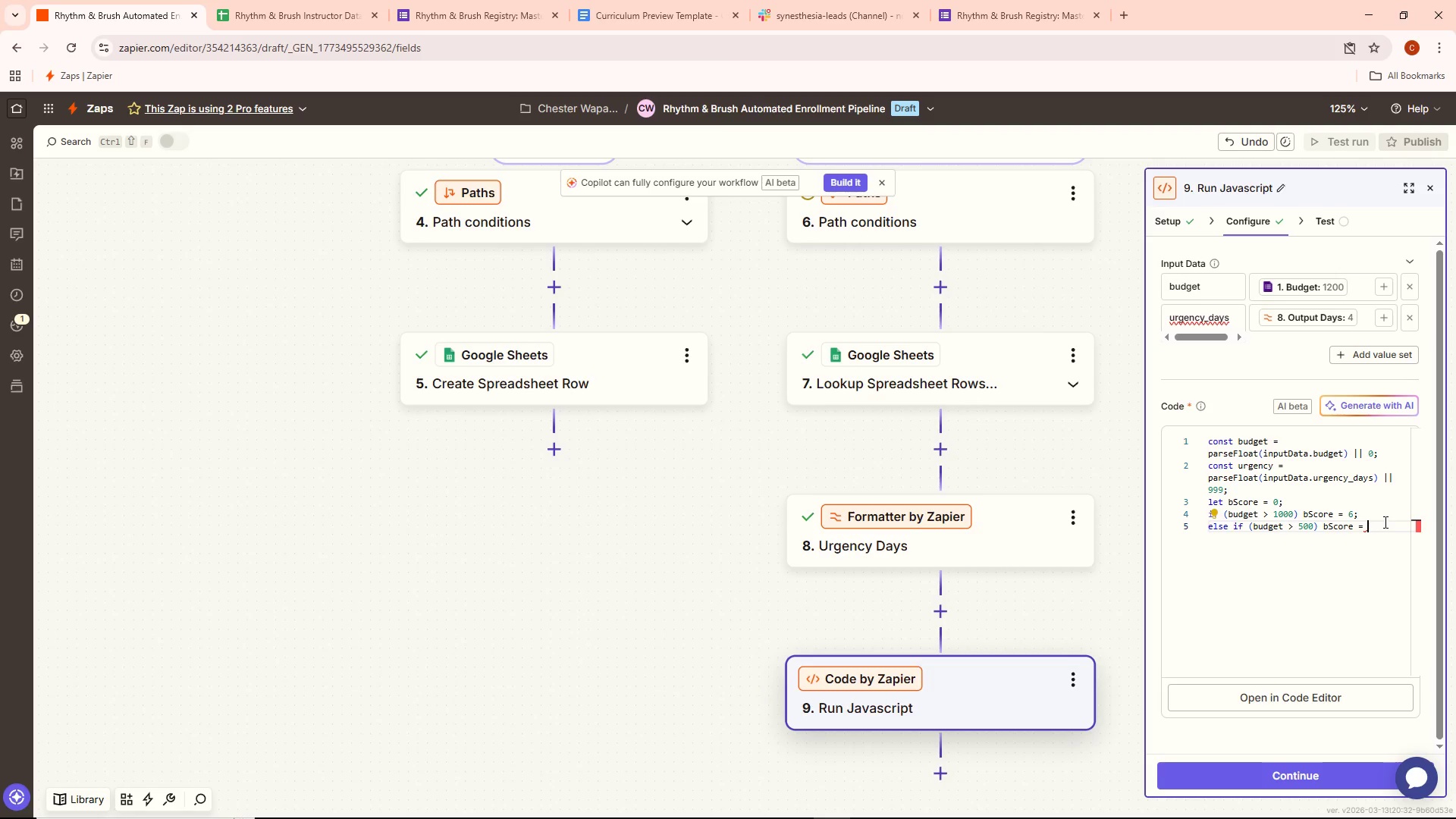 
key(4)
 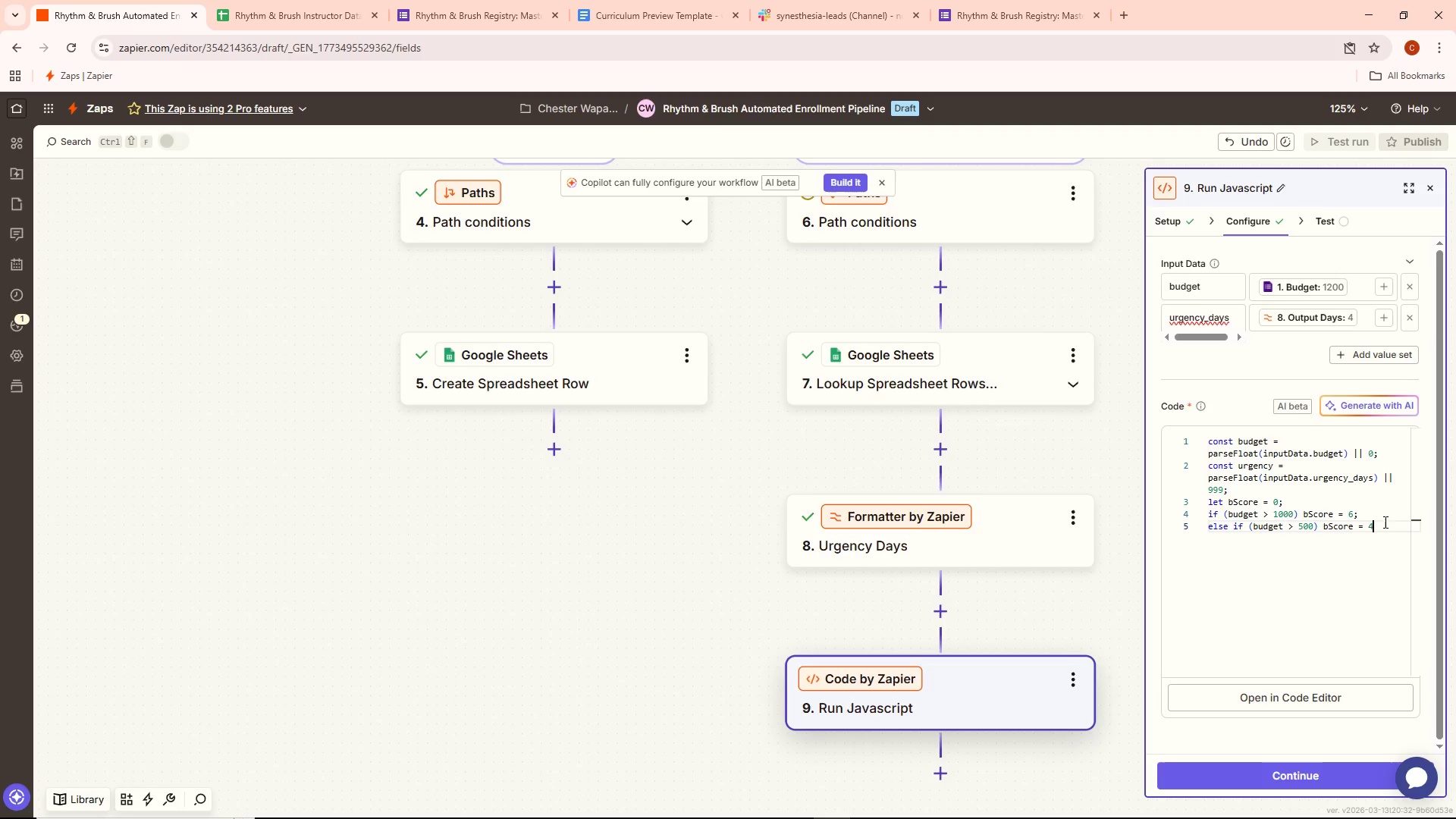 
key(Semicolon)
 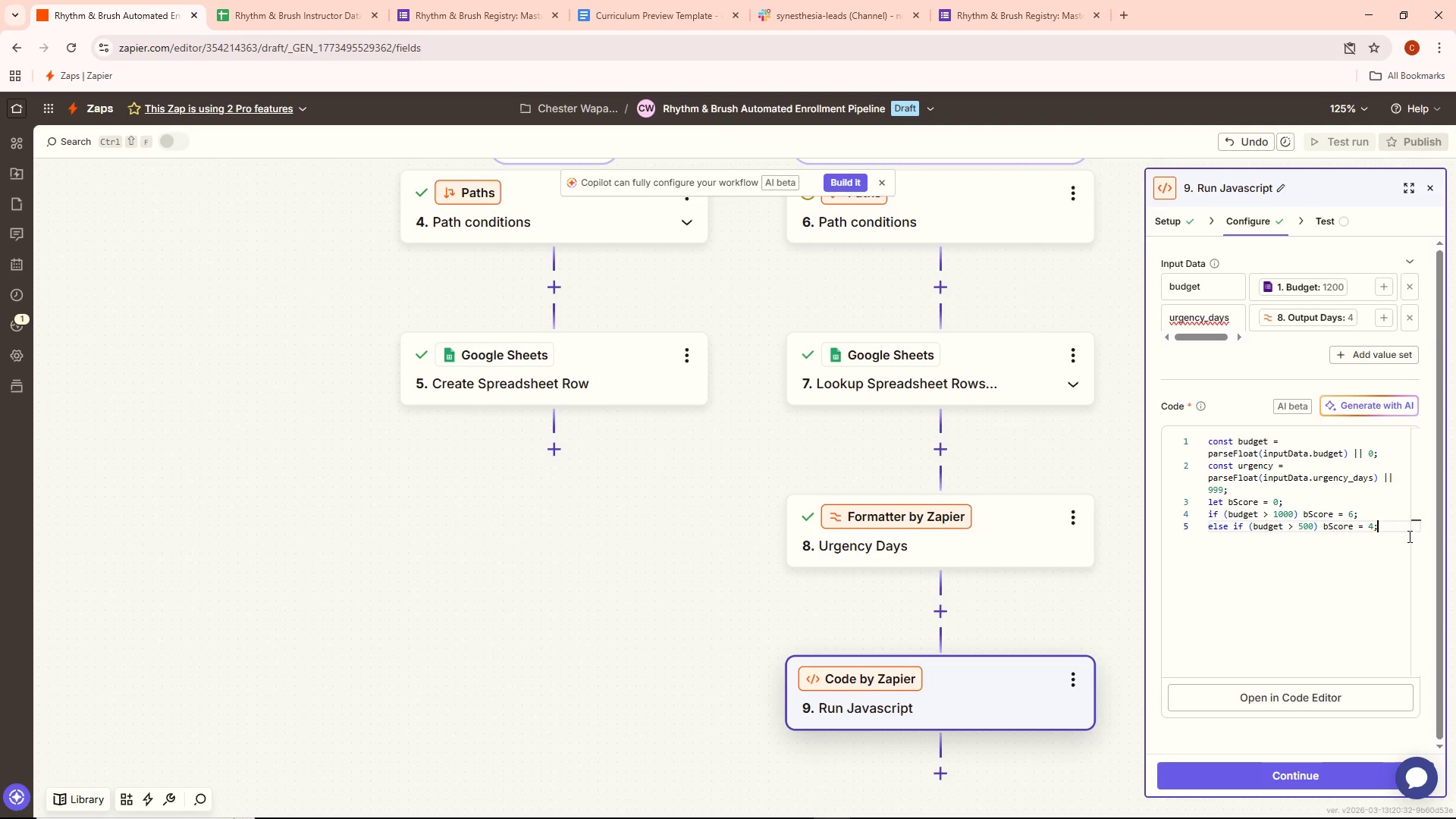 
key(Enter)
 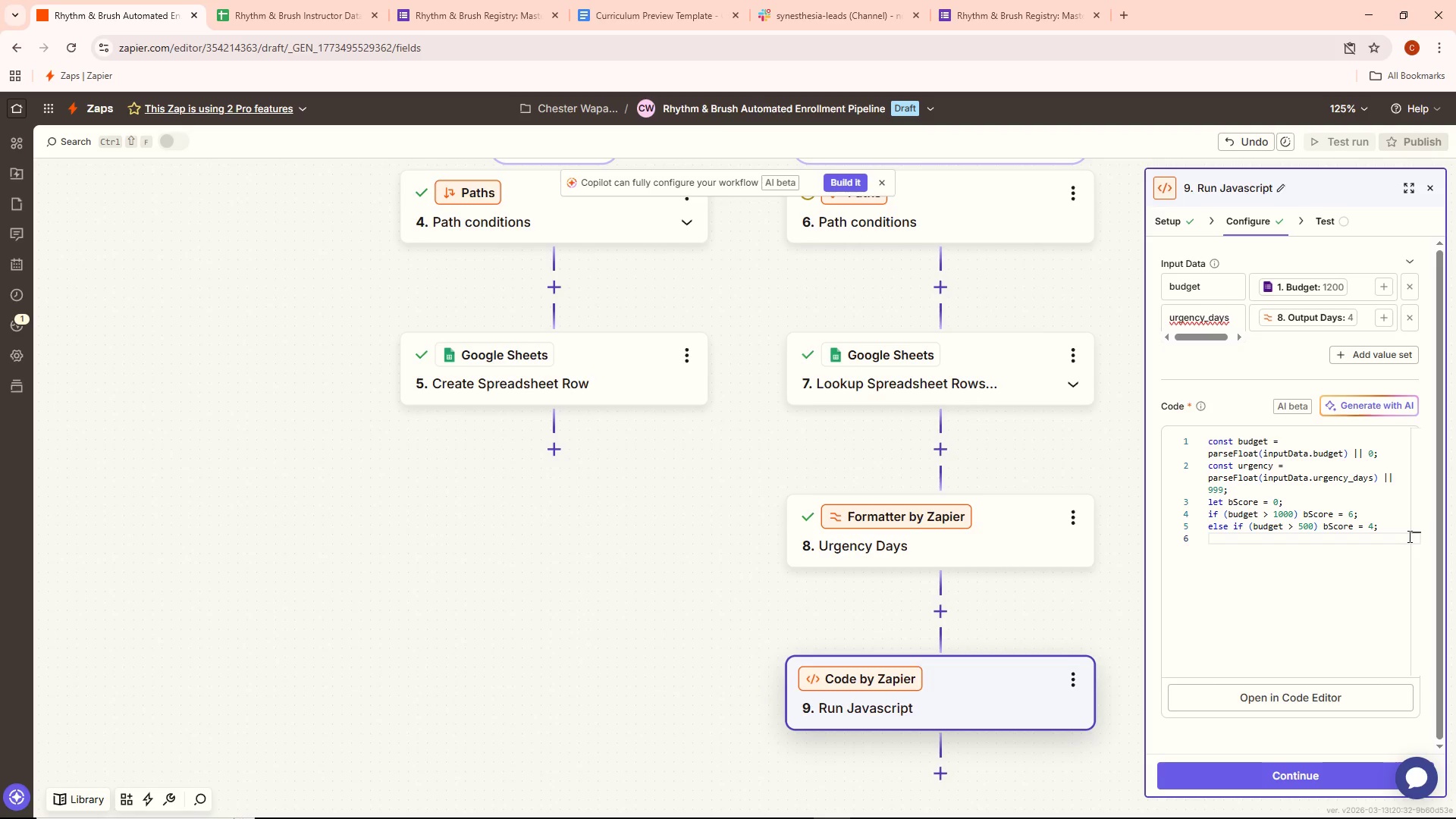 
type(let uScore = )
 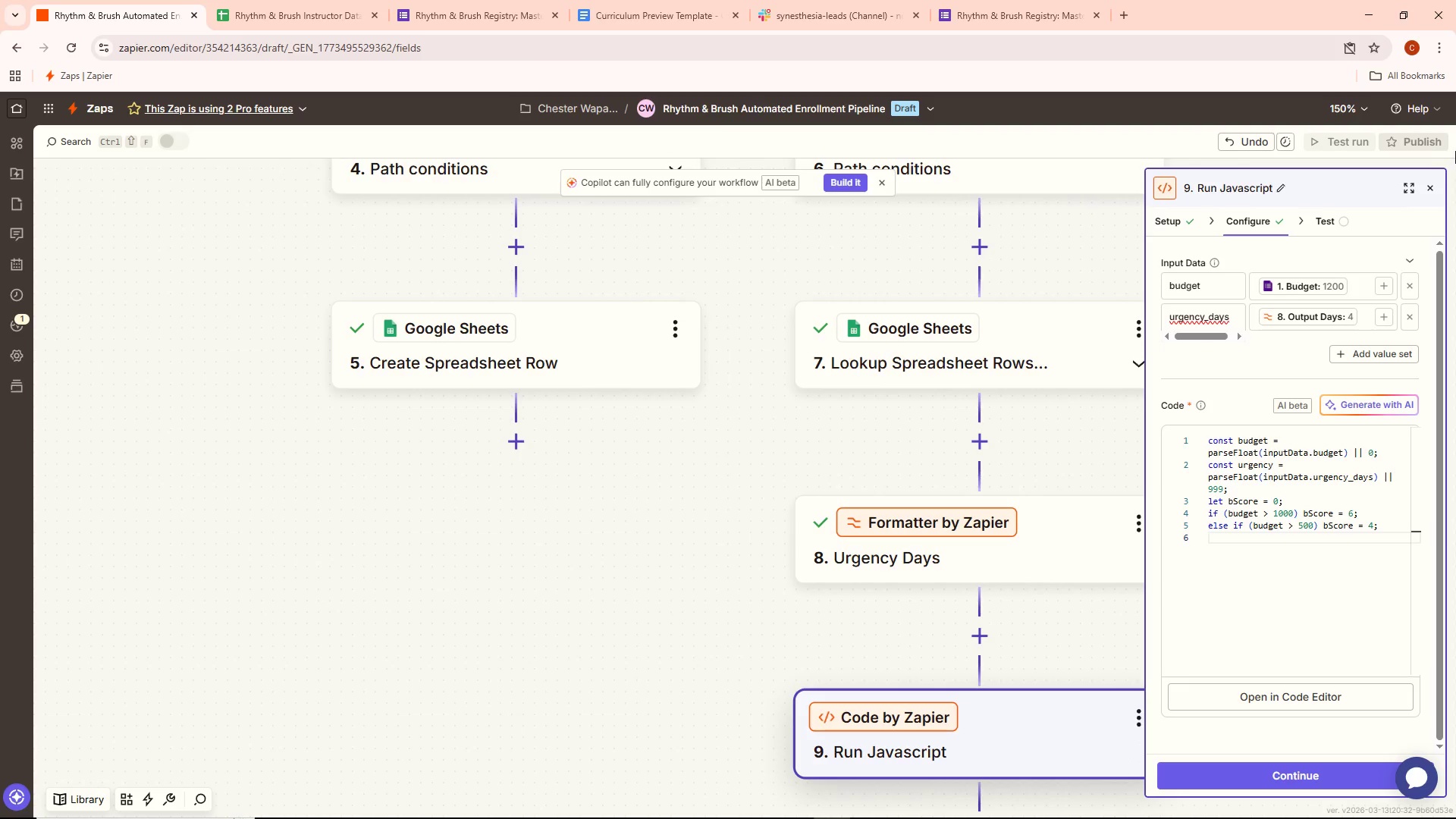 
scroll: coordinate [1272, 469], scroll_direction: down, amount: 2.0
 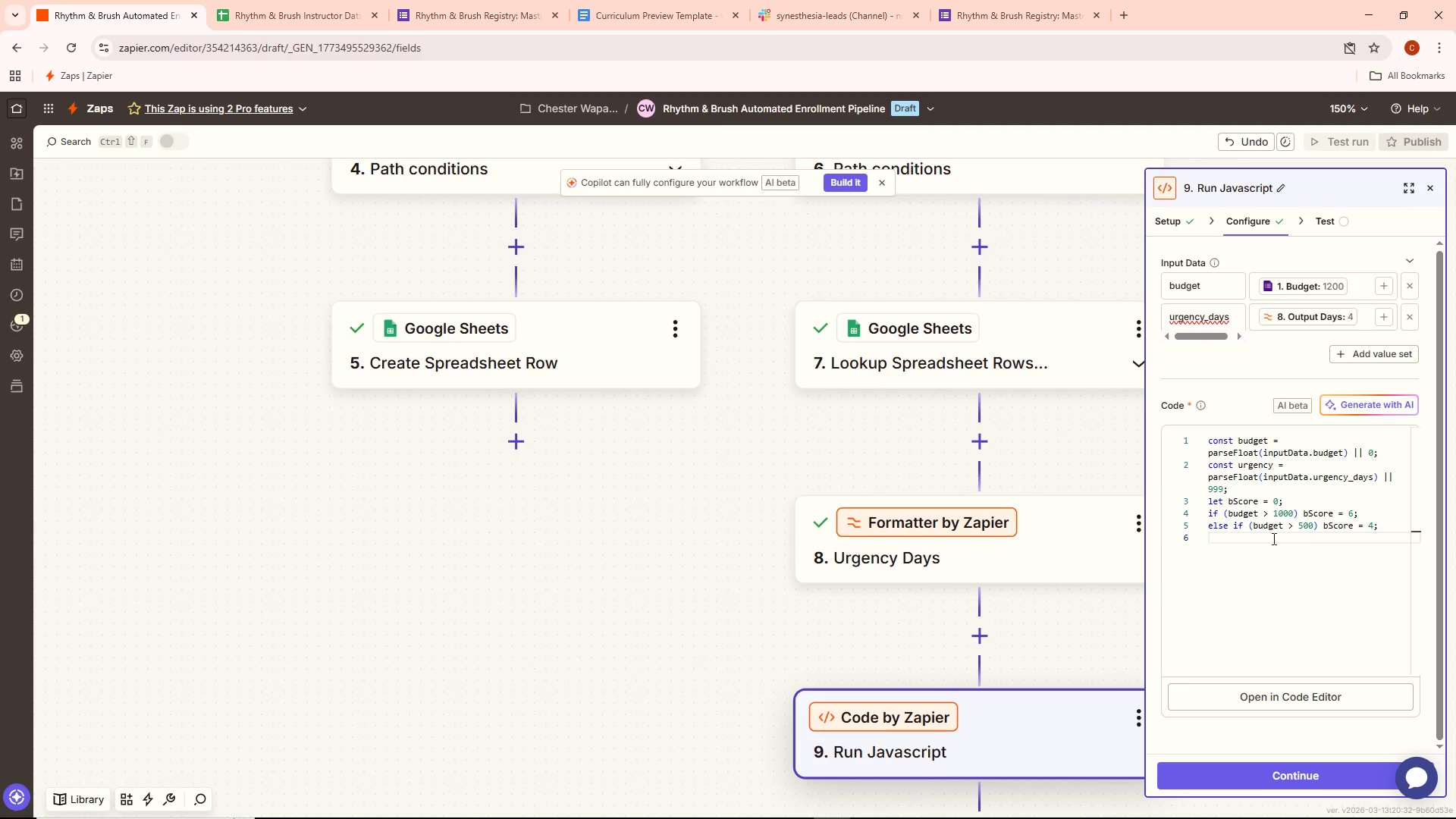 
scroll: coordinate [807, 465], scroll_direction: up, amount: 3.0
 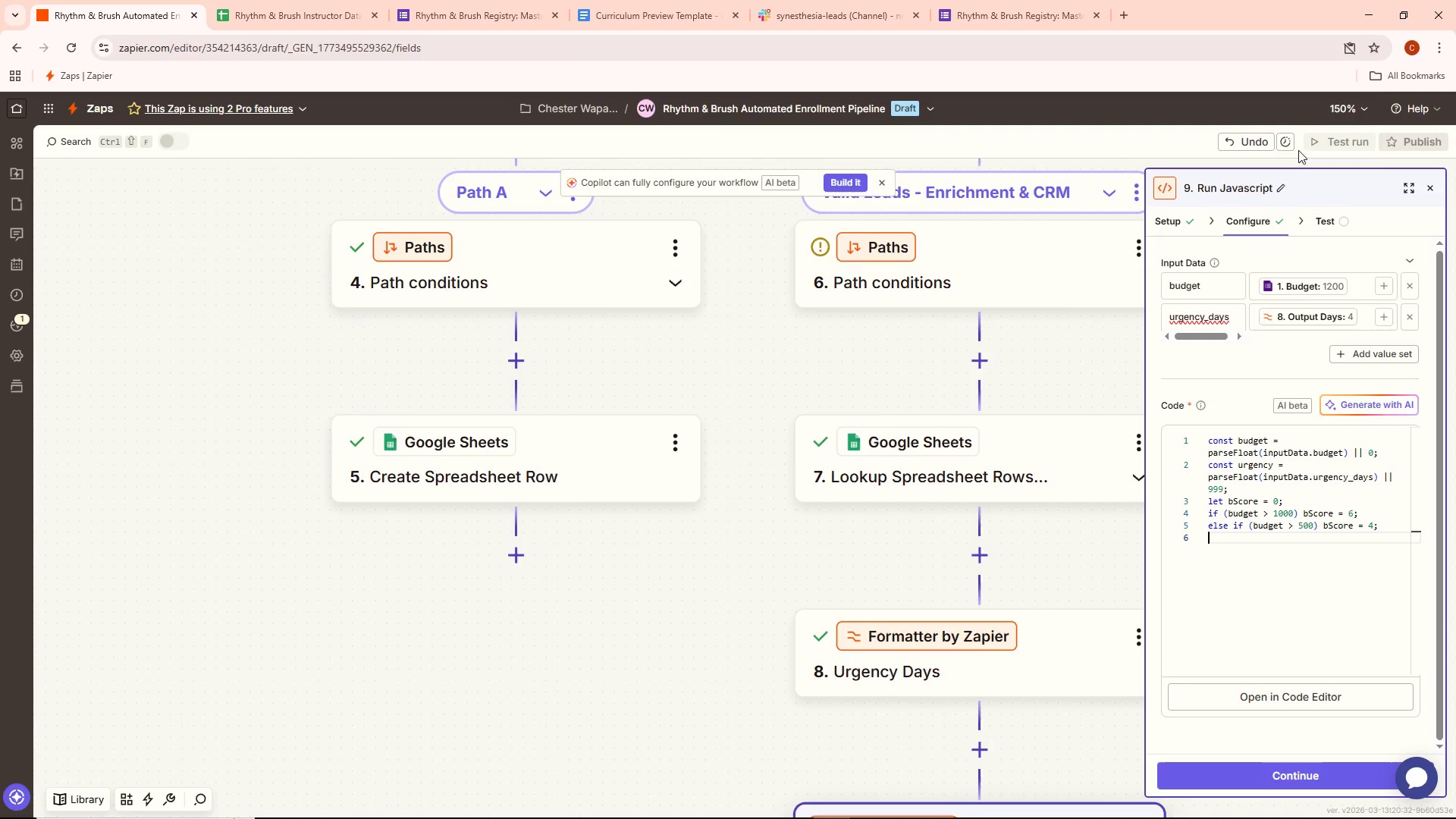 
left_click([1350, 107])
 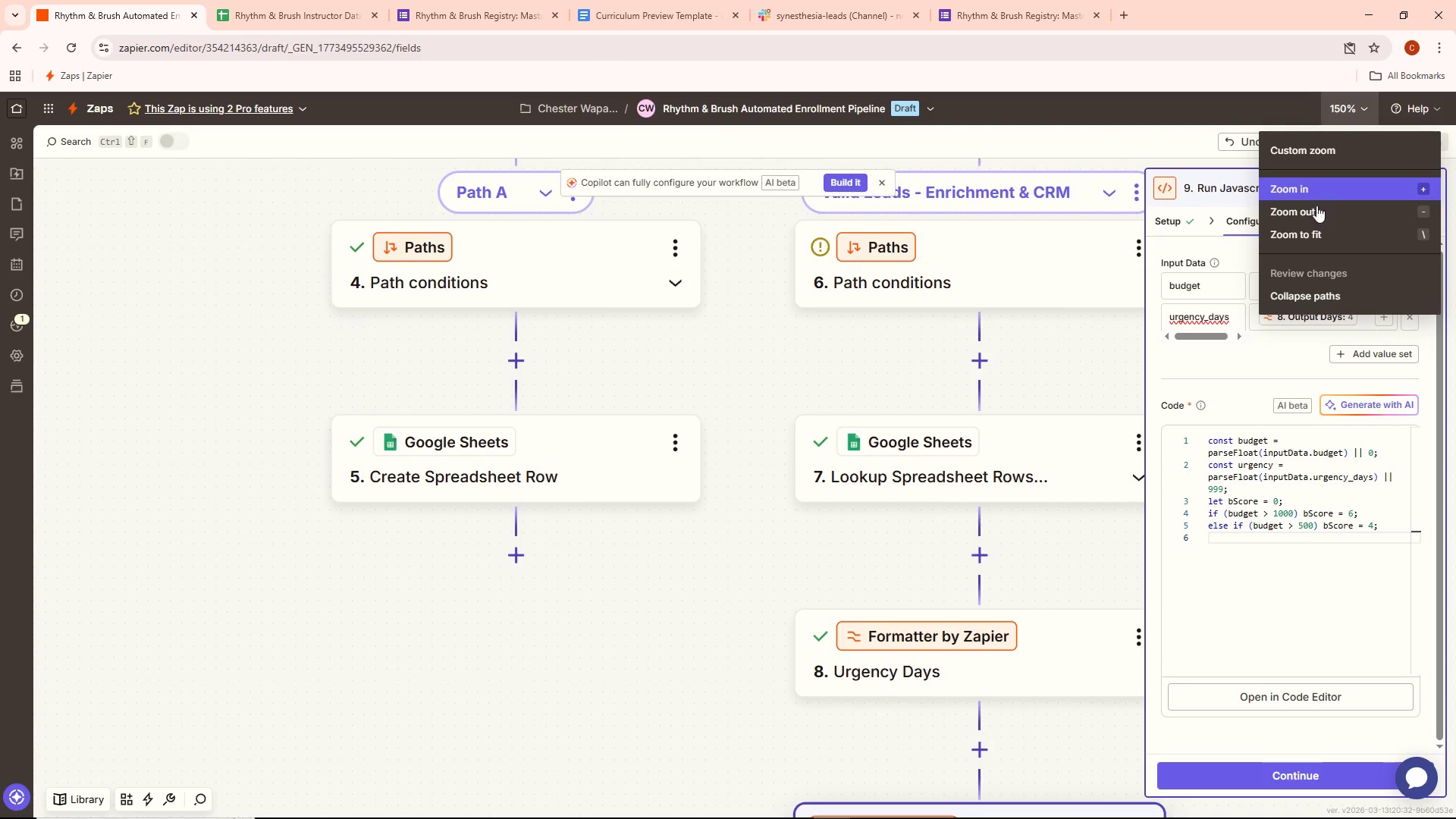 
left_click([1316, 229])
 